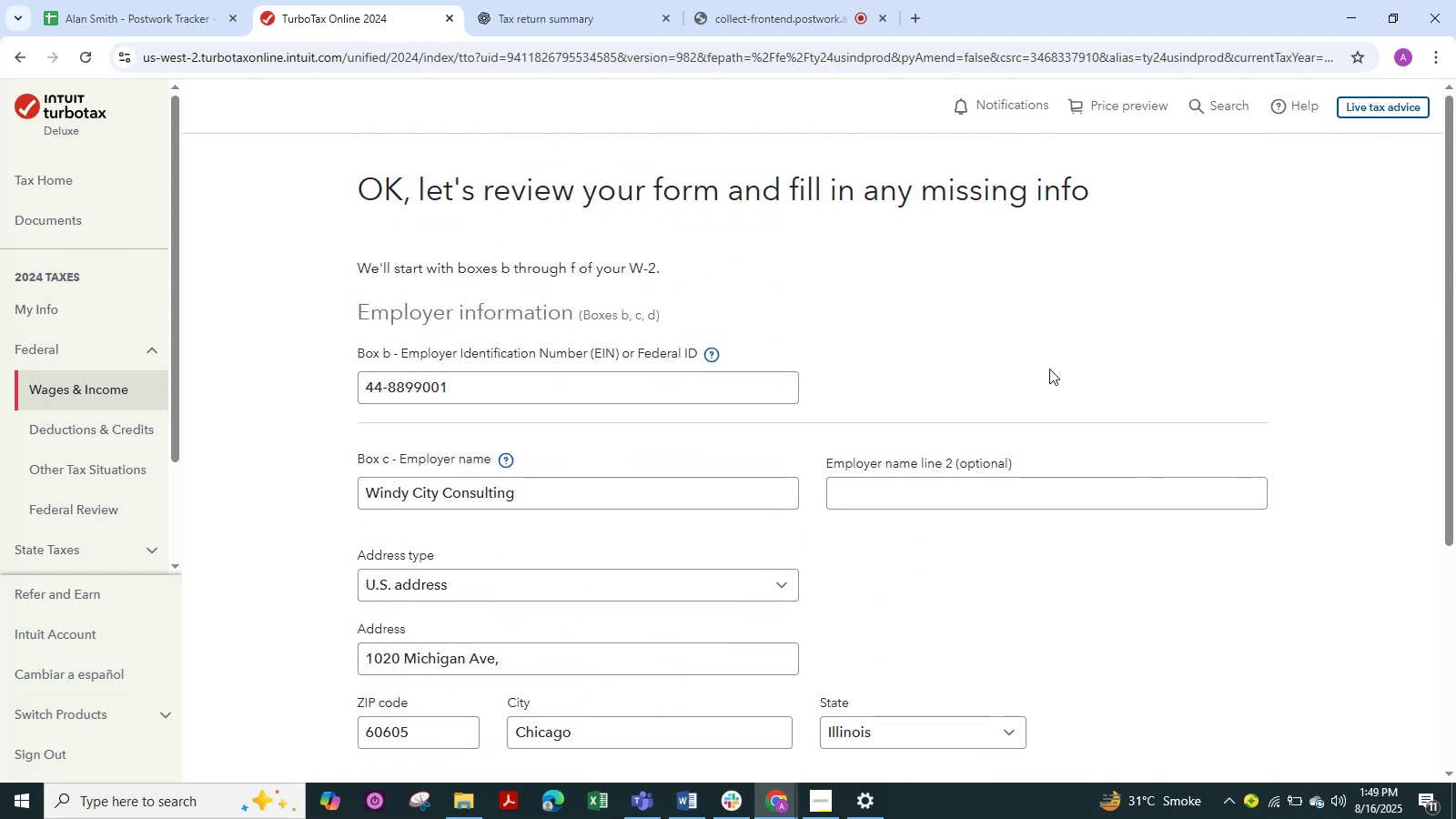 
scroll: coordinate [1049, 369], scroll_direction: down, amount: 4.0
 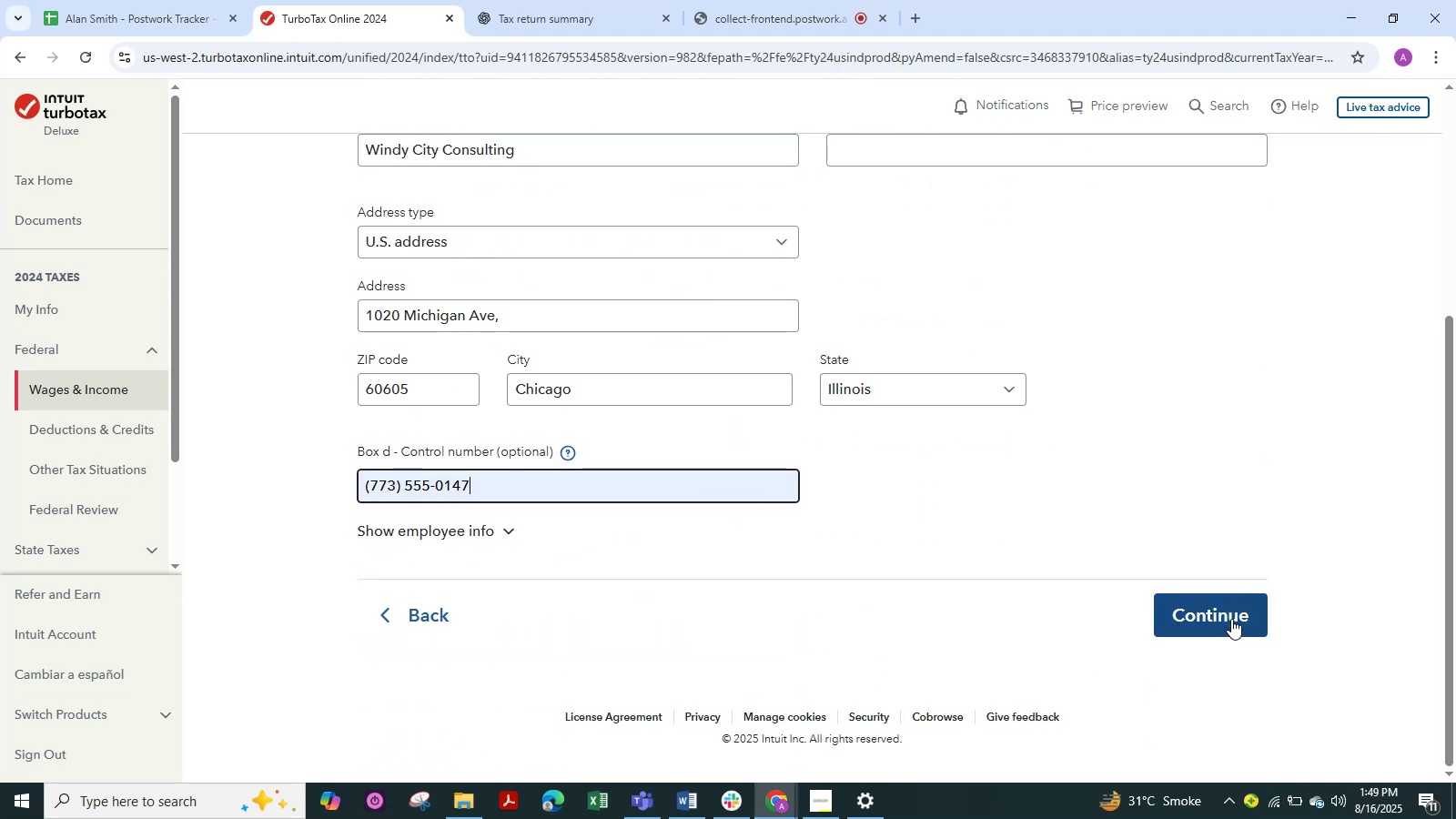 
left_click([1229, 619])
 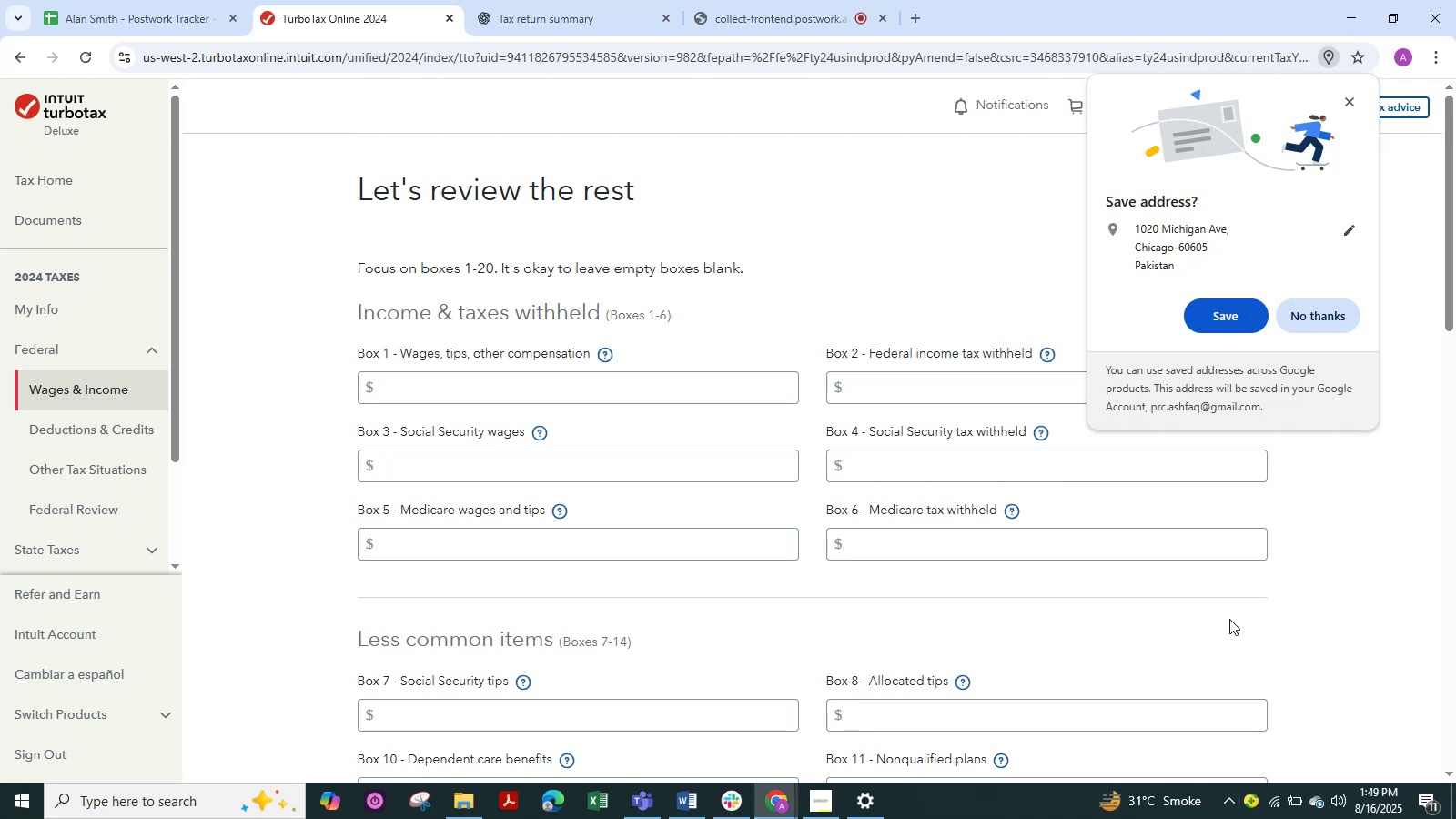 
wait(11.01)
 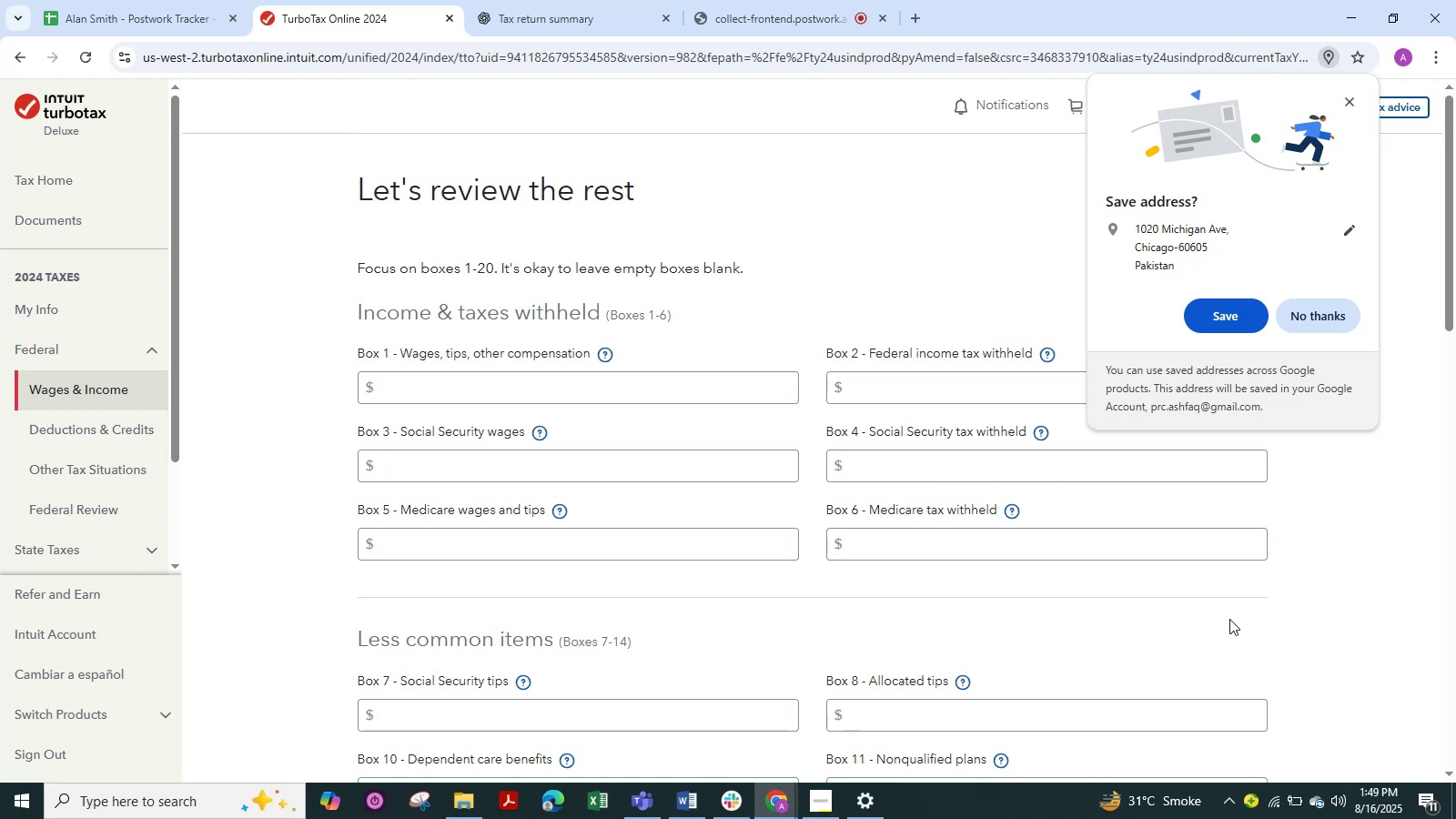 
key(Alt+Tab)
 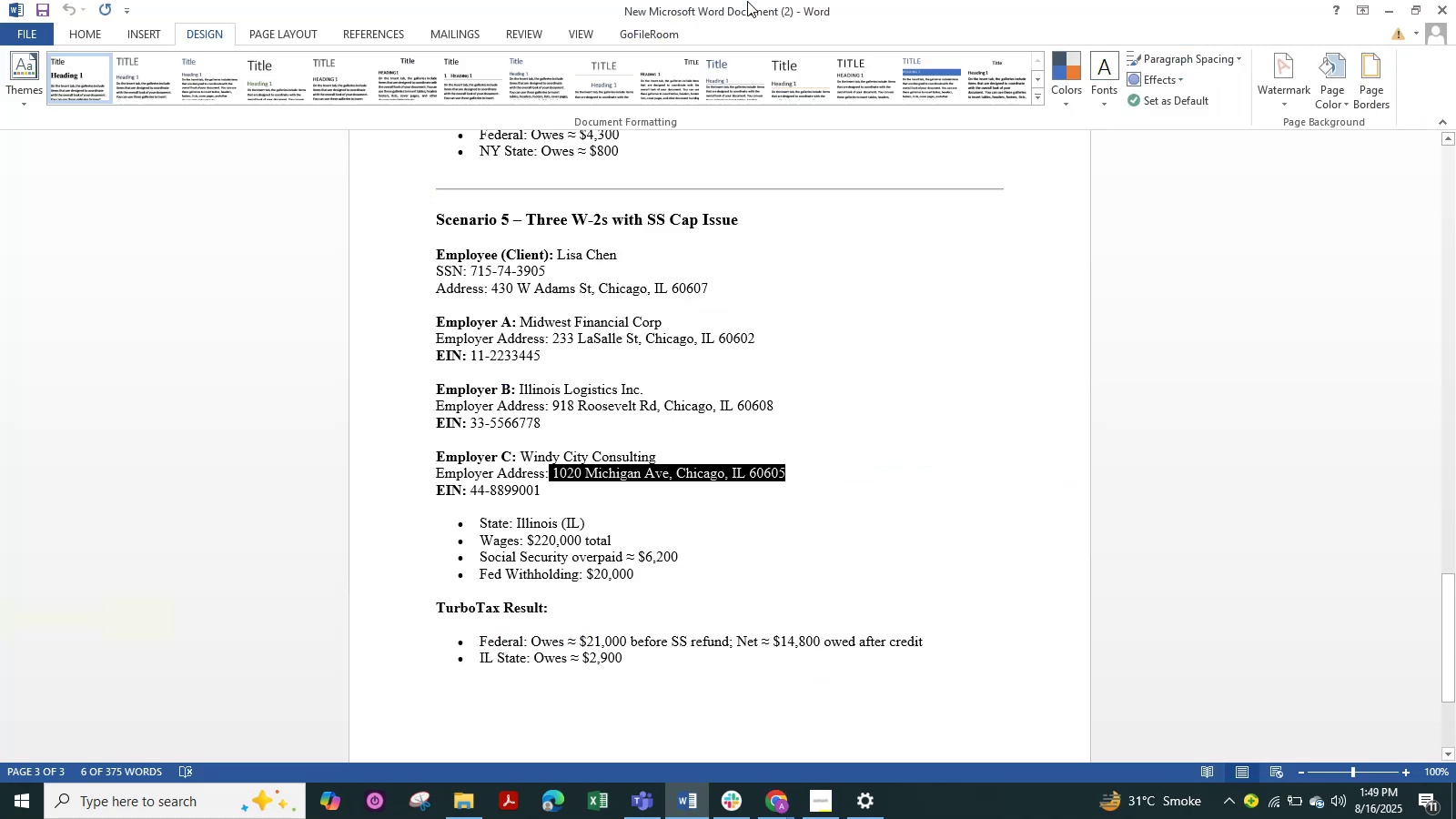 
key(Alt+Tab)
 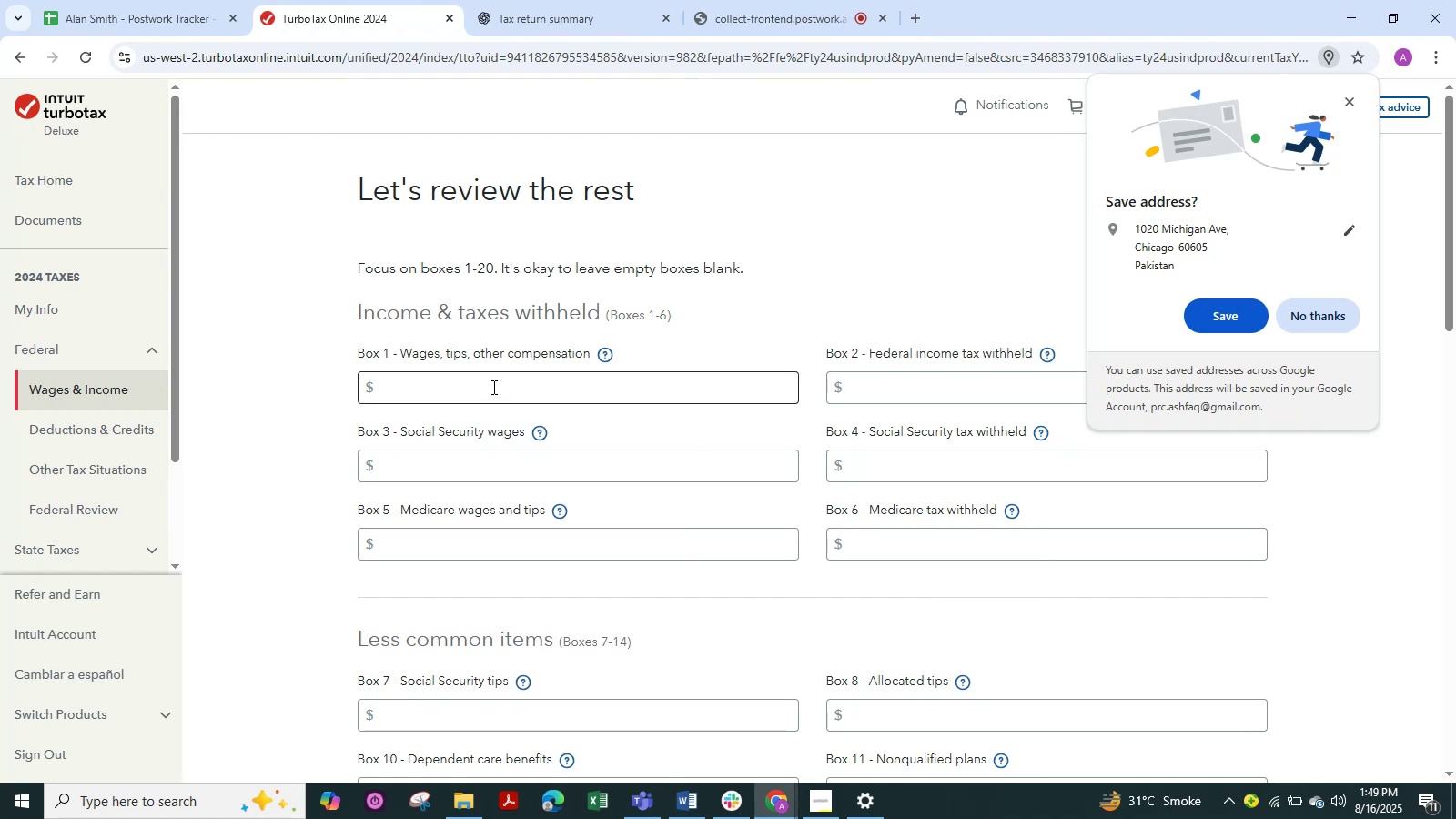 
left_click([492, 386])
 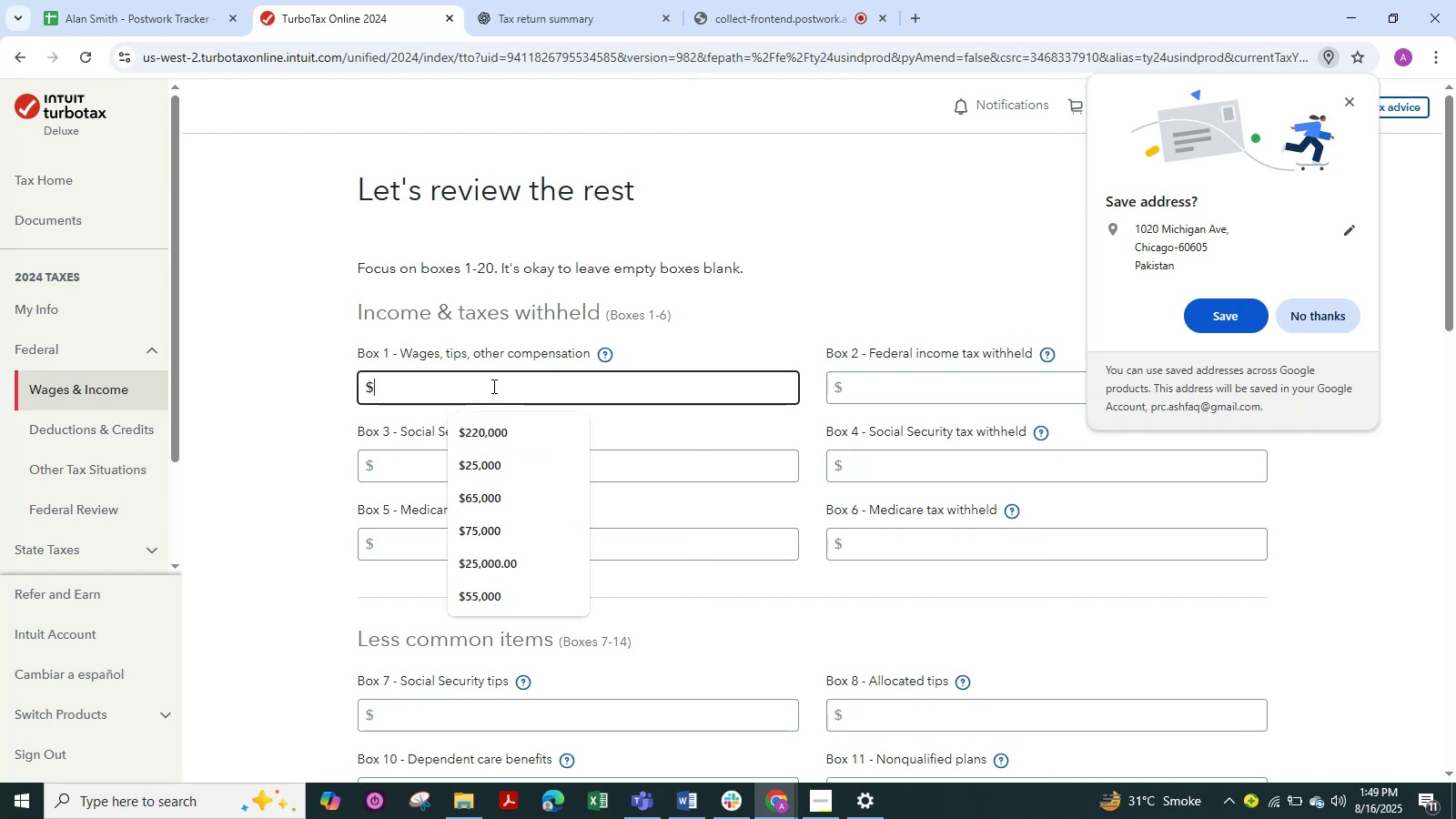 
key(Numpad2)
 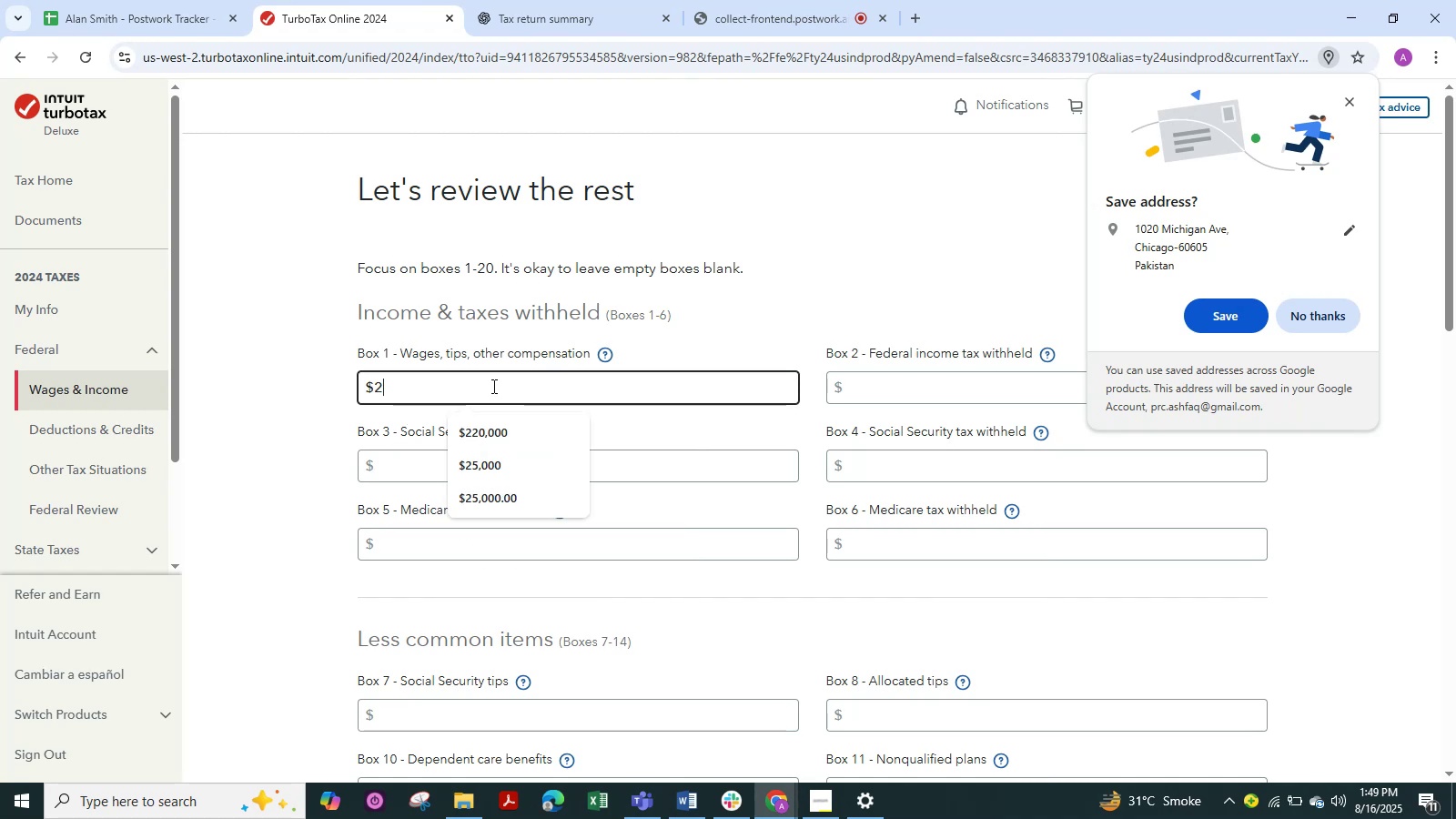 
key(Numpad2)
 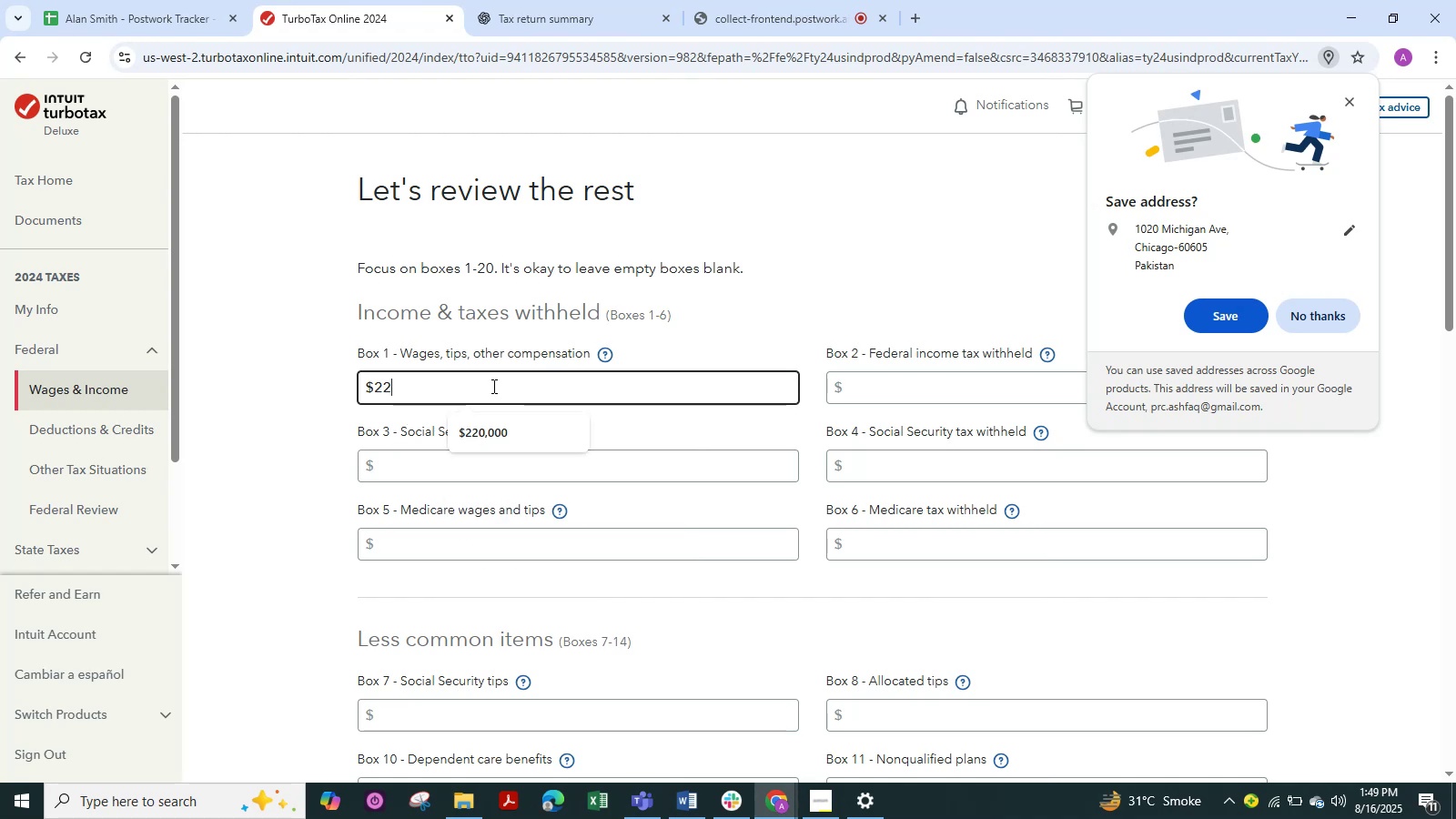 
key(Numpad0)
 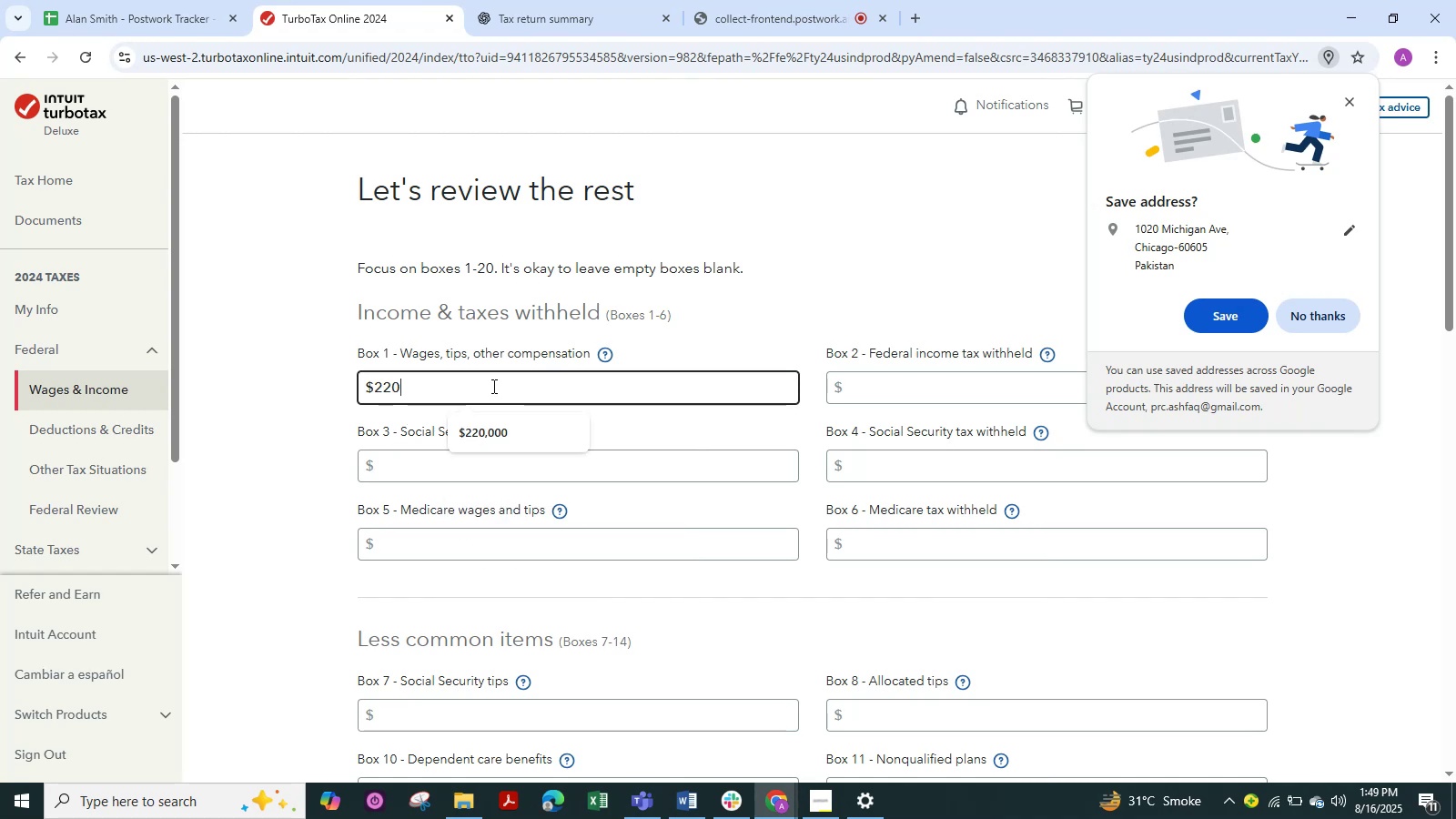 
key(Numpad0)
 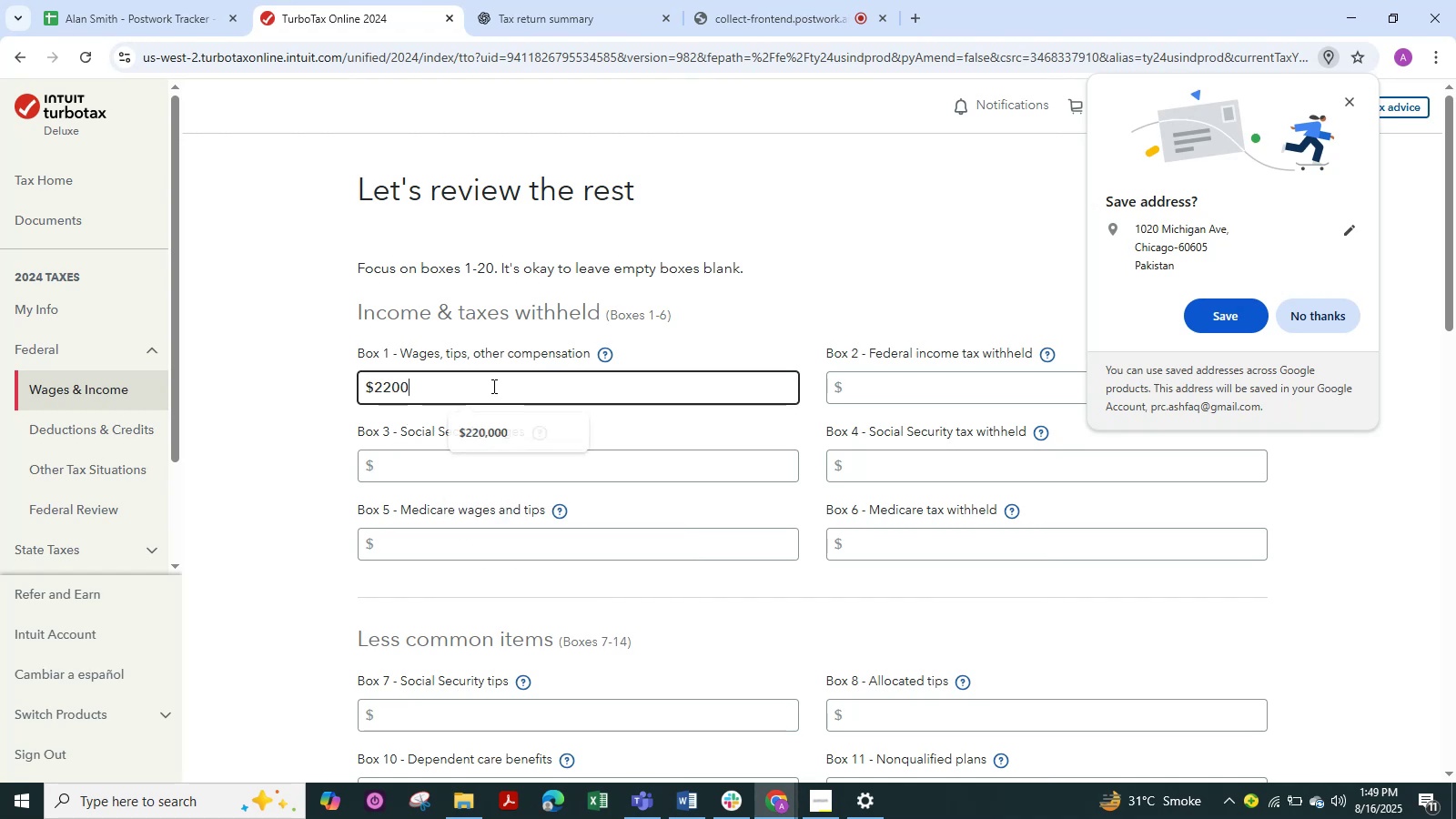 
key(Numpad0)
 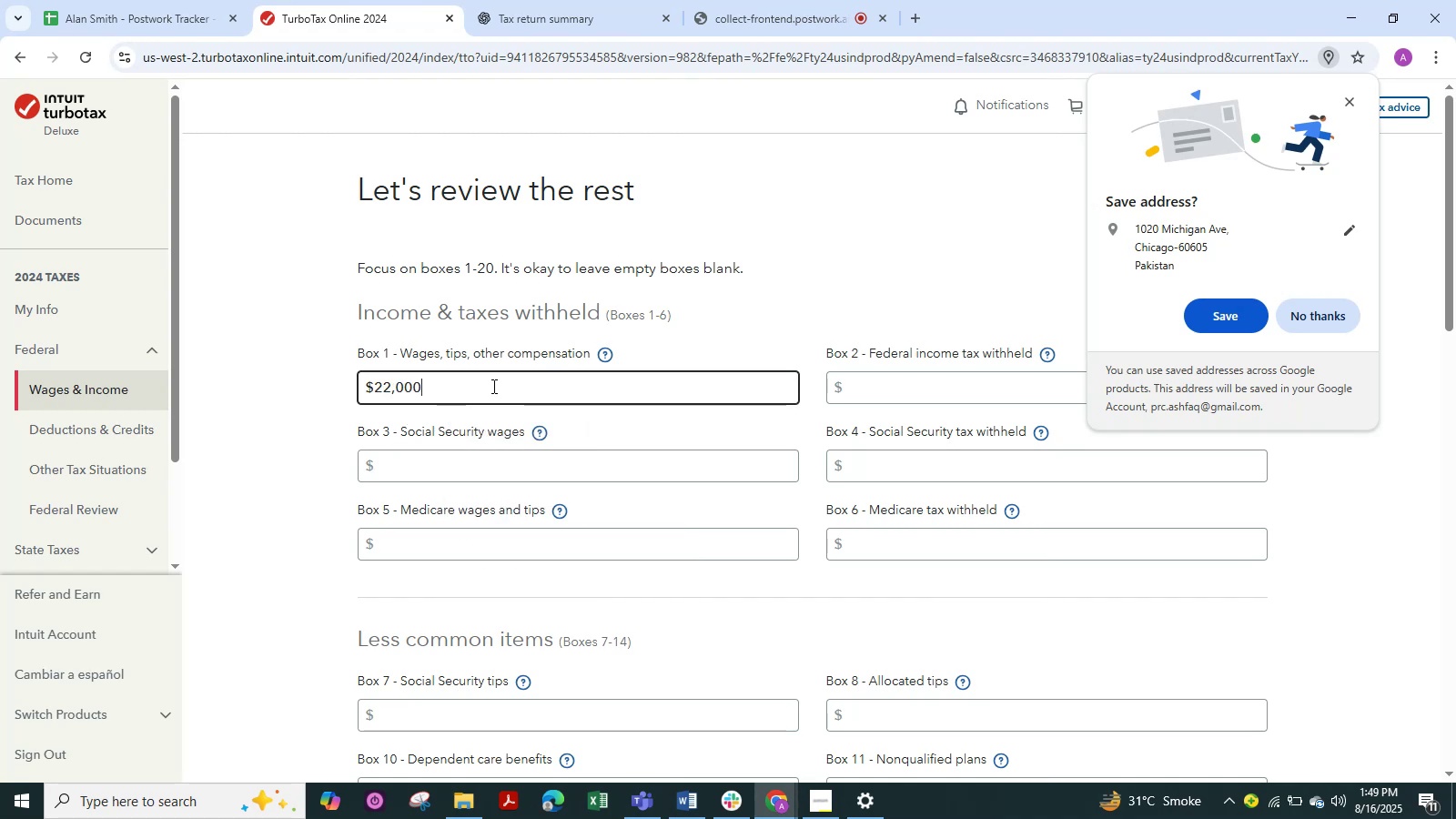 
key(Numpad0)
 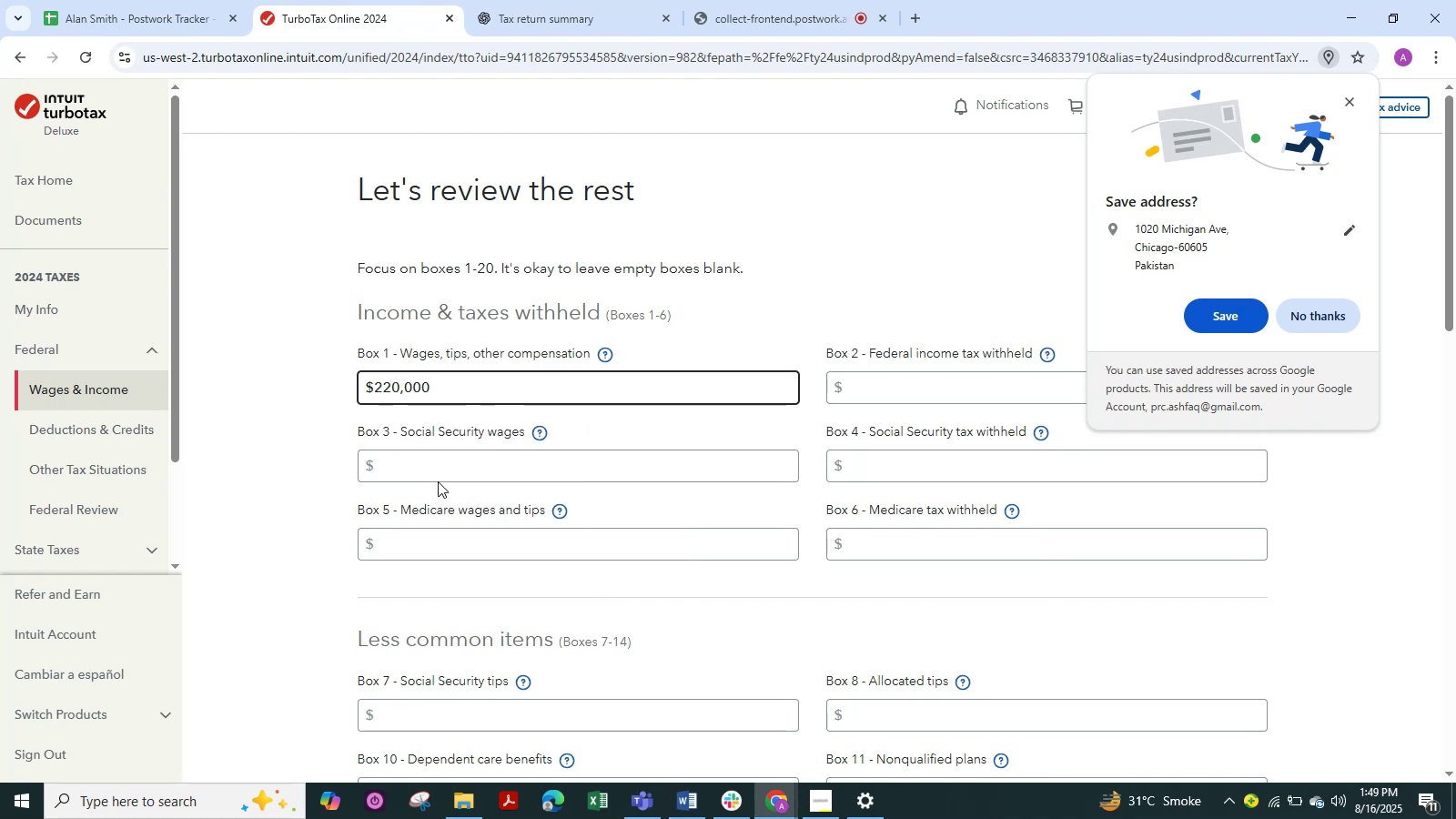 
left_click([443, 467])
 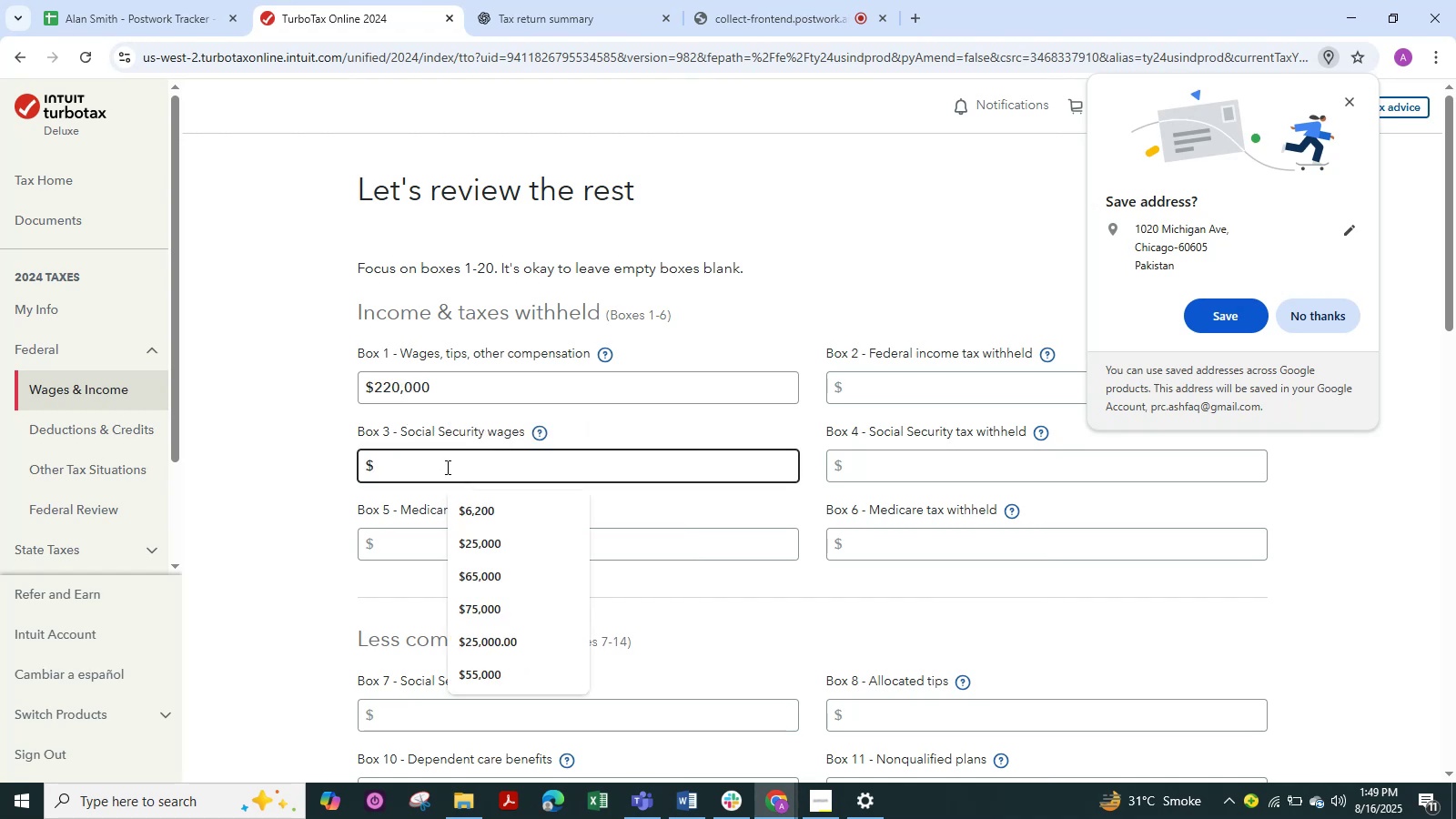 
left_click([488, 508])
 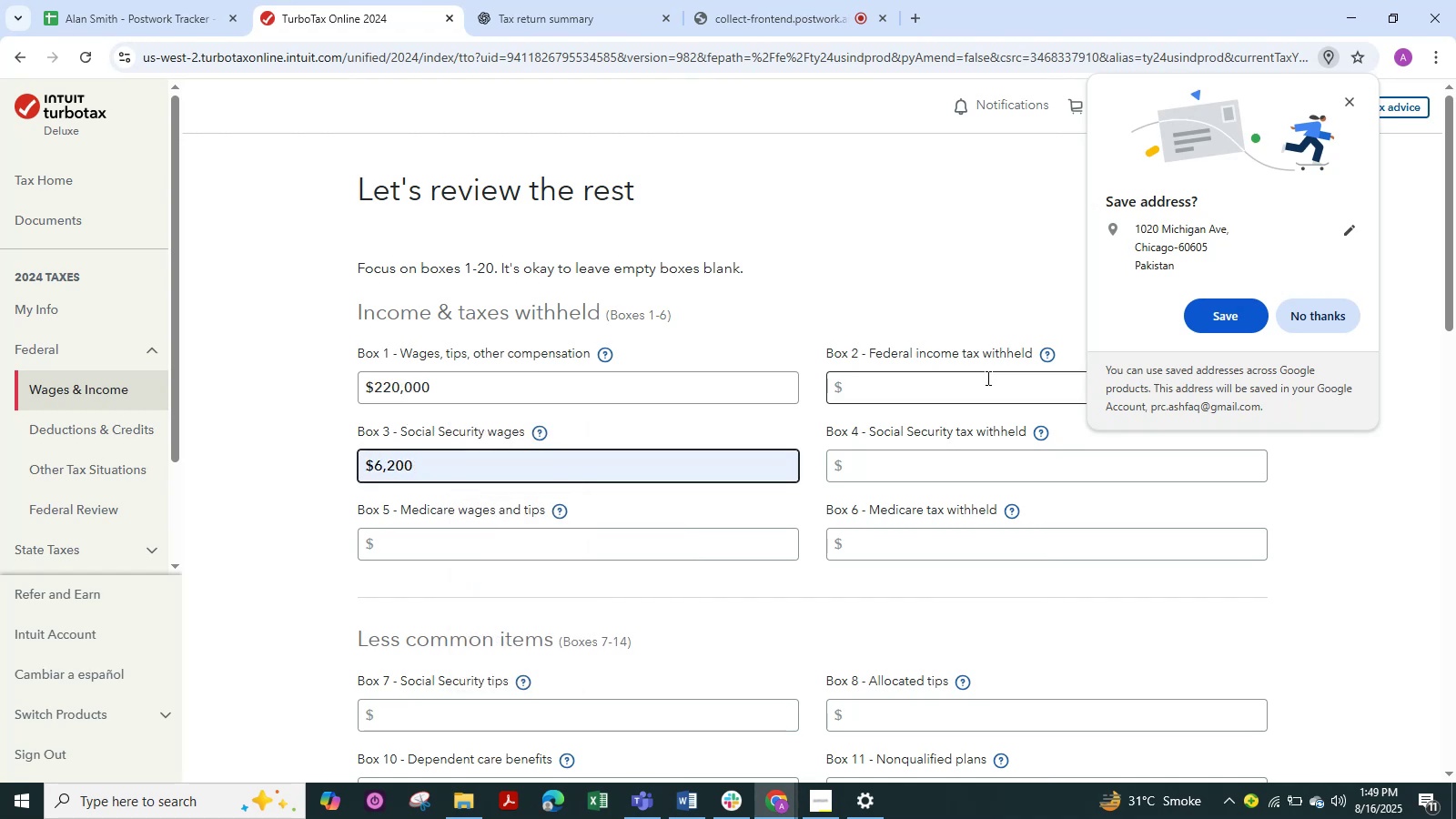 
left_click([986, 378])
 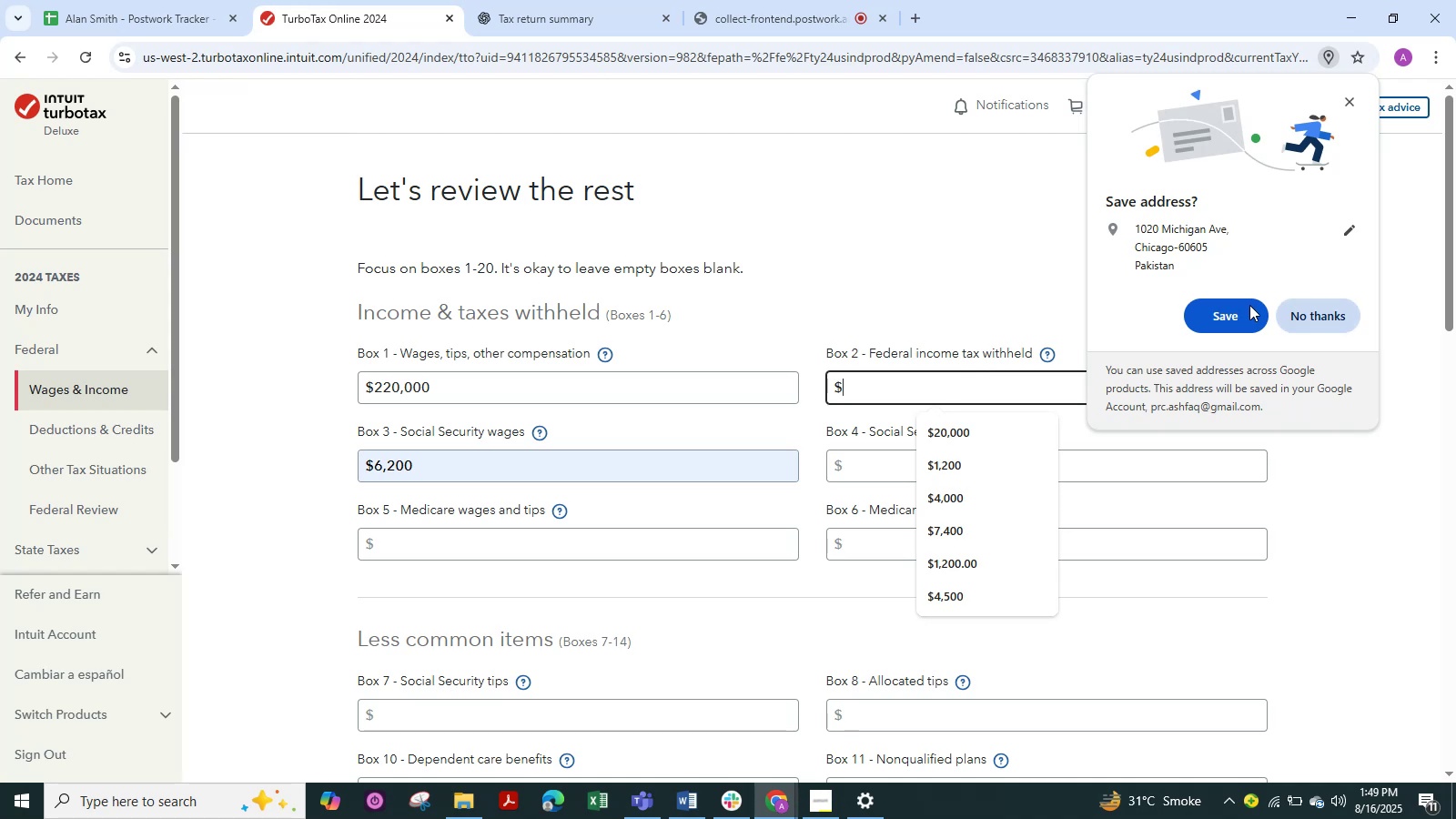 
left_click([1246, 303])
 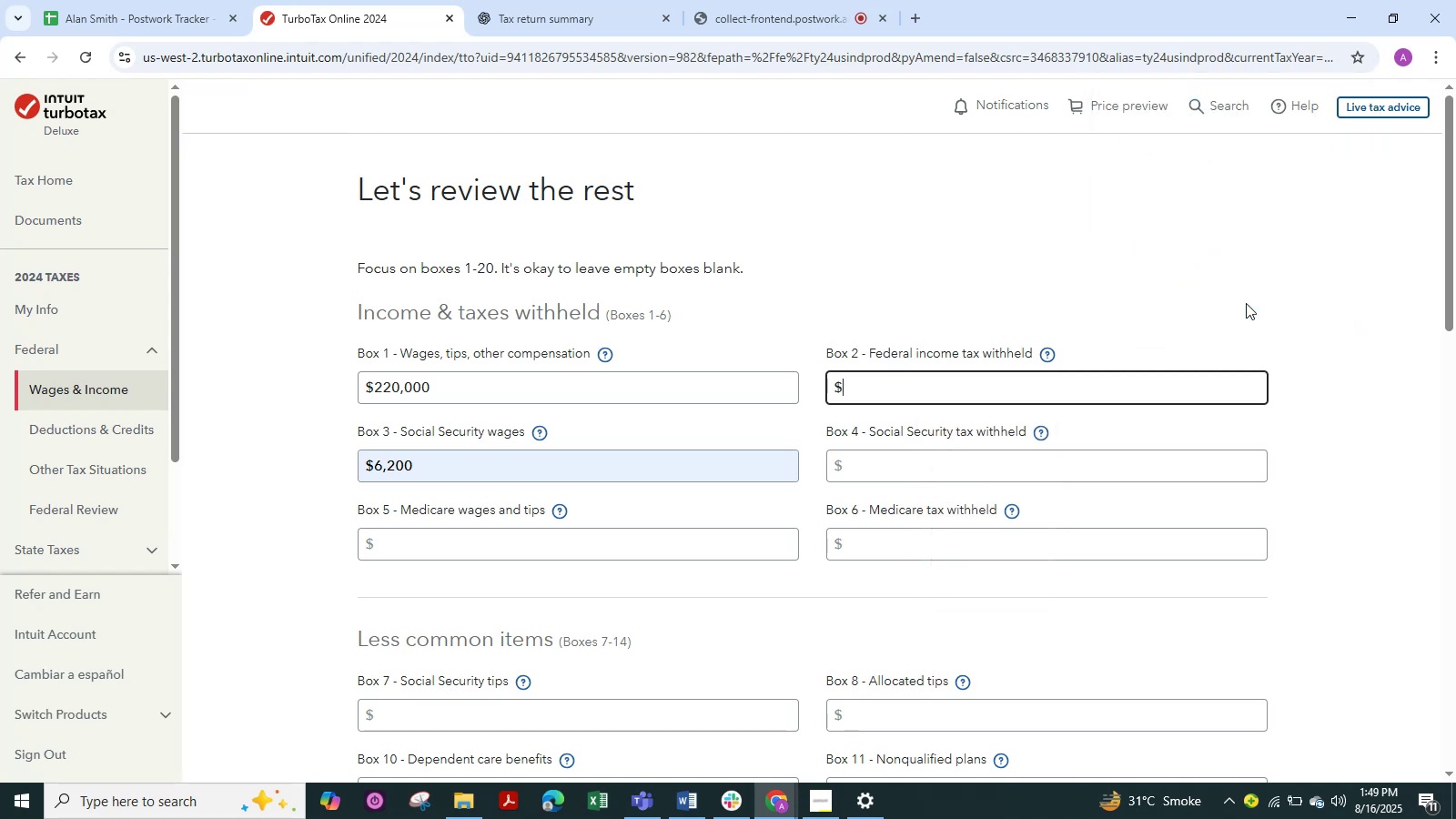 
key(Numpad2)
 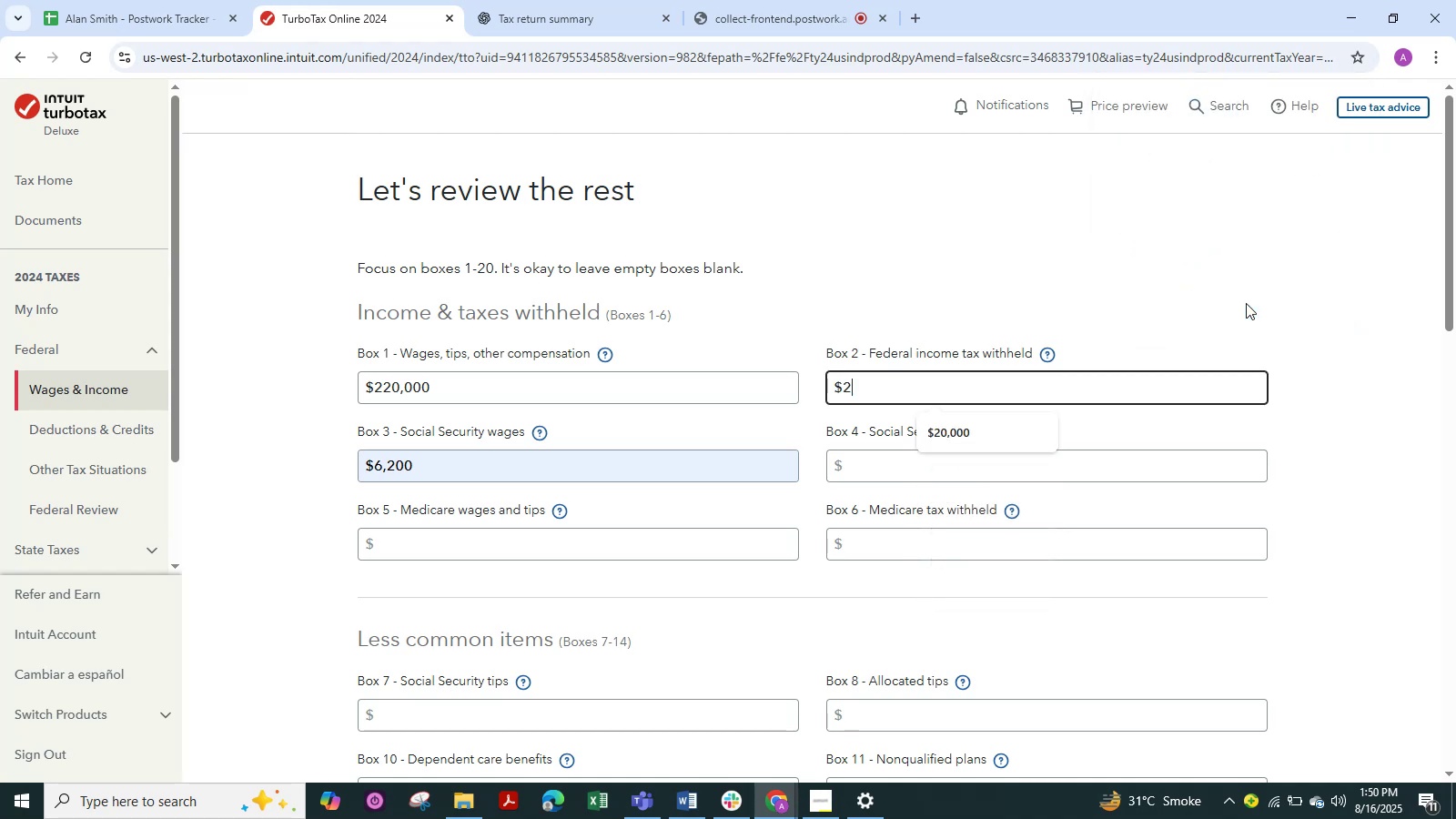 
key(Numpad0)
 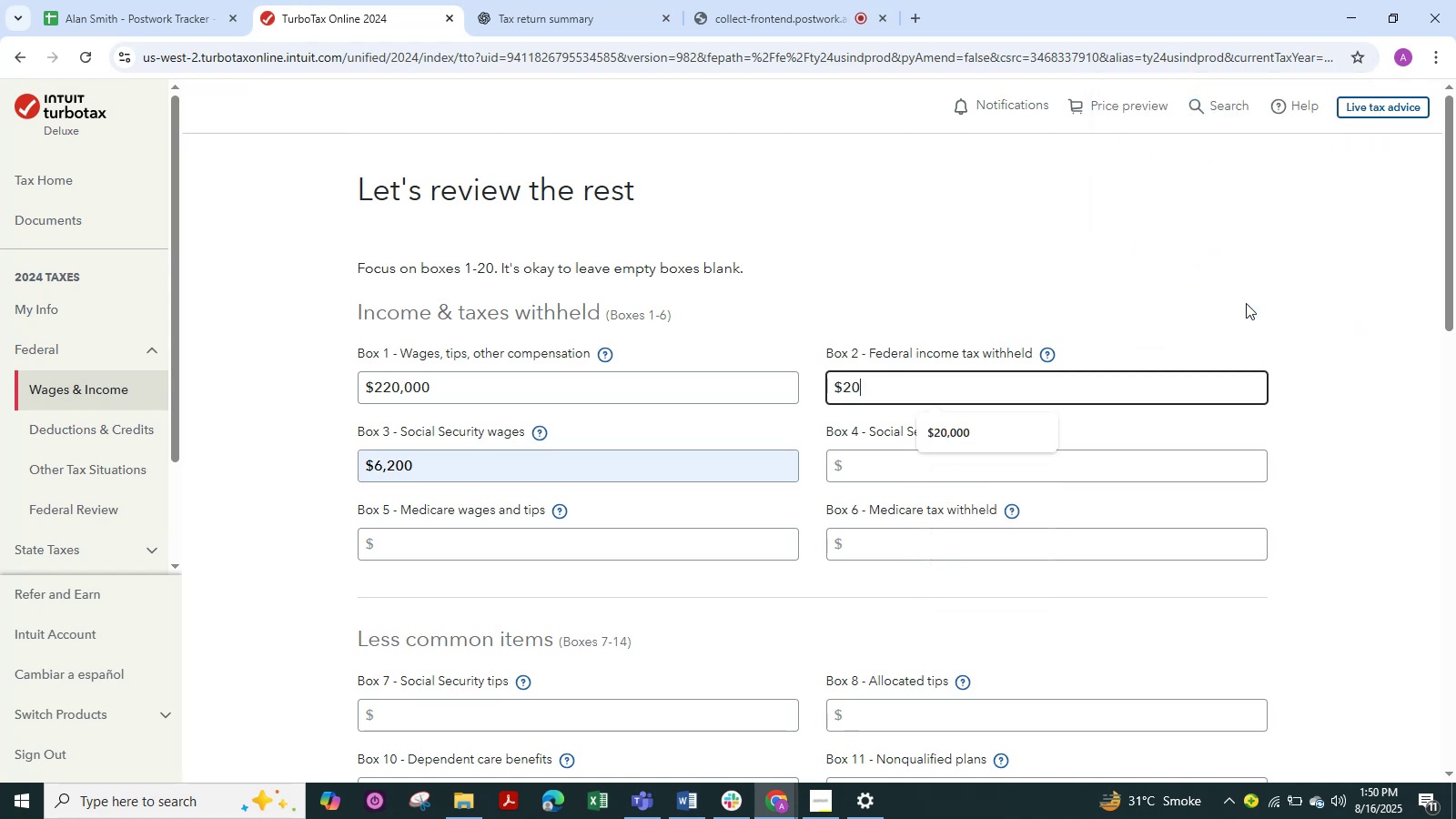 
key(Numpad0)
 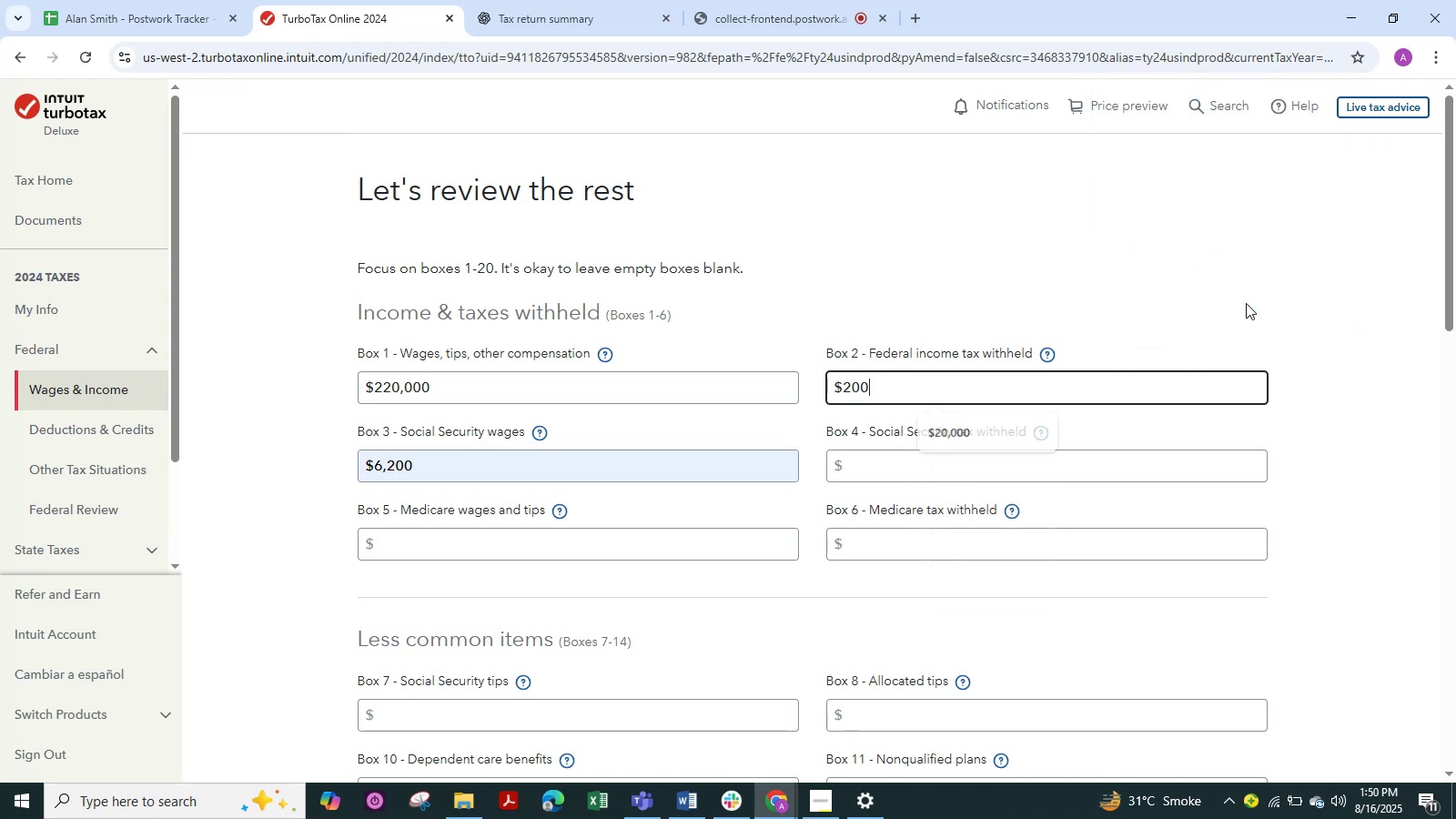 
key(Numpad0)
 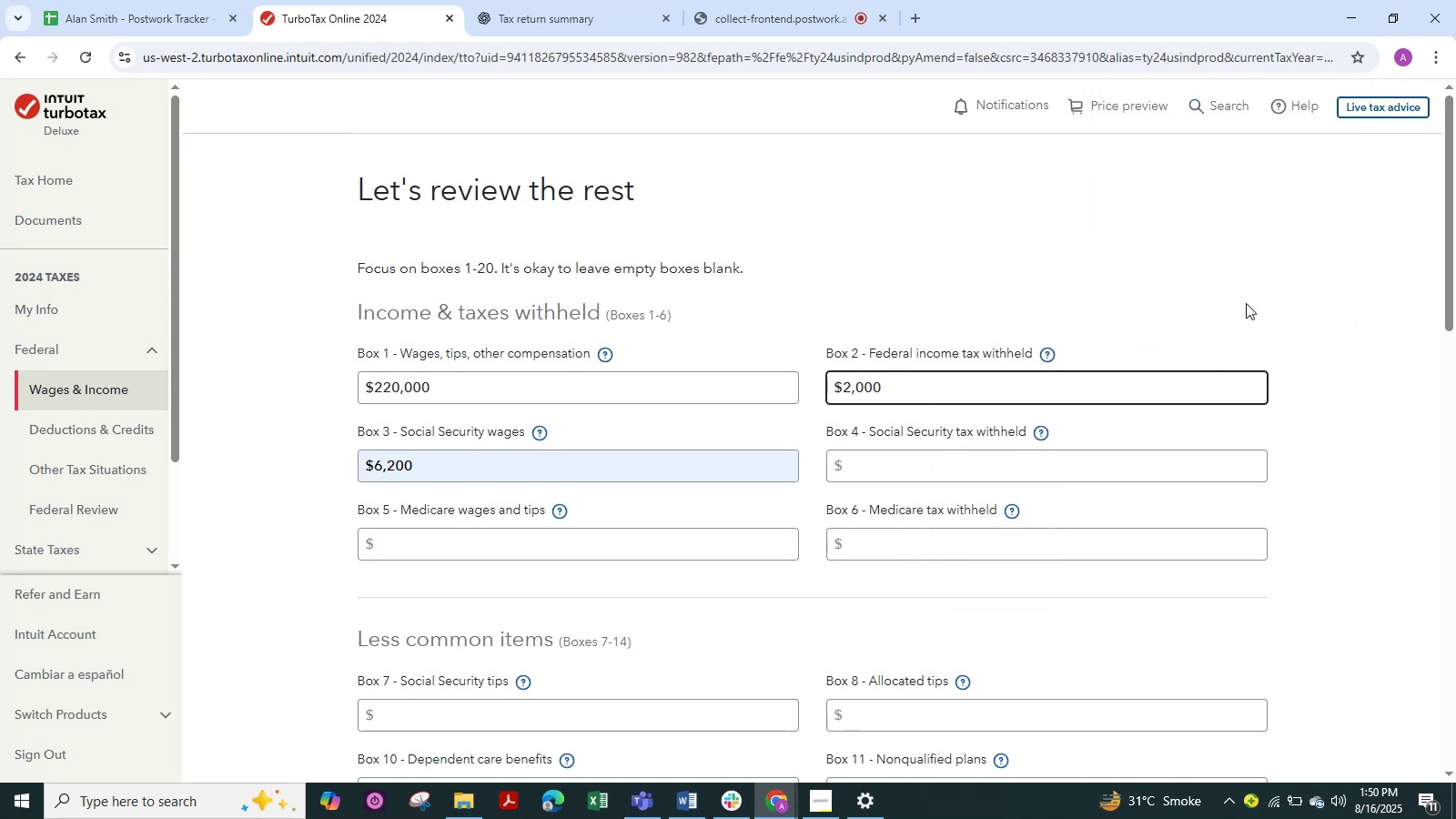 
key(Numpad0)
 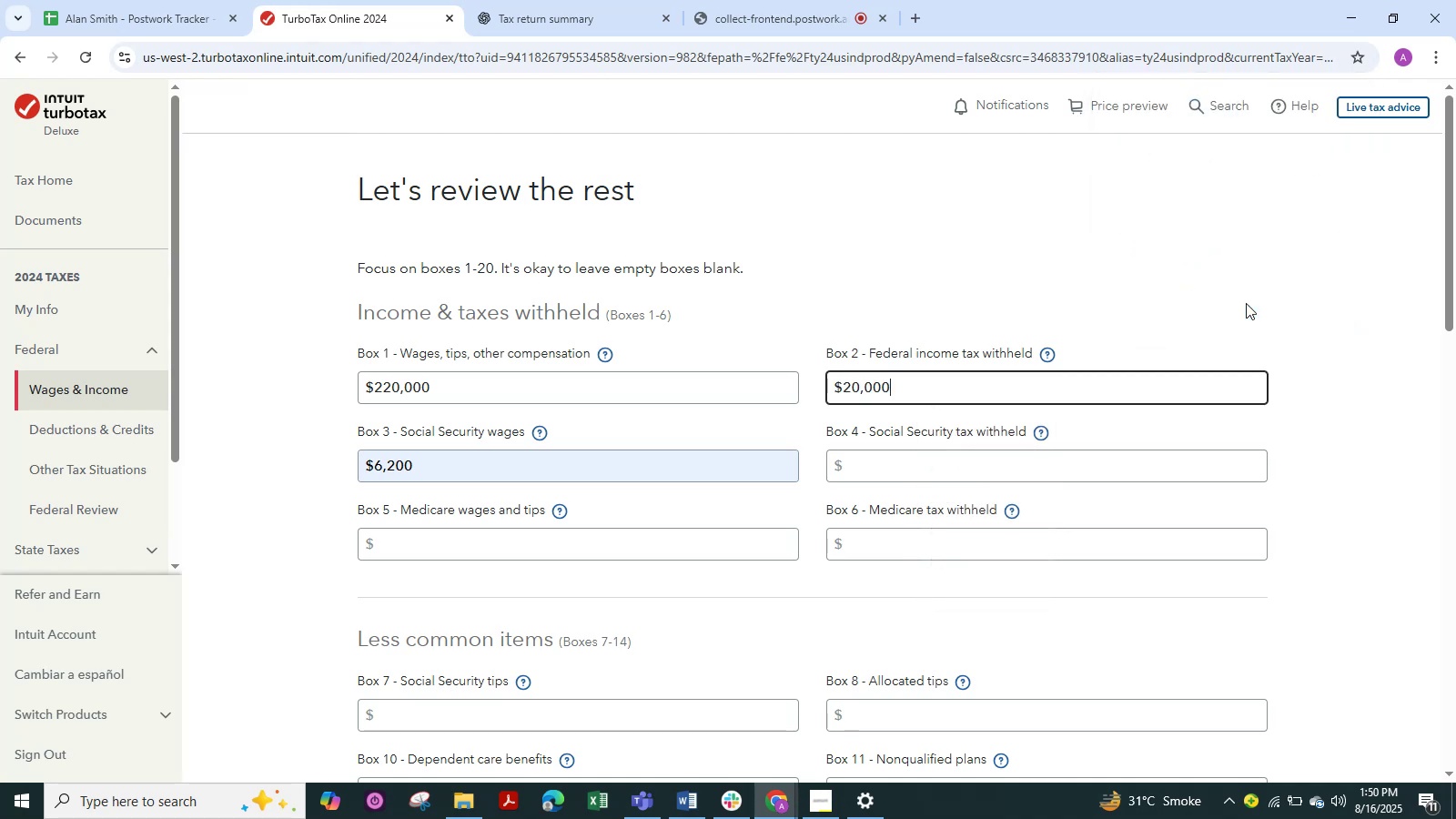 
key(Alt+Tab)
 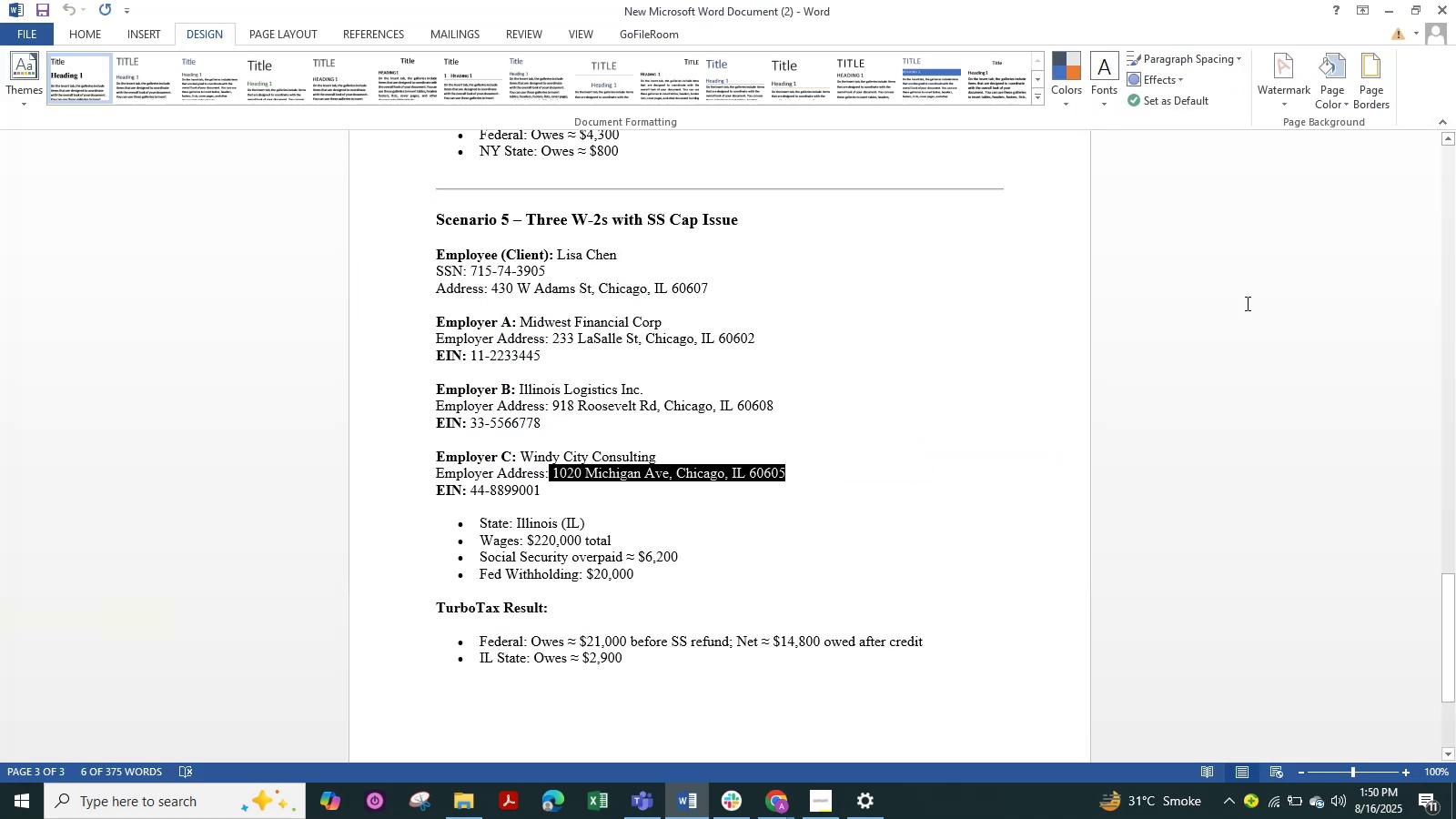 
key(Alt+Tab)
 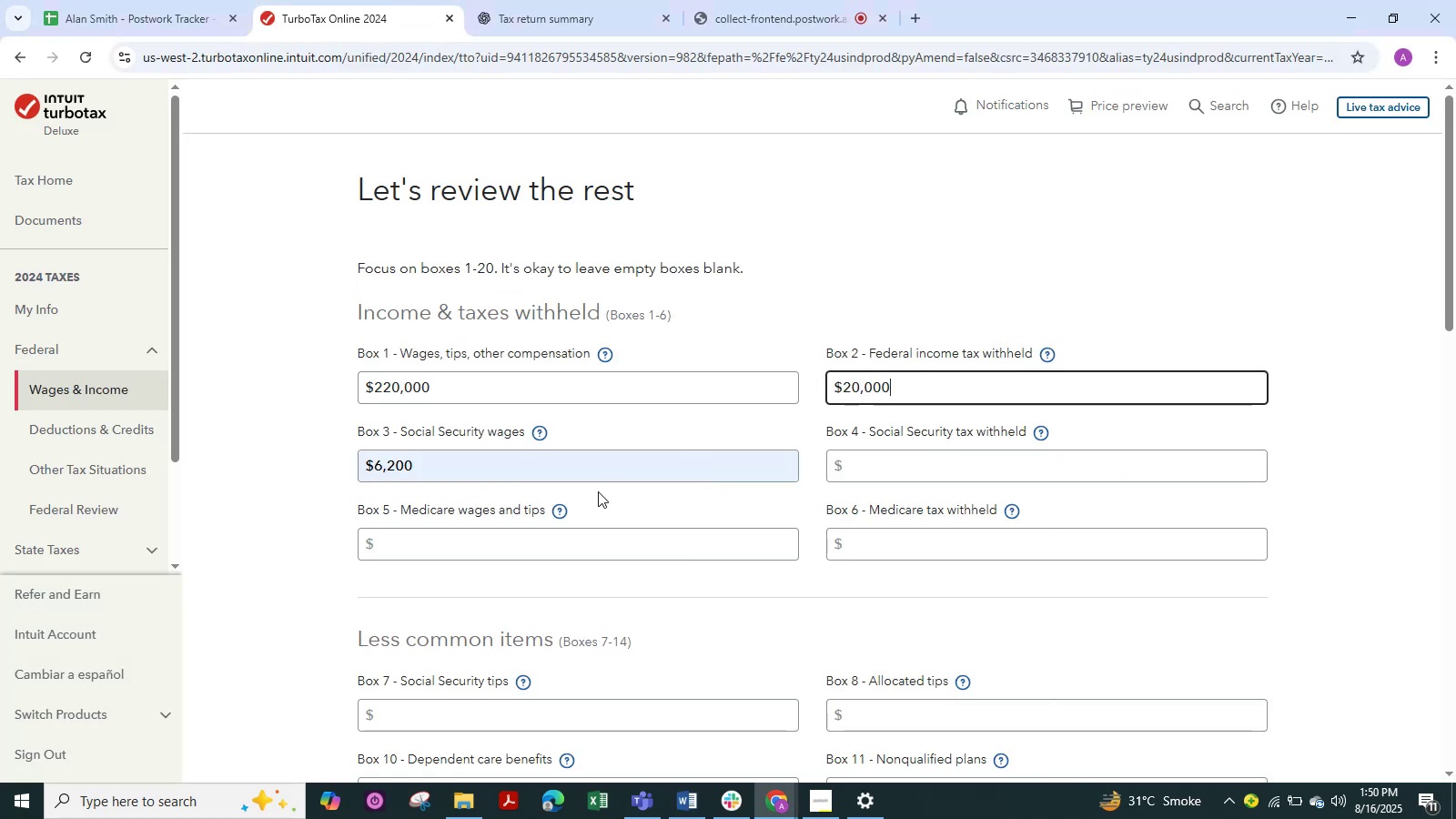 
scroll: coordinate [624, 535], scroll_direction: down, amount: 9.0
 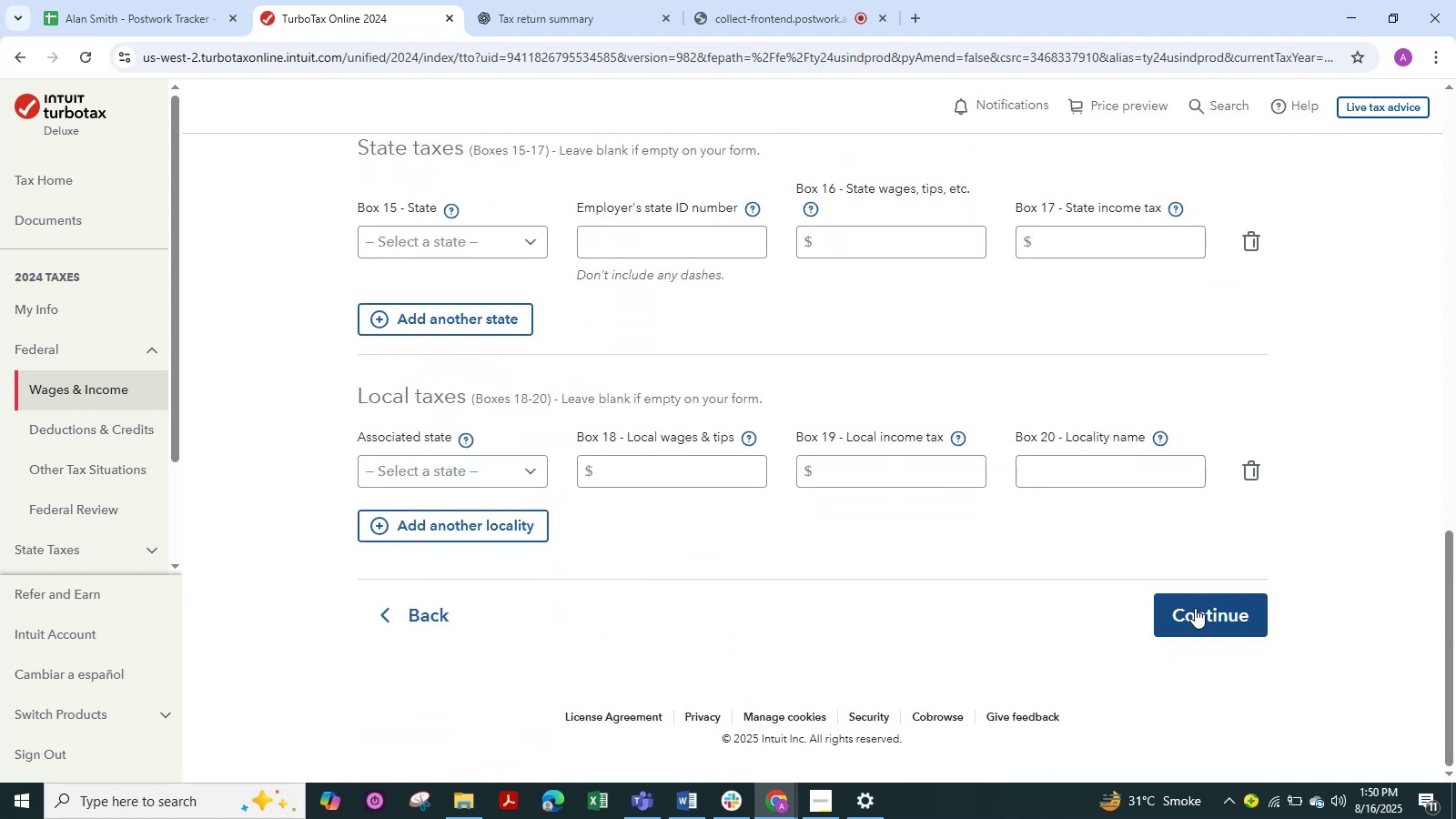 
left_click([1198, 608])
 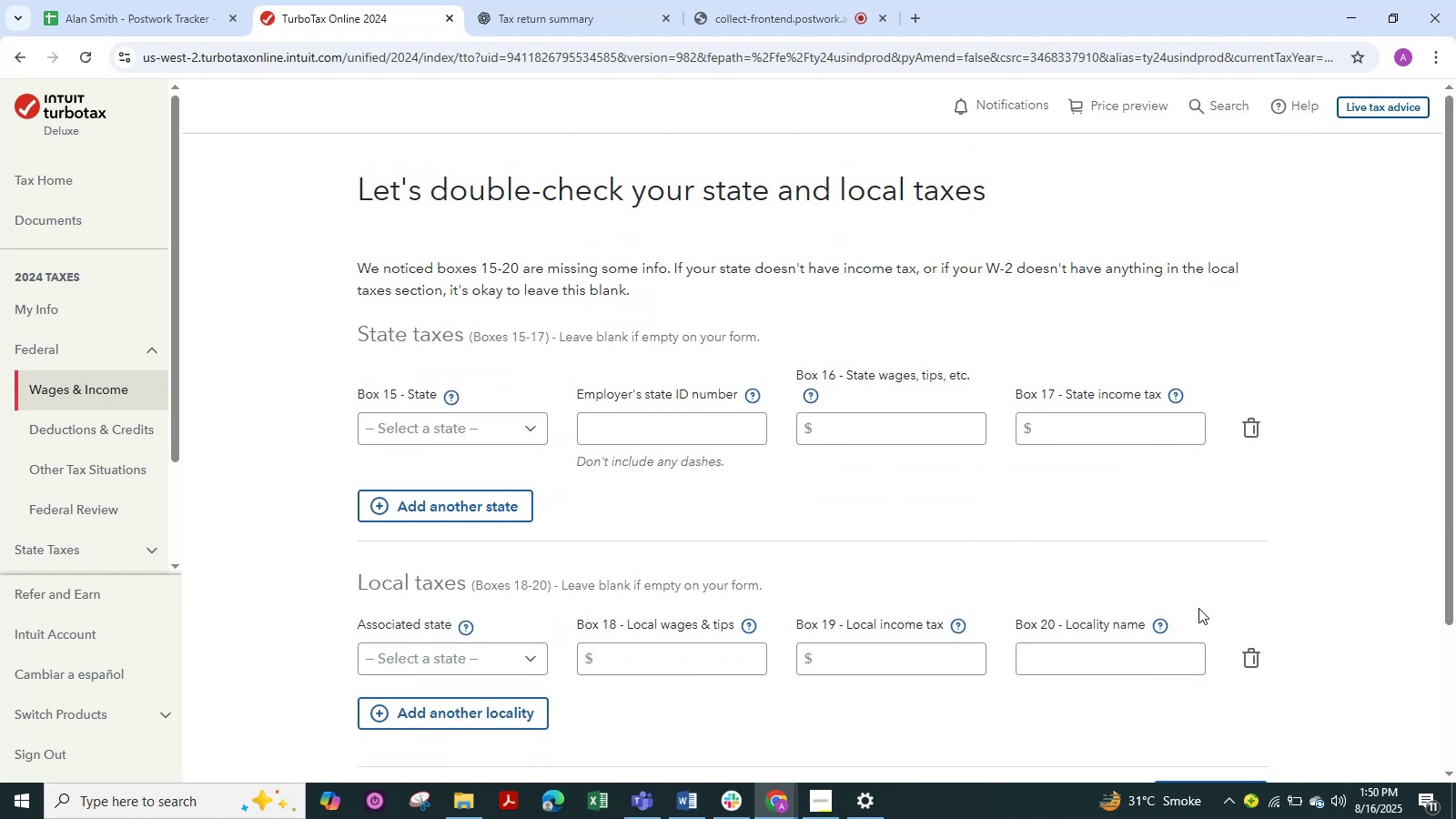 
wait(7.11)
 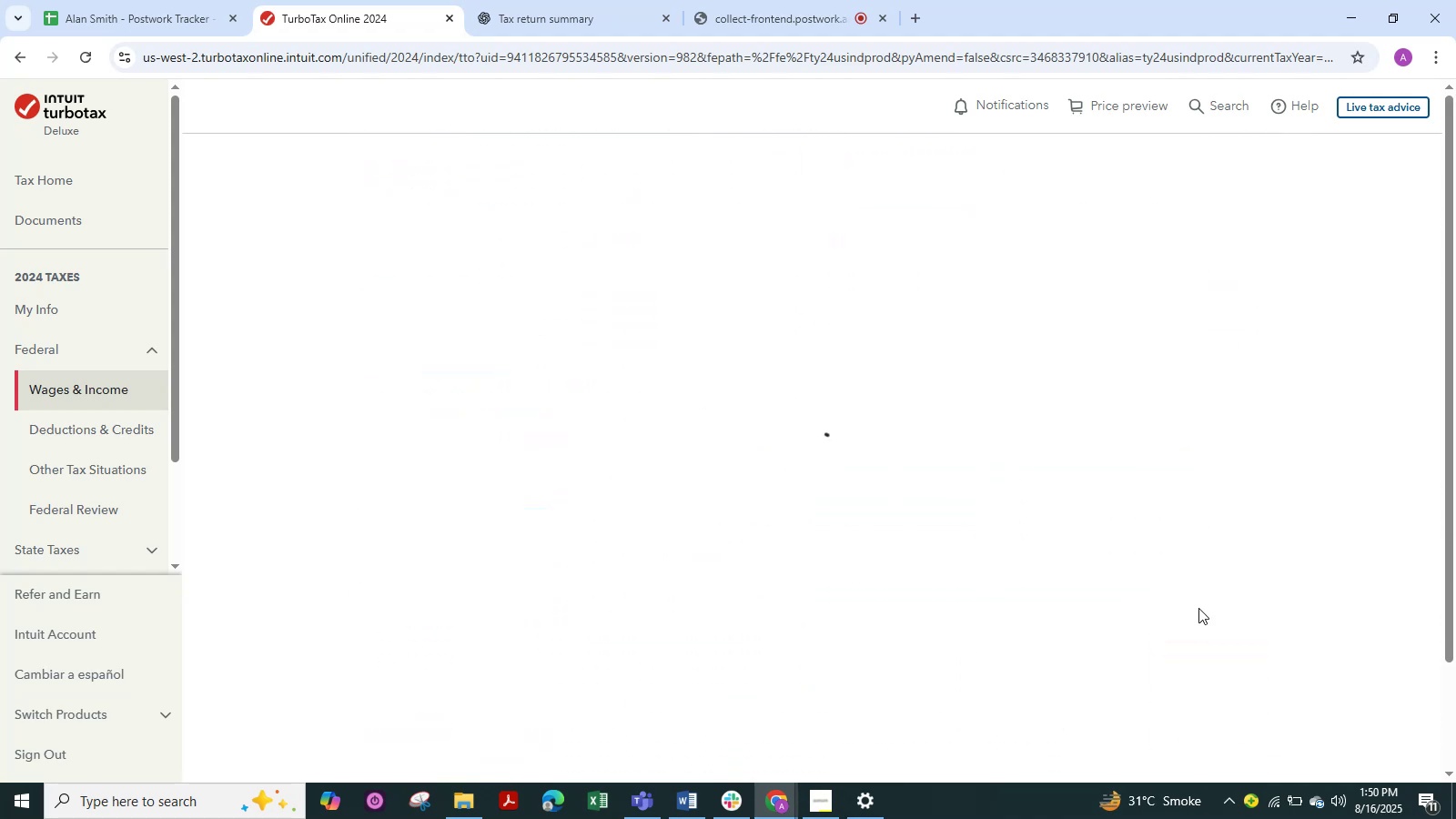 
scroll: coordinate [977, 503], scroll_direction: down, amount: 4.0
 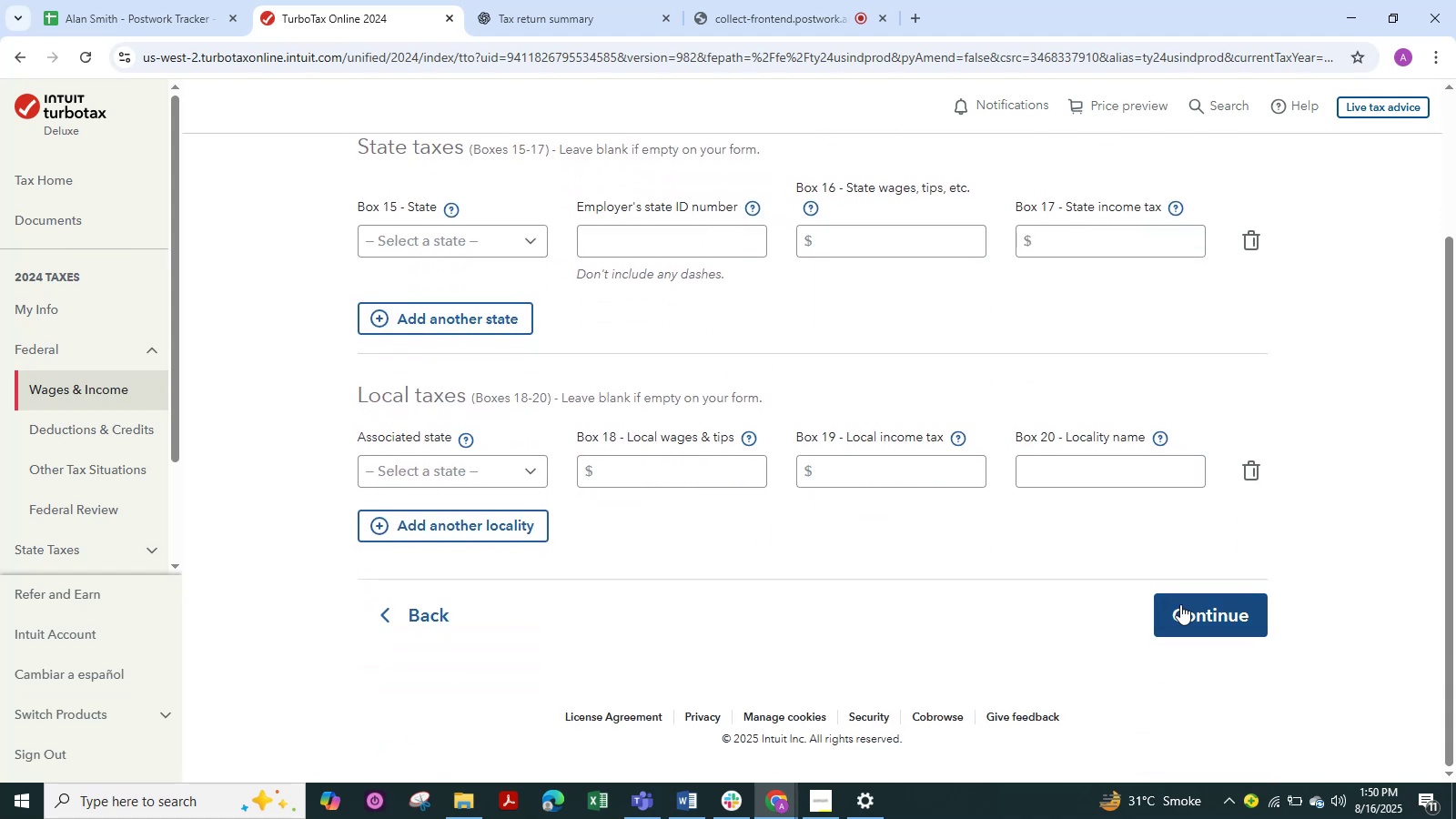 
left_click([1180, 604])
 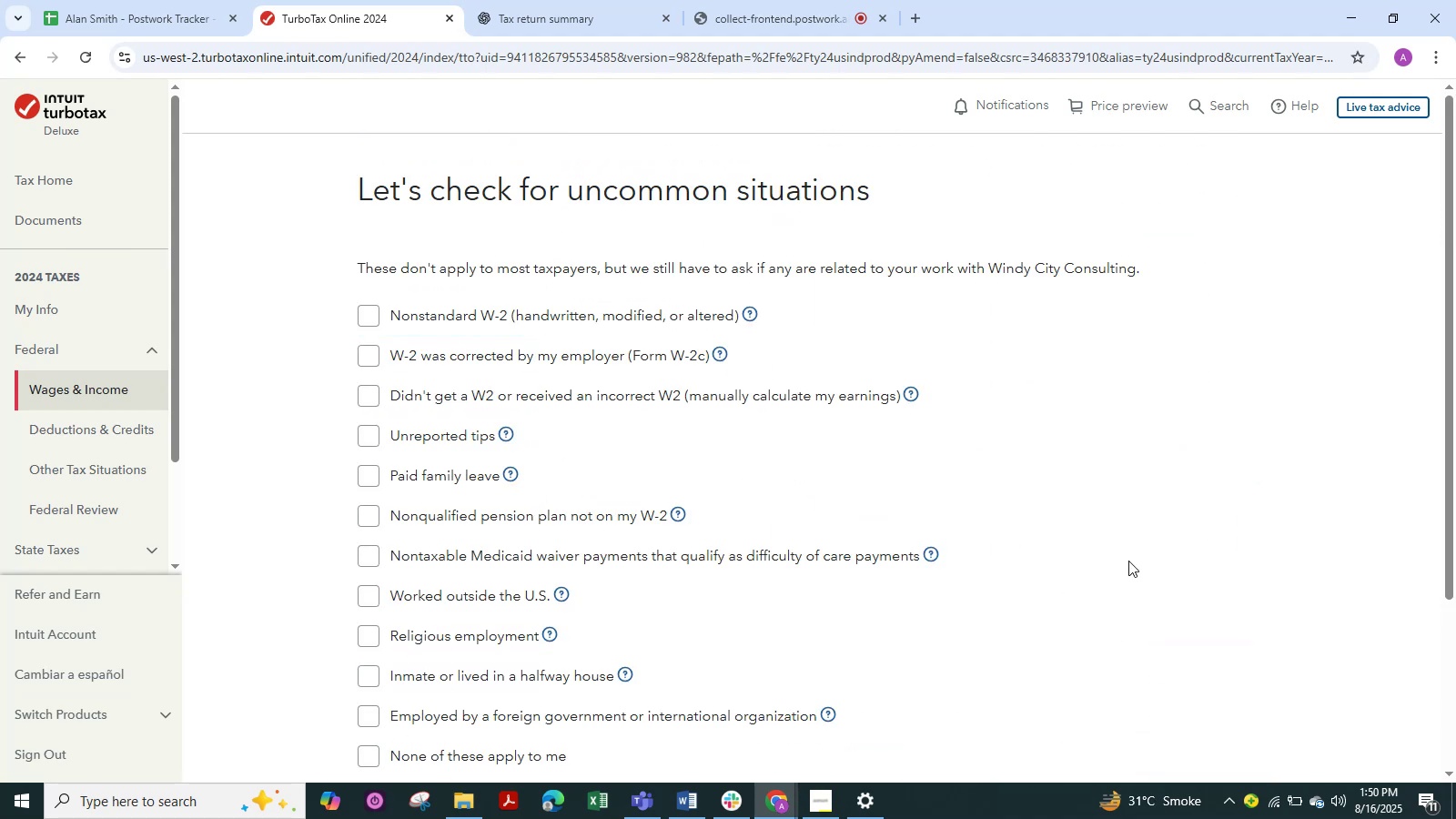 
scroll: coordinate [672, 528], scroll_direction: down, amount: 12.0
 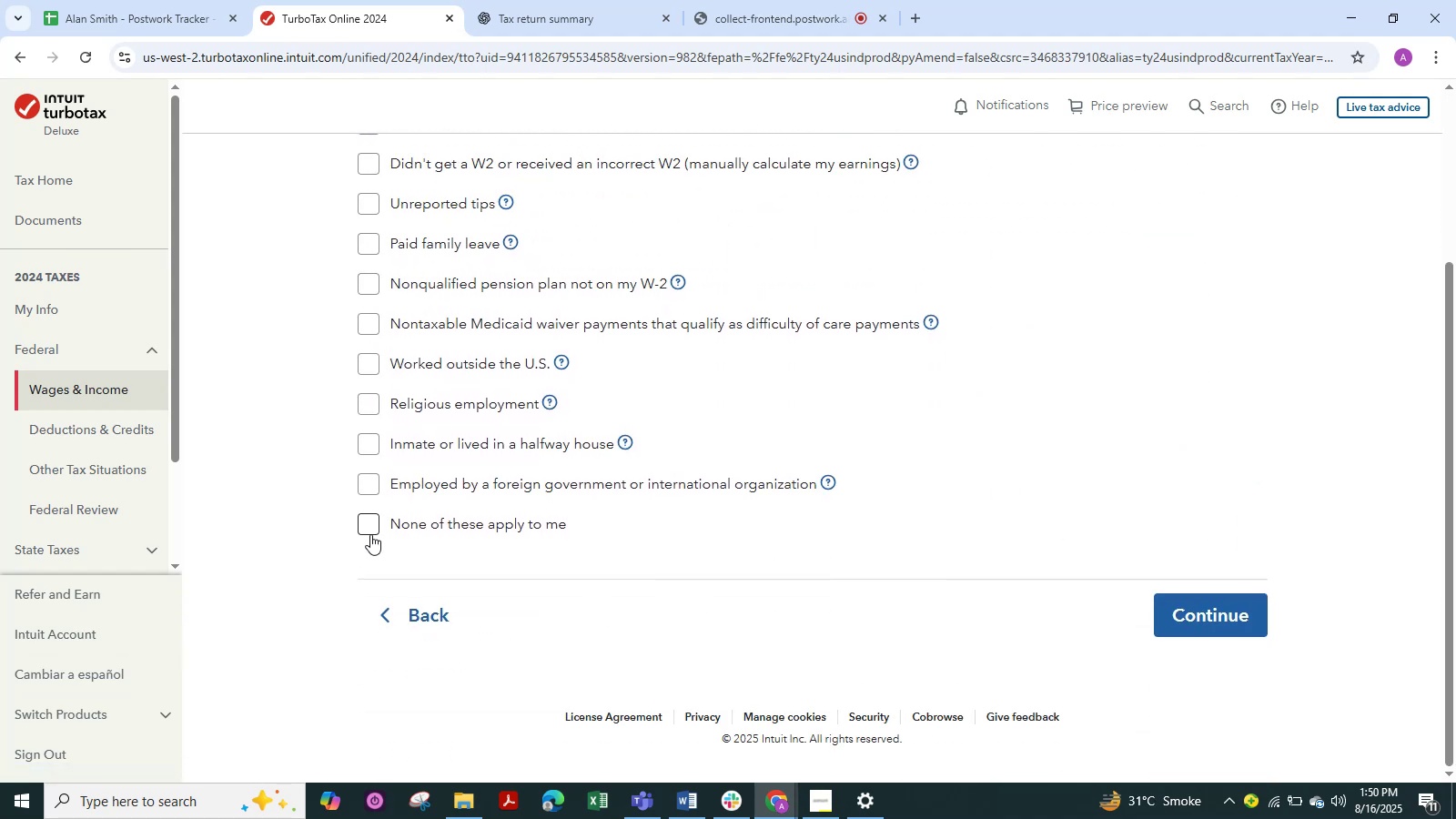 
left_click([370, 534])
 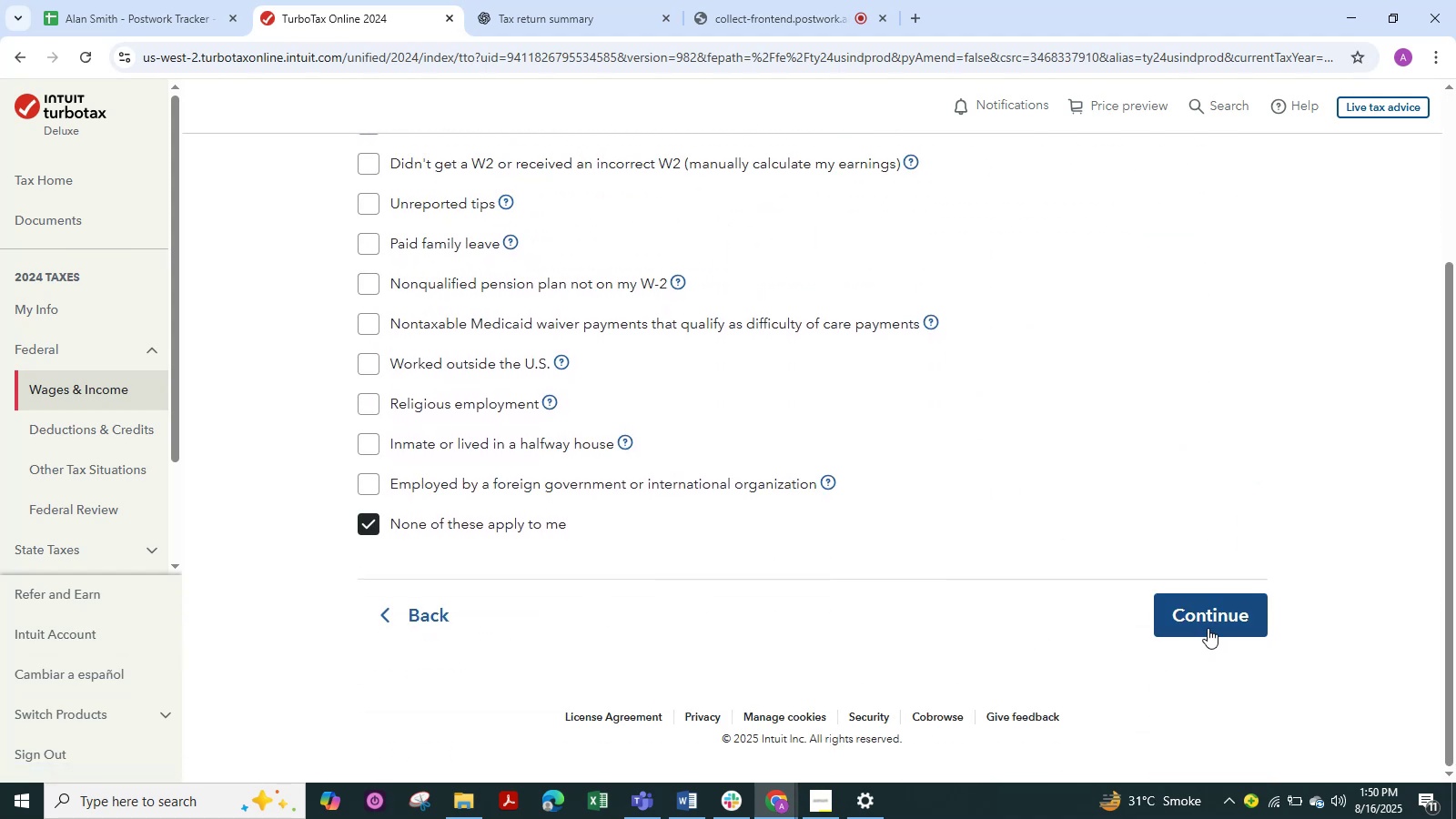 
left_click([1211, 609])
 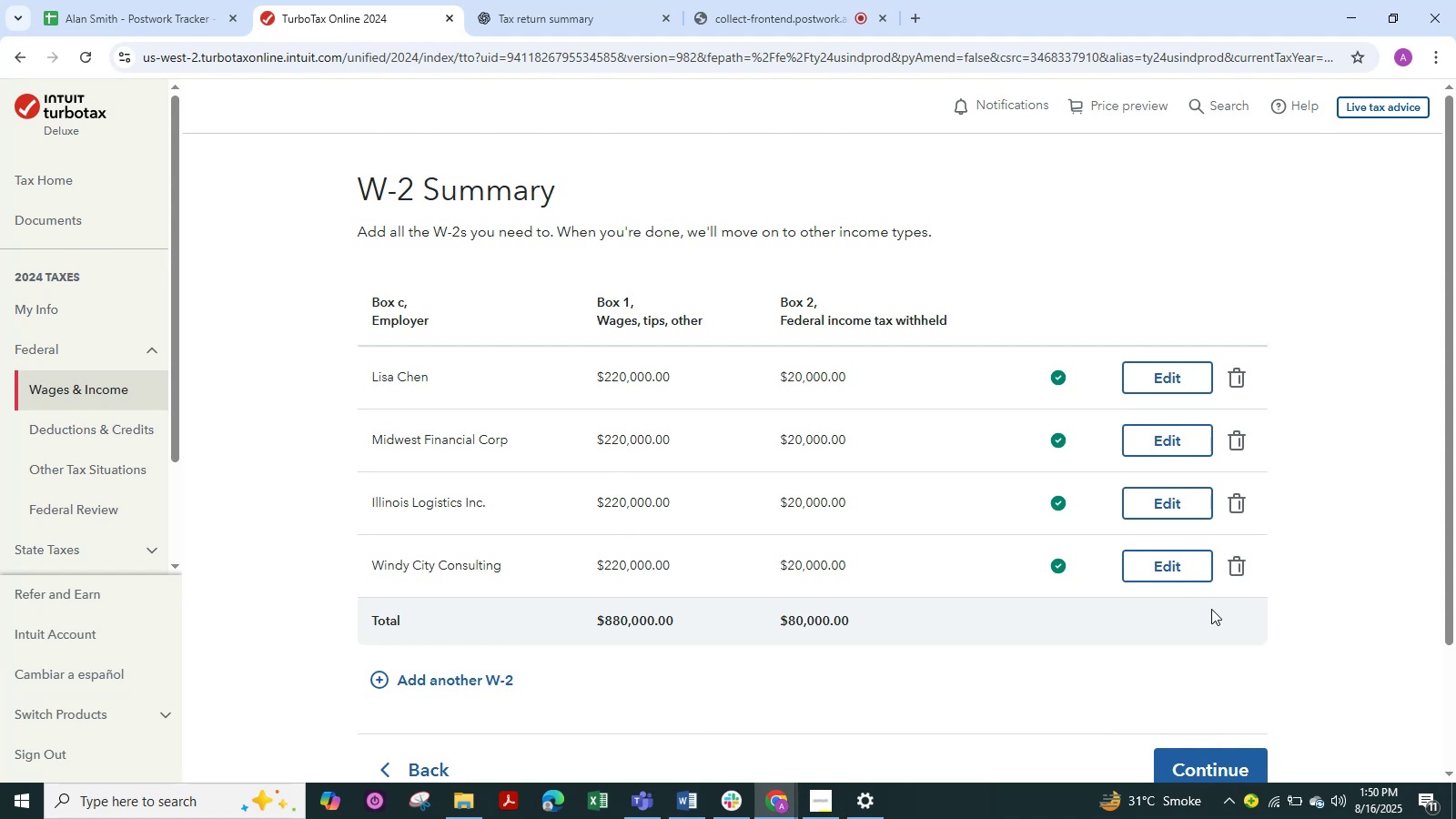 
wait(15.72)
 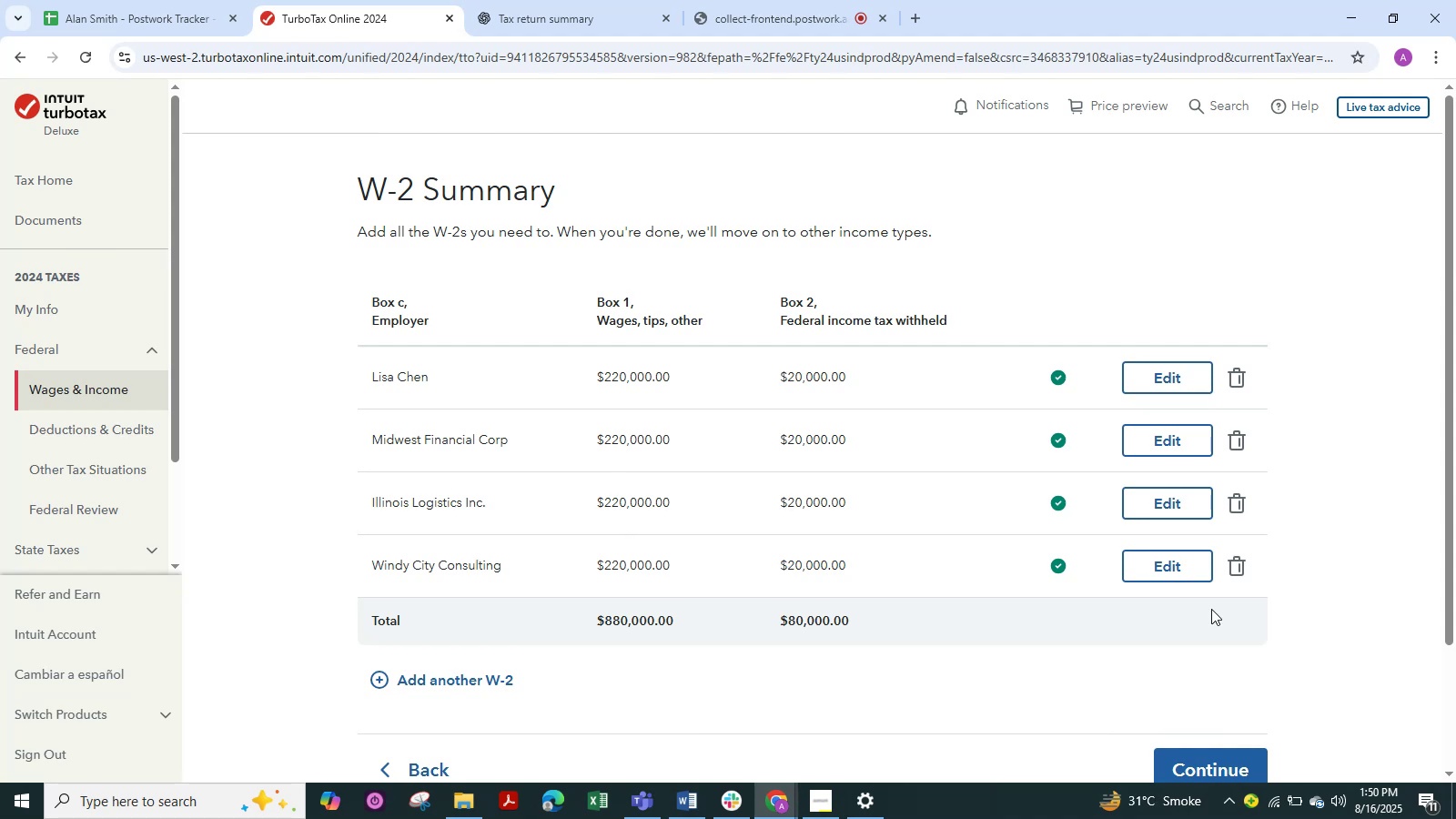 
key(Alt+Tab)
 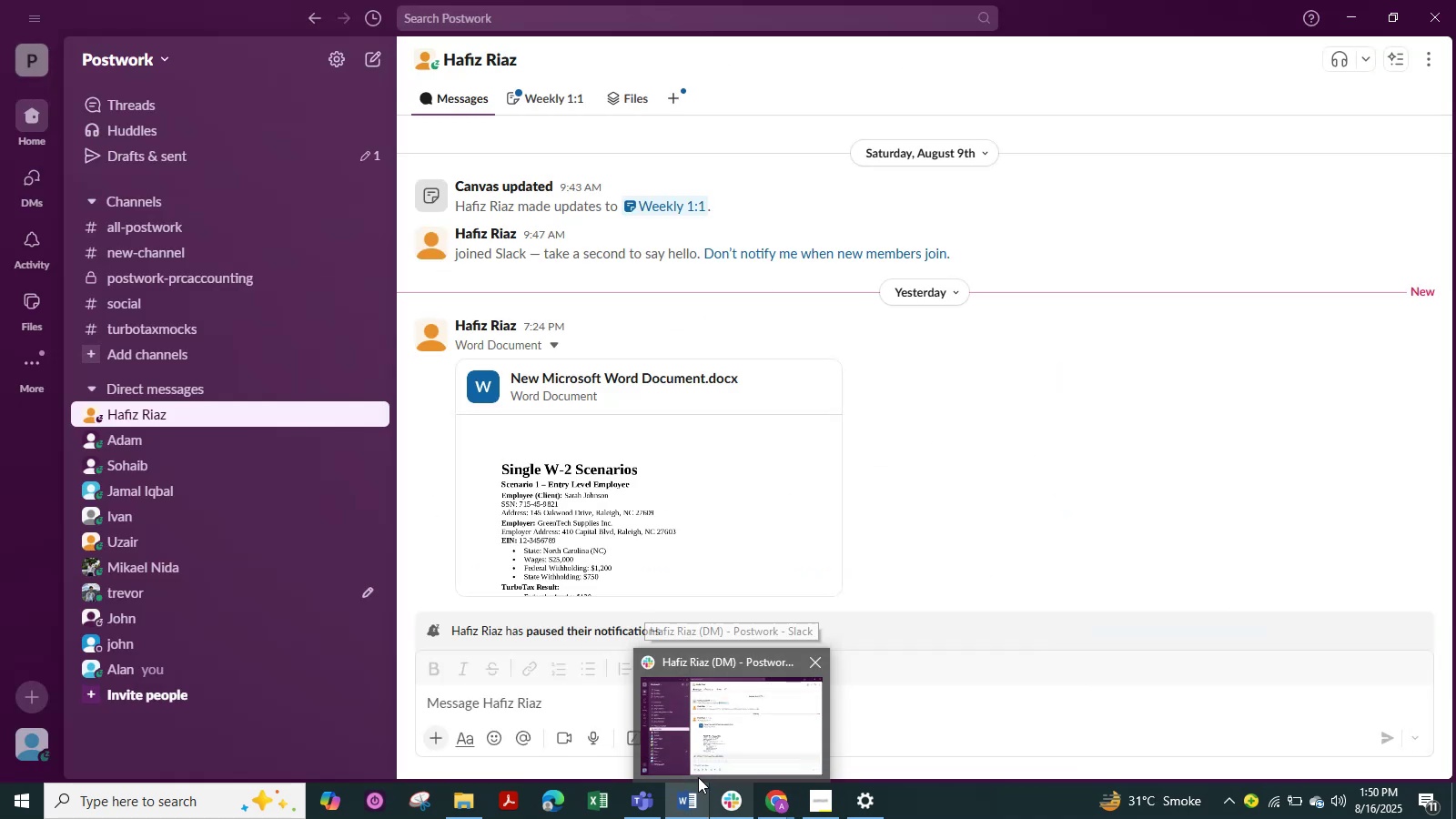 
key(Alt+Tab)
 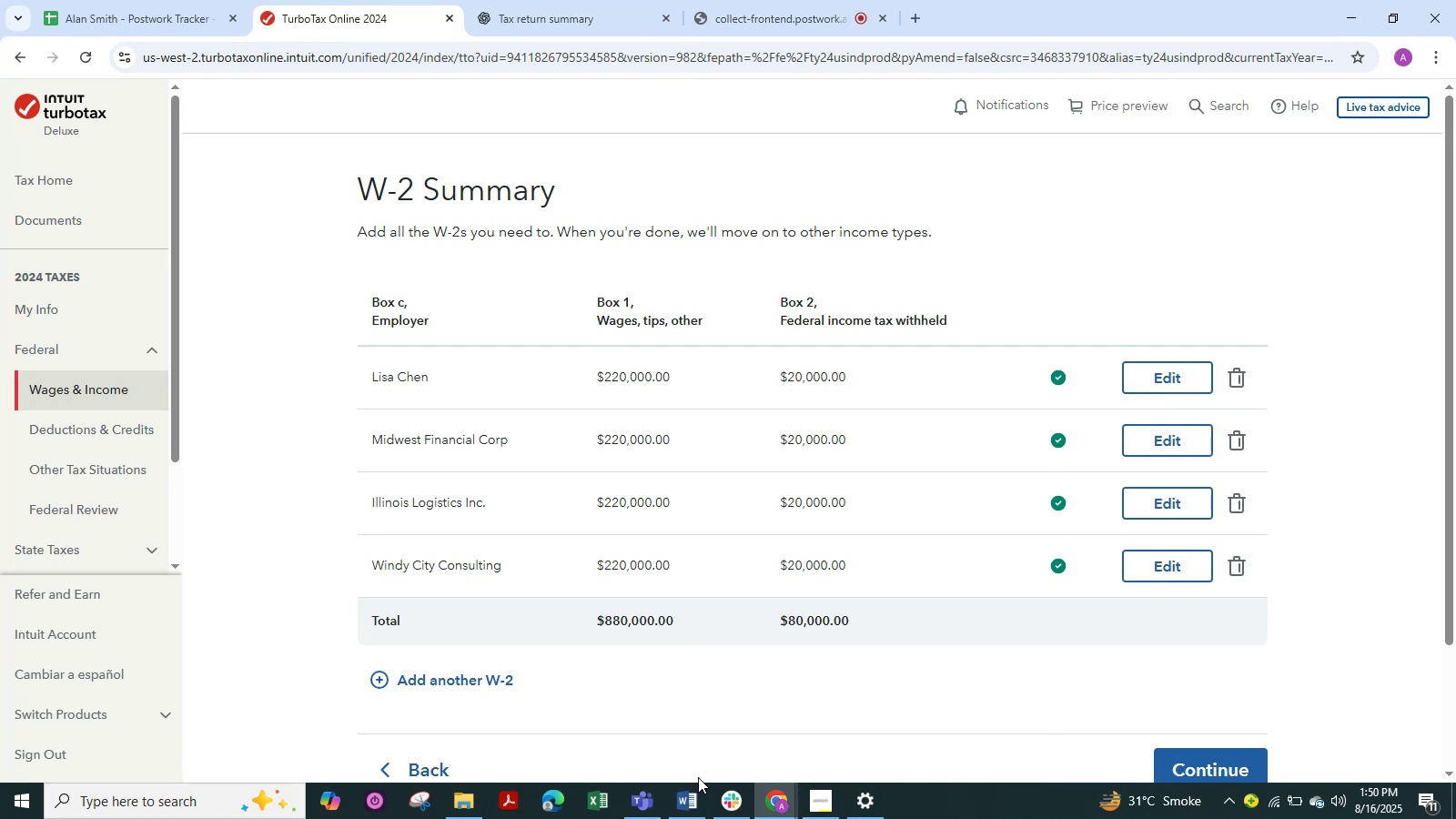 
key(Alt+AltLeft)
 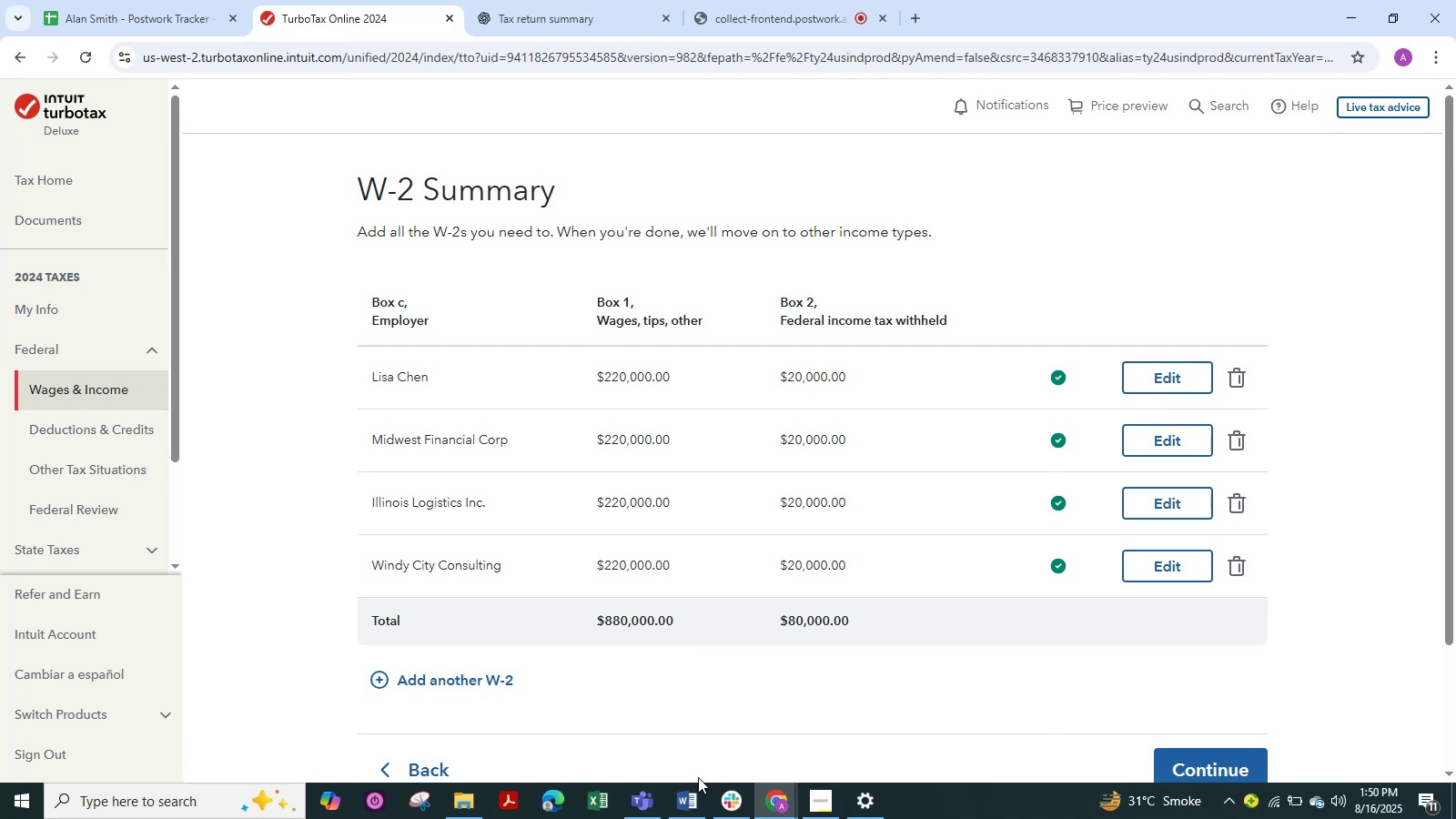 
key(Alt+Tab)
 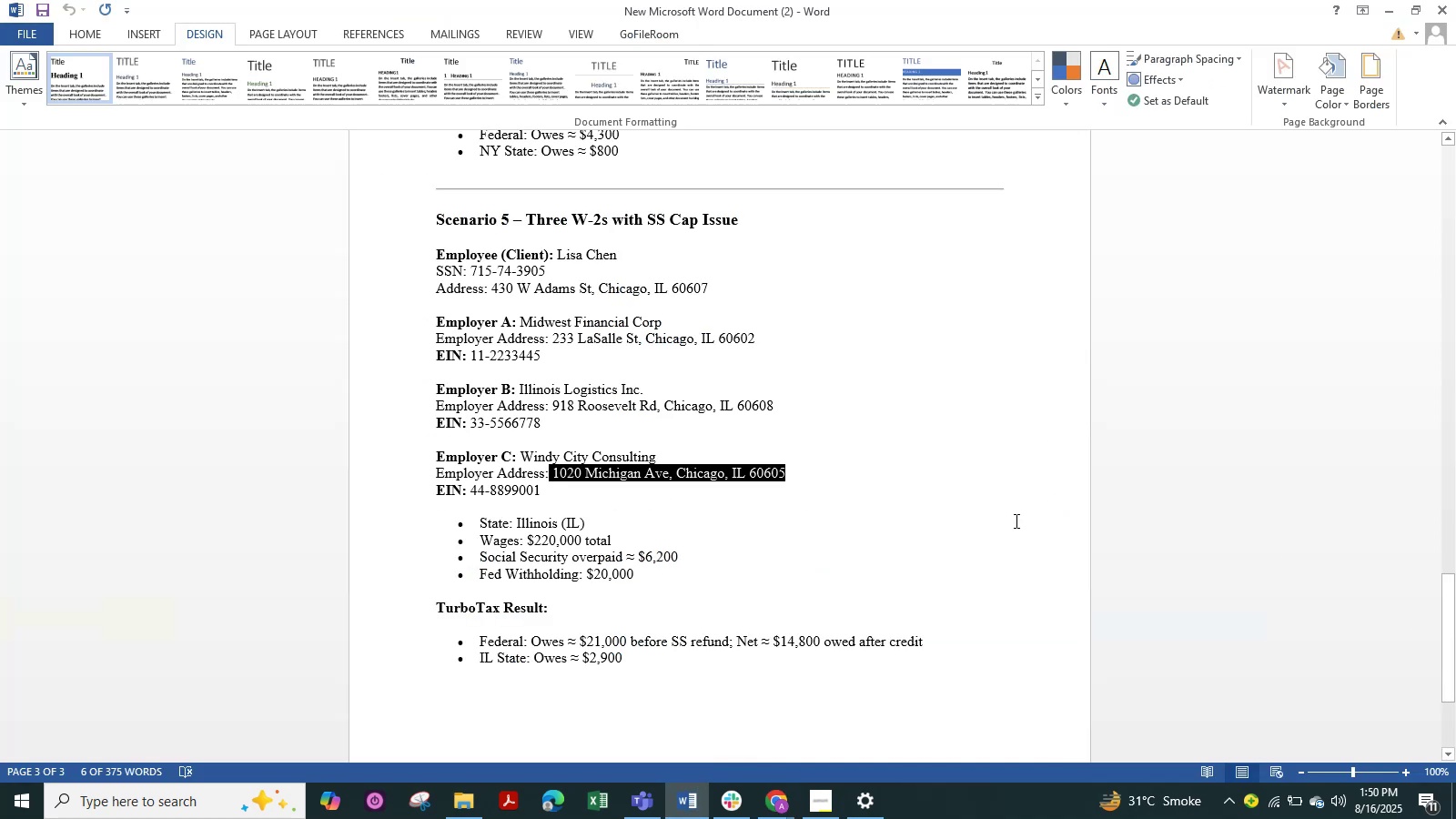 
key(Alt+AltLeft)
 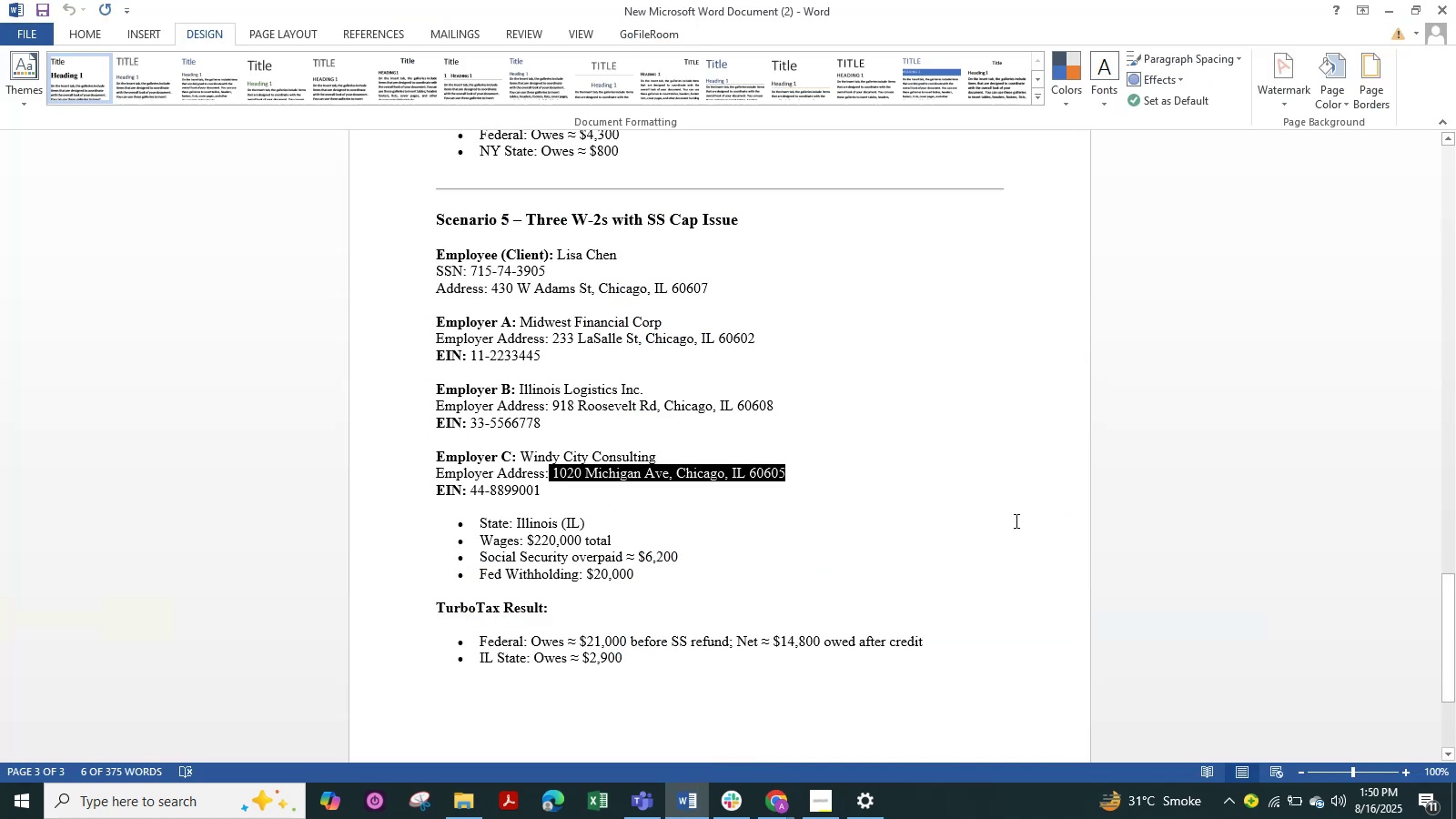 
key(Alt+Tab)
 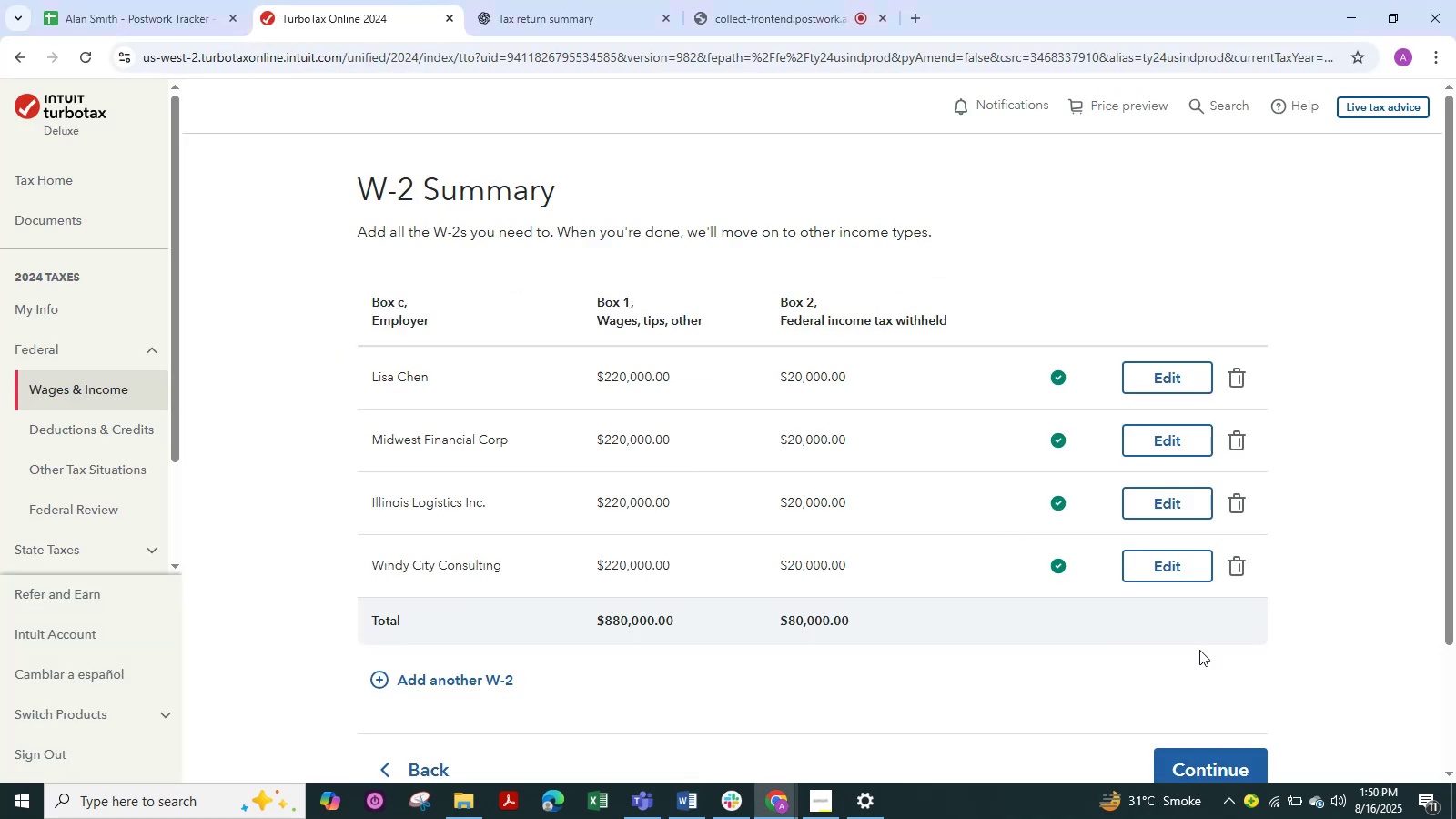 
scroll: coordinate [1207, 650], scroll_direction: down, amount: 2.0
 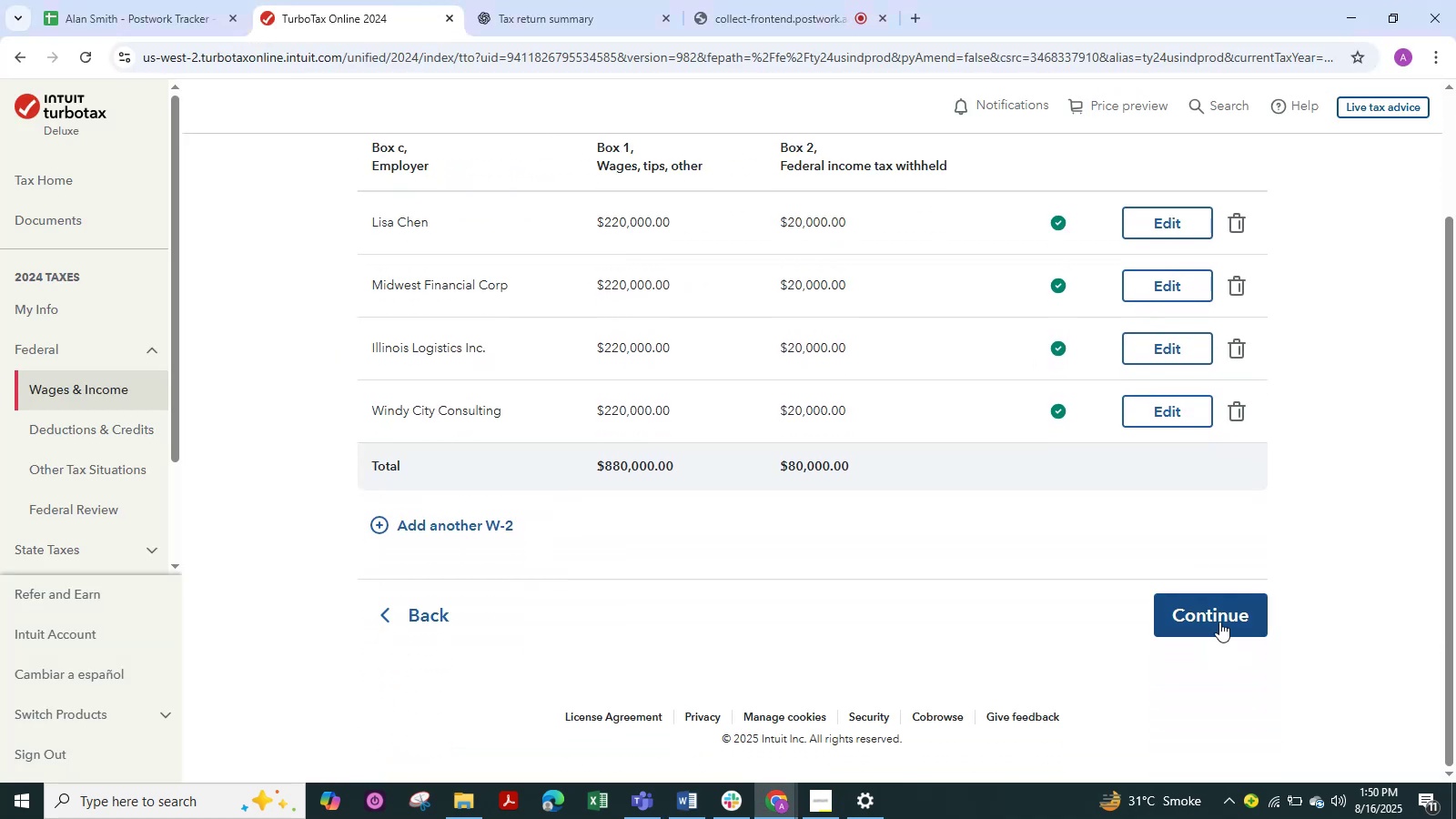 
left_click([1219, 622])
 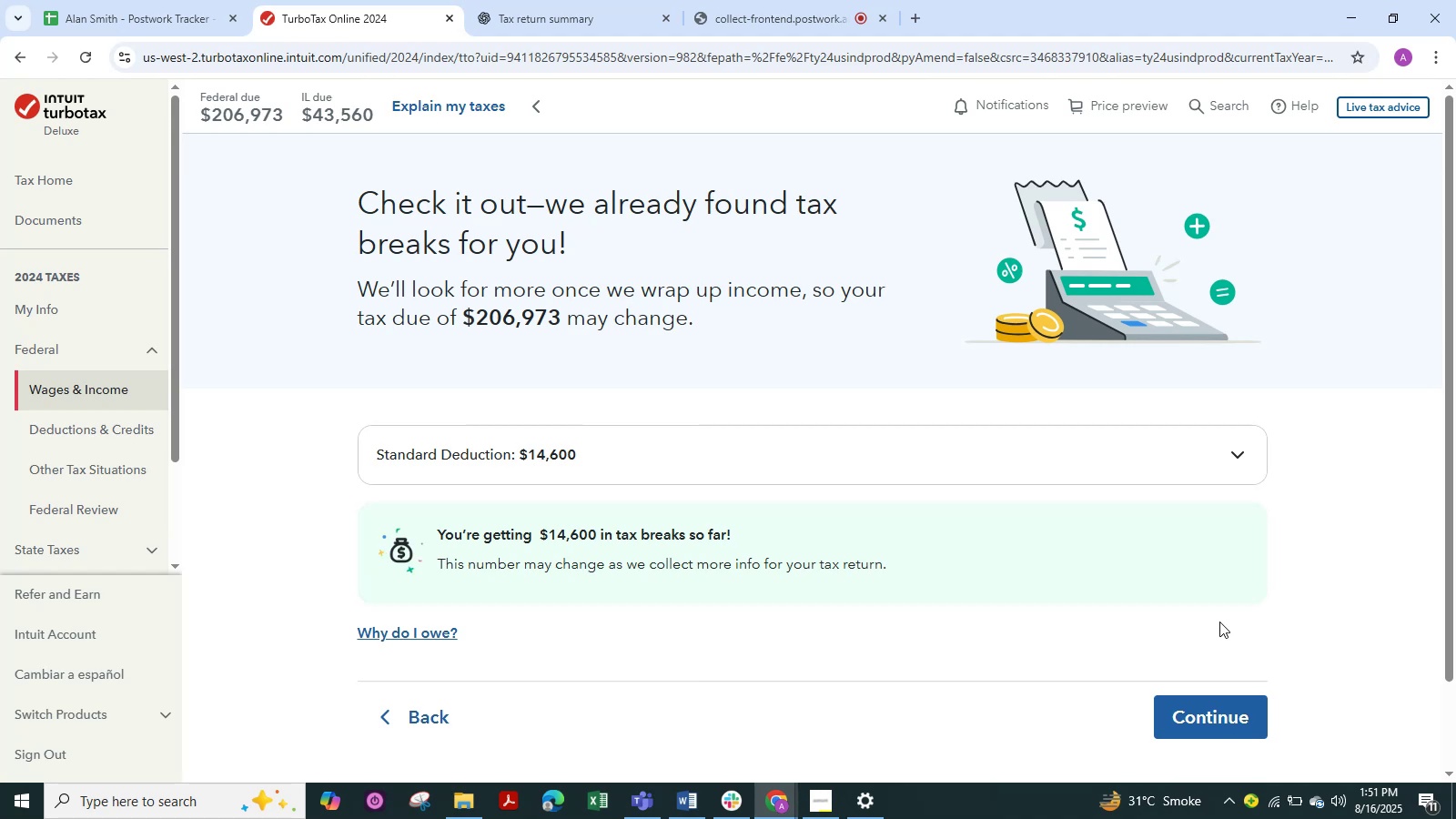 
wait(14.82)
 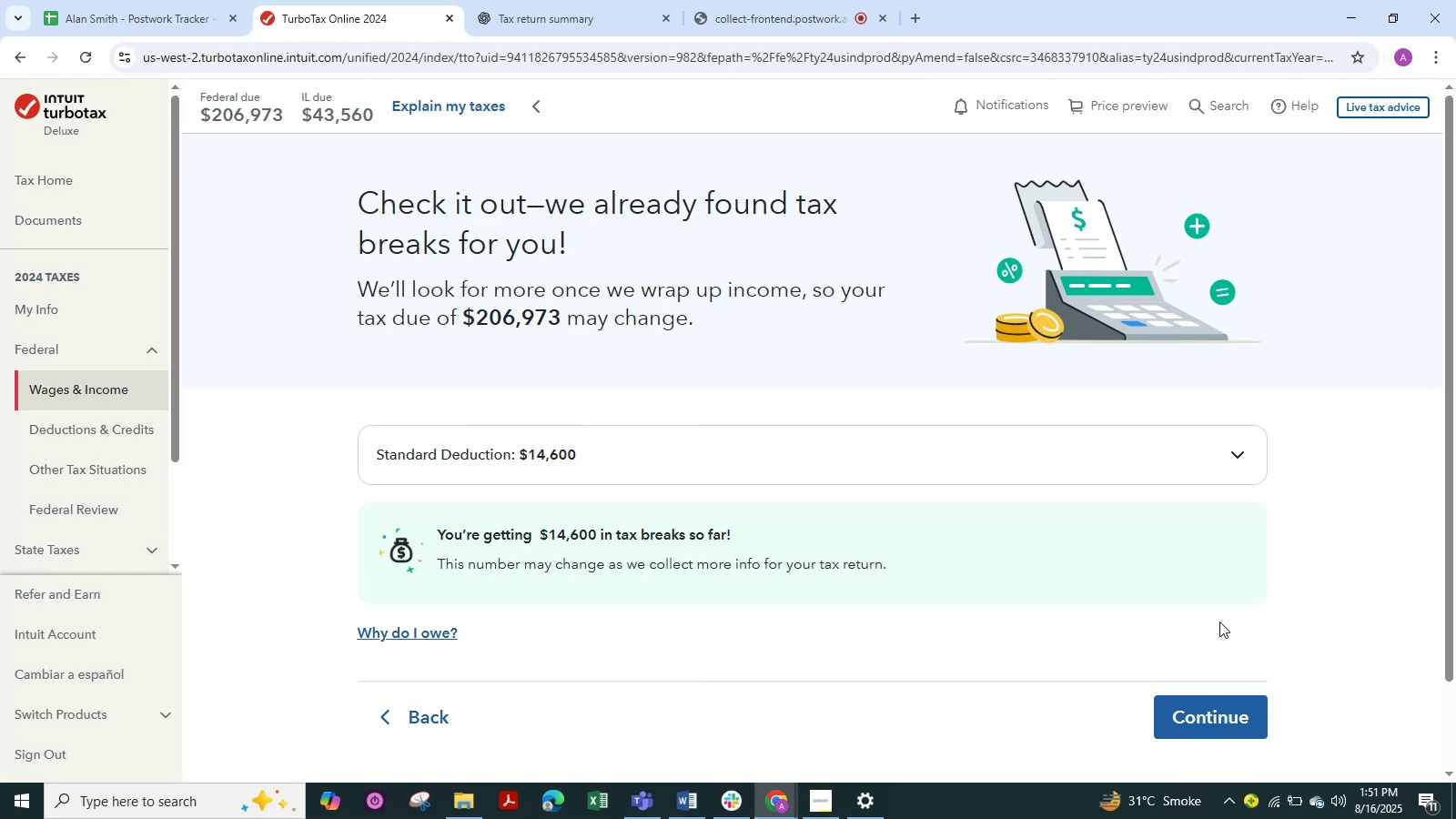 
scroll: coordinate [910, 607], scroll_direction: down, amount: 1.0
 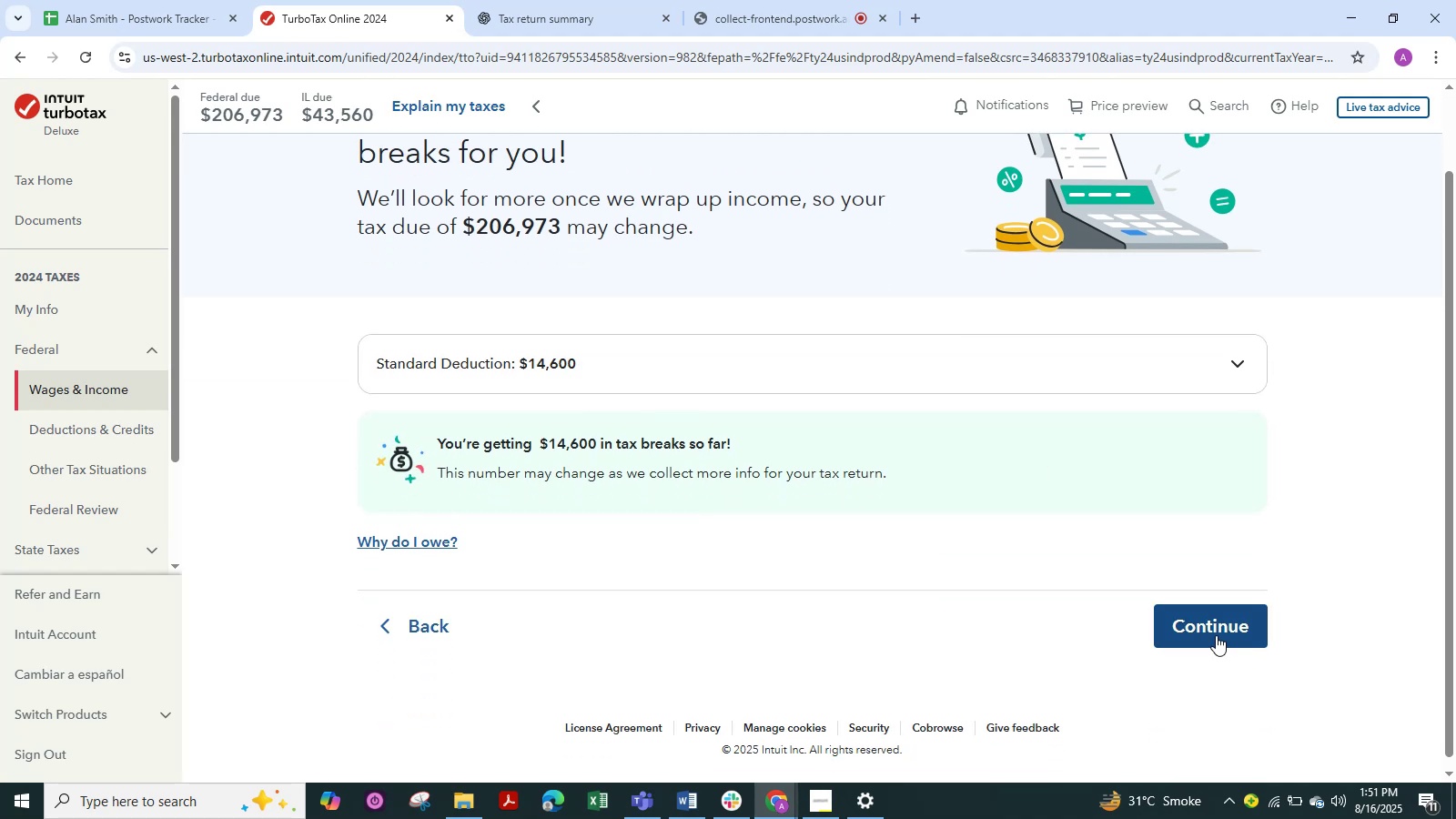 
left_click([1217, 634])
 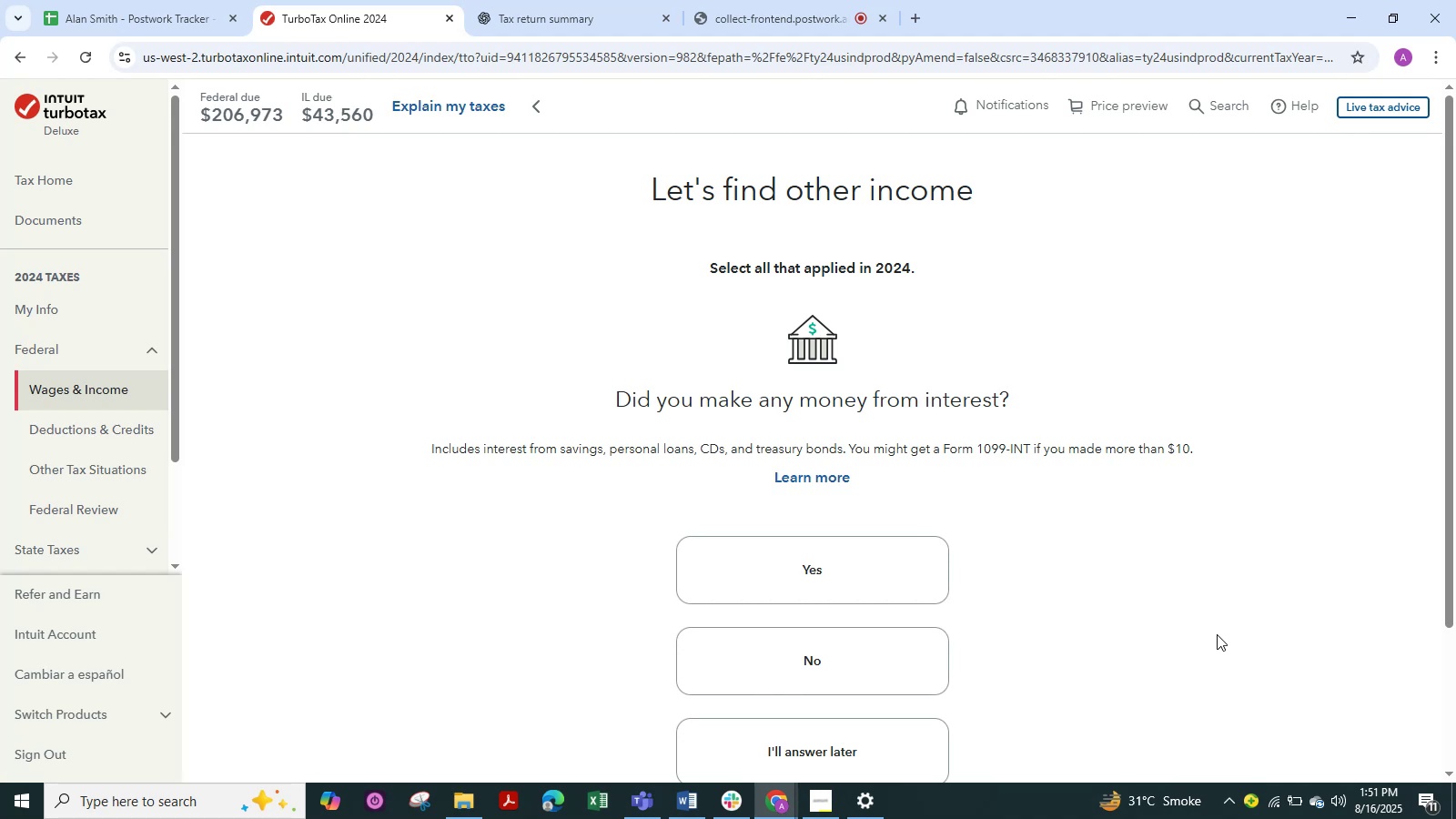 
wait(8.57)
 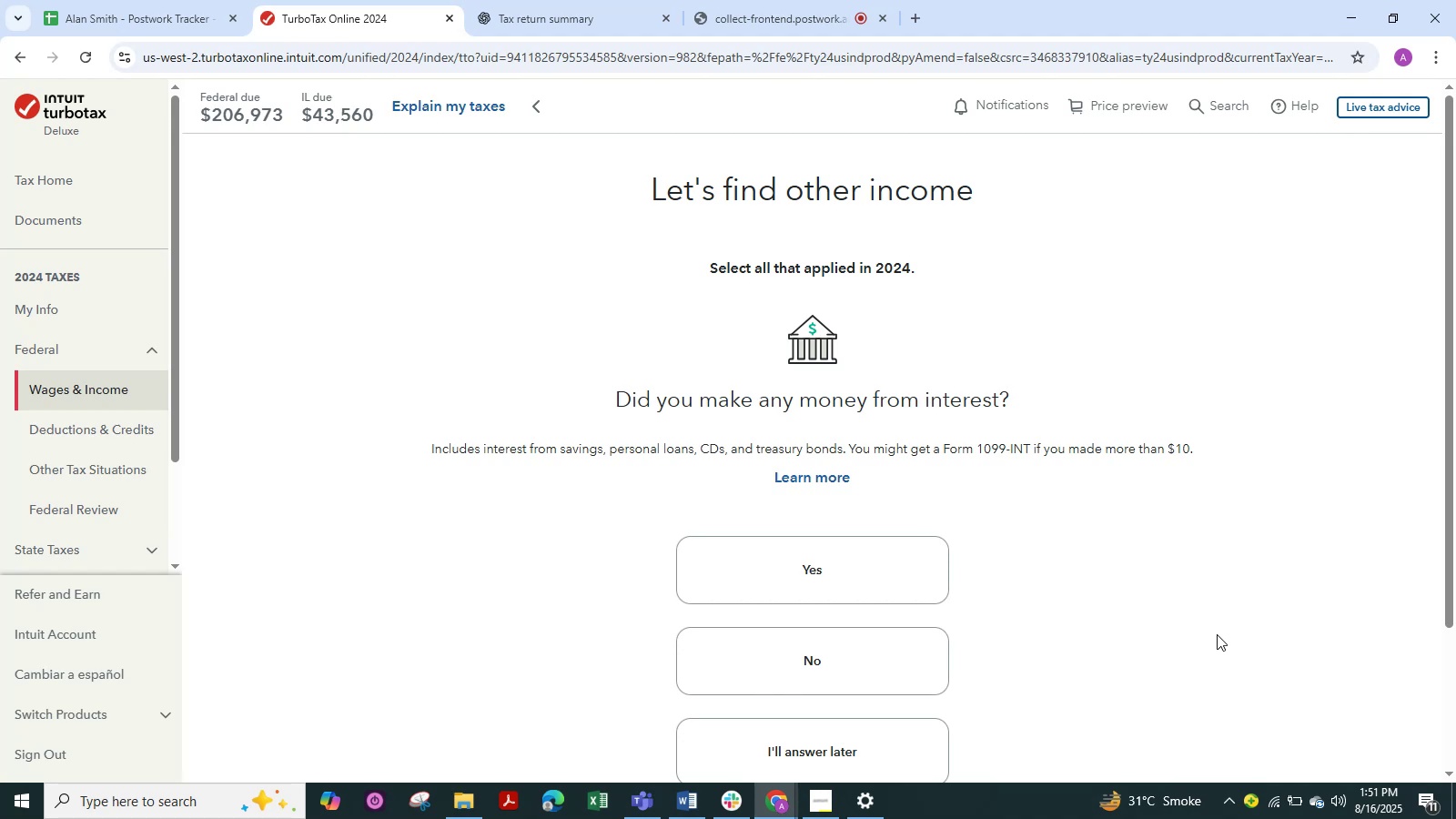 
scroll: coordinate [1035, 612], scroll_direction: down, amount: 4.0
 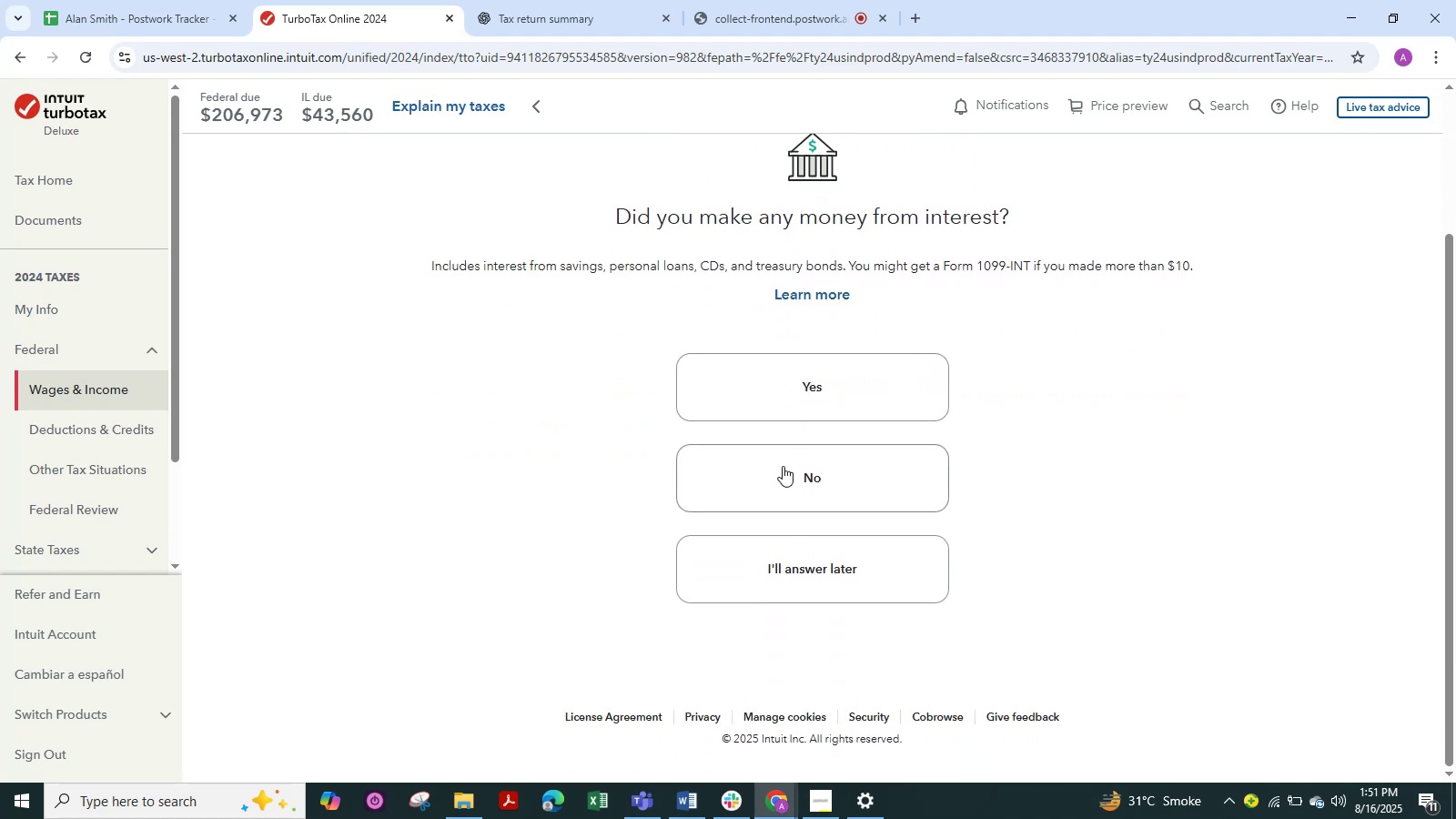 
left_click([783, 466])
 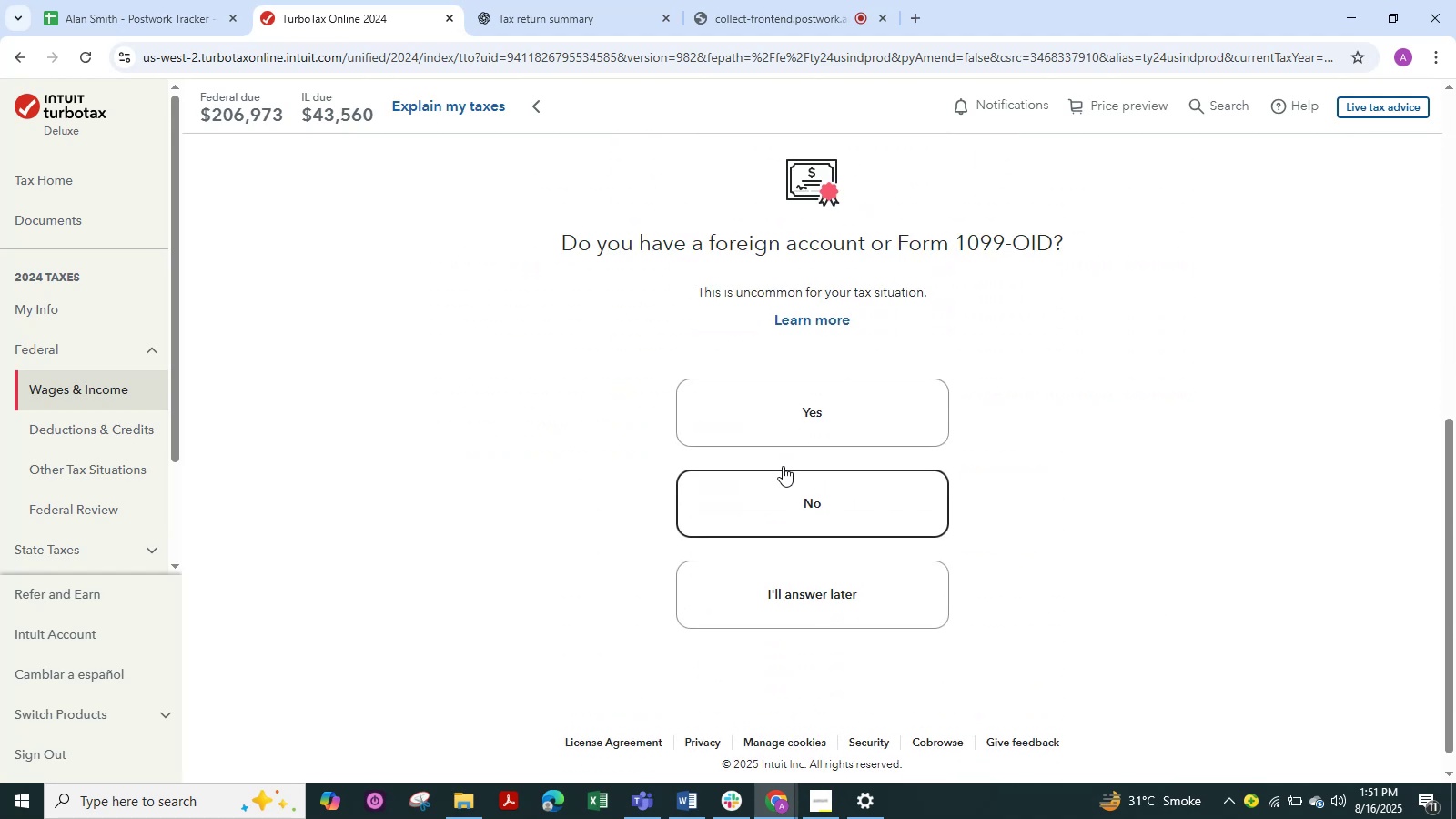 
left_click([783, 466])
 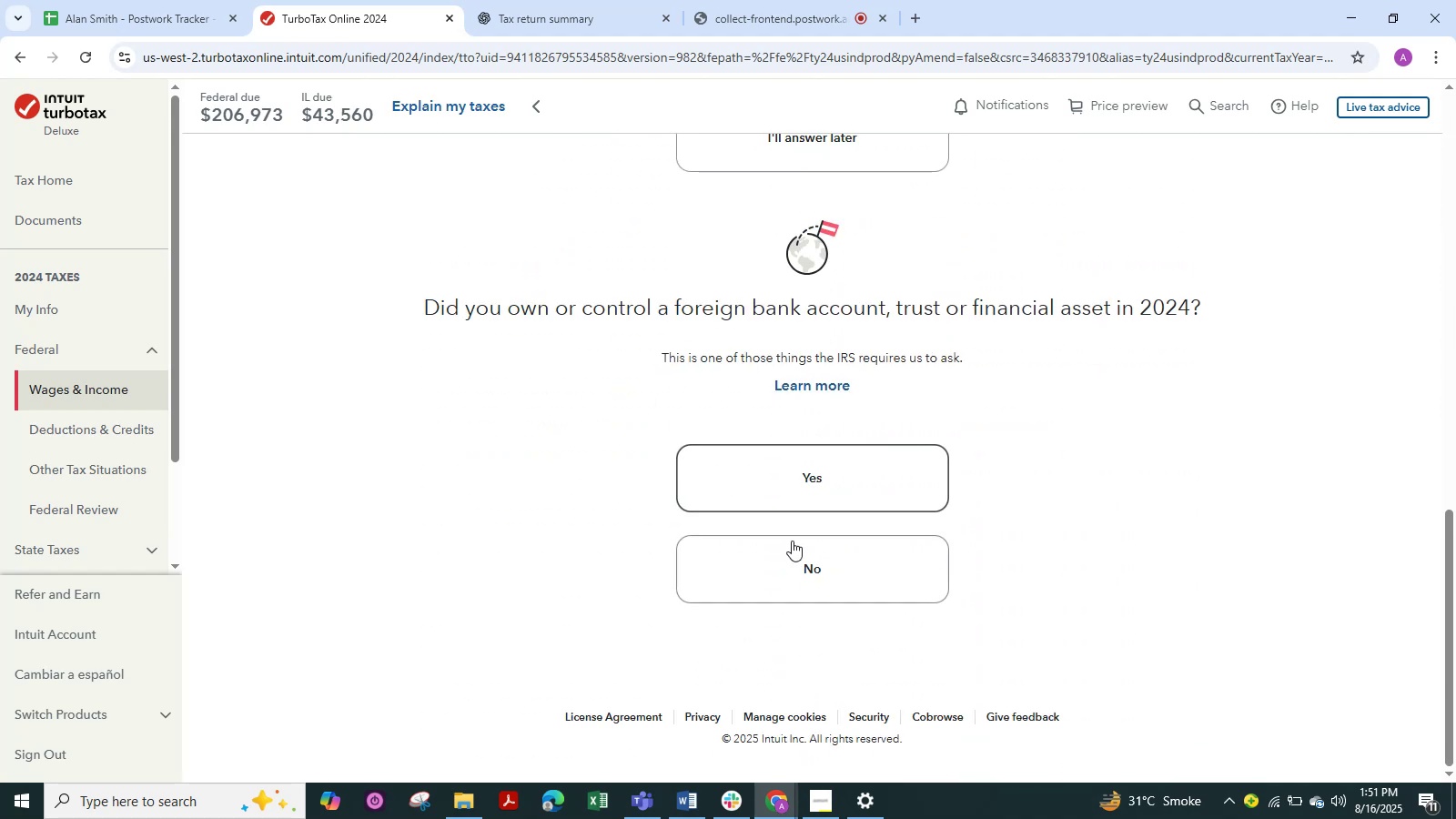 
left_click([794, 581])
 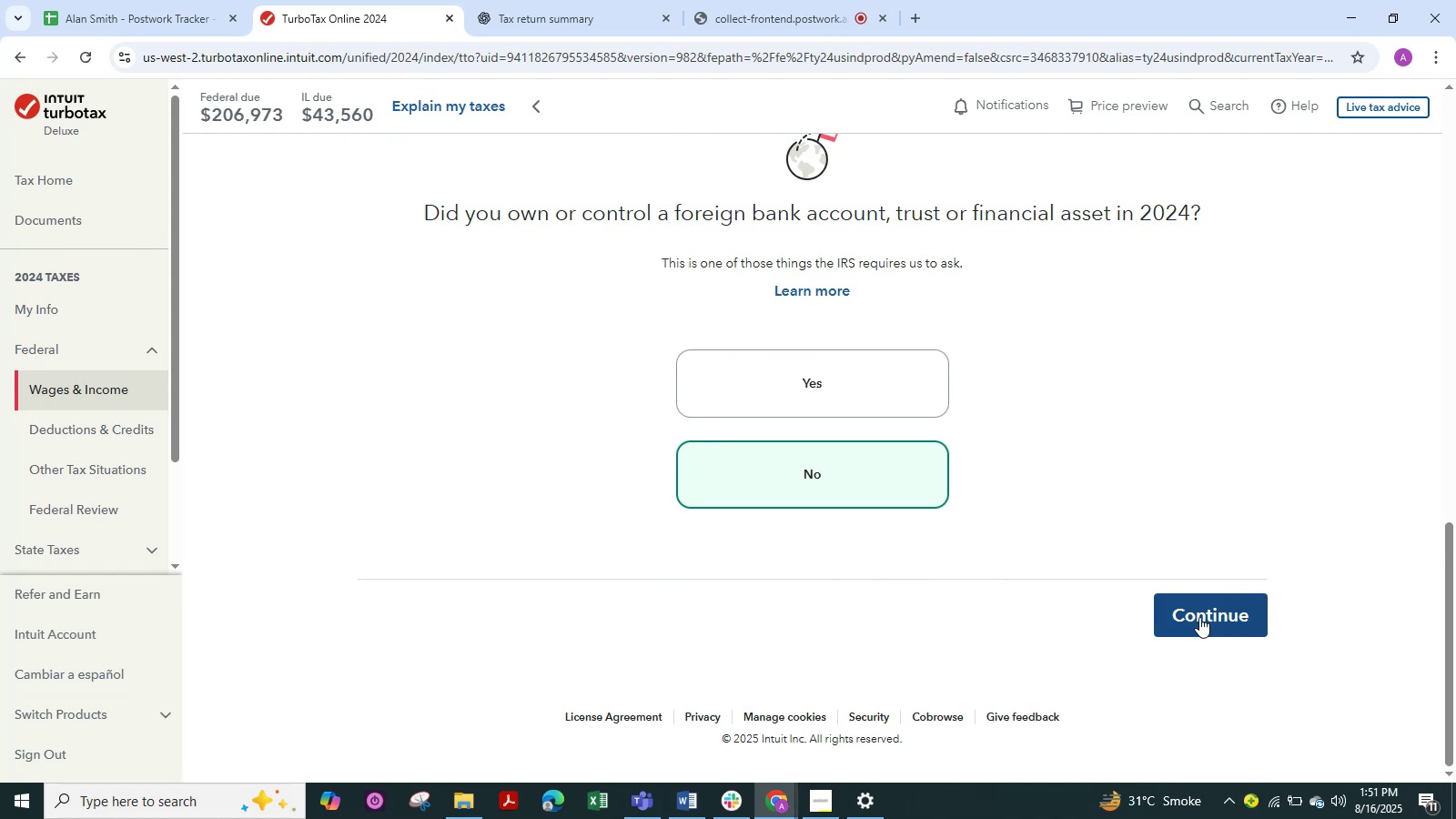 
left_click([1199, 617])
 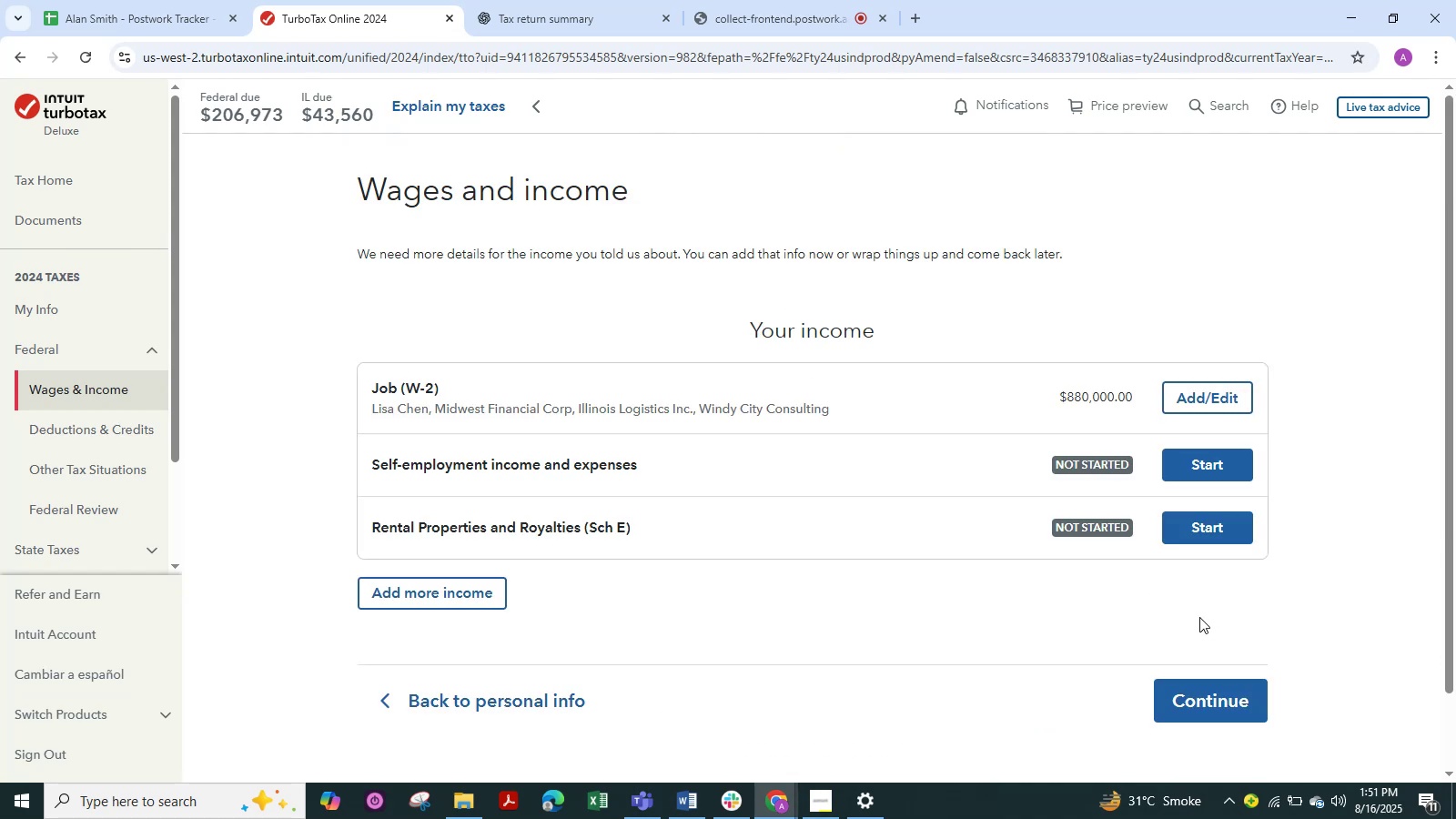 
wait(12.38)
 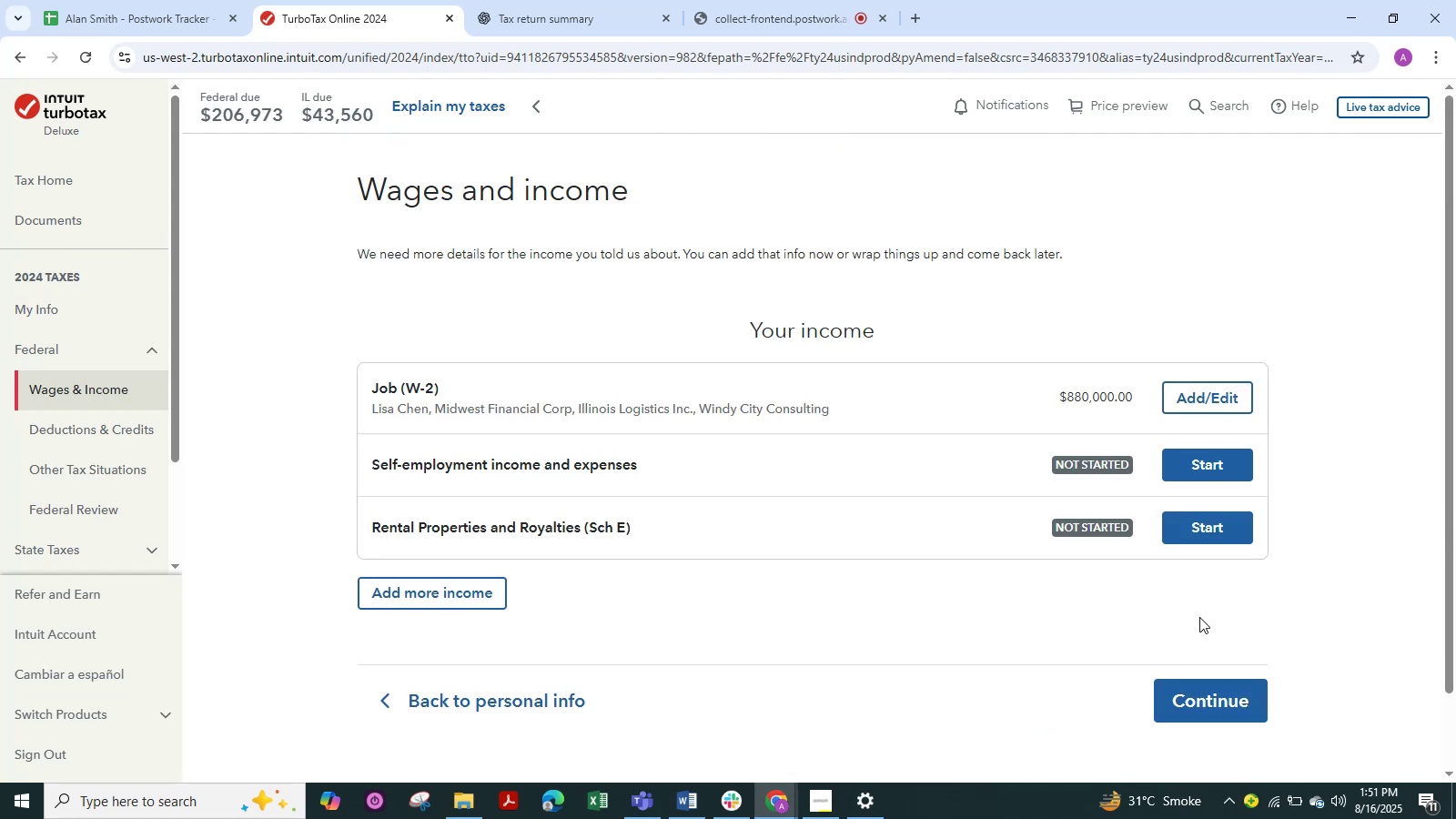 
scroll: coordinate [1038, 661], scroll_direction: down, amount: 1.0
 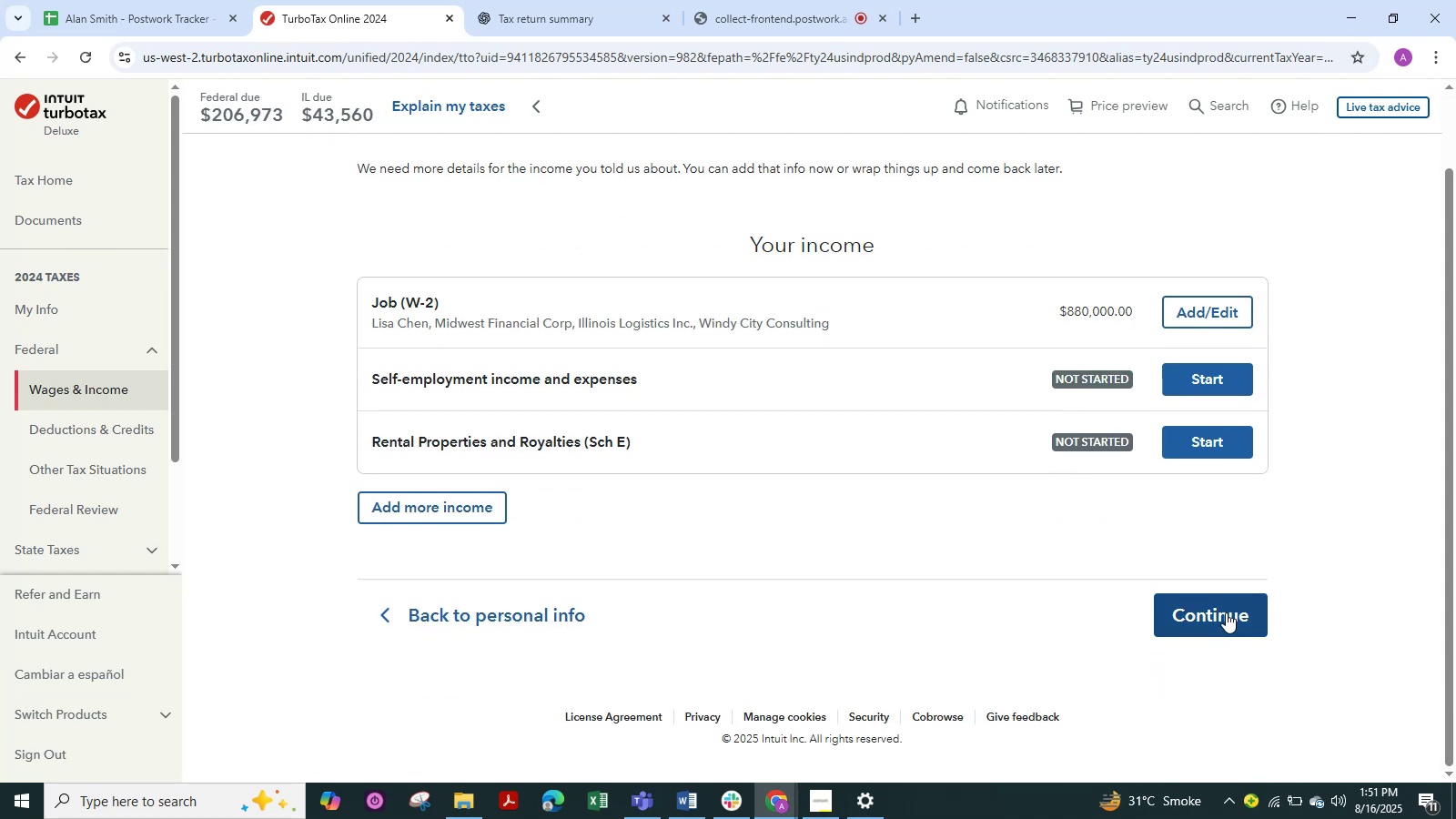 
left_click([1226, 612])
 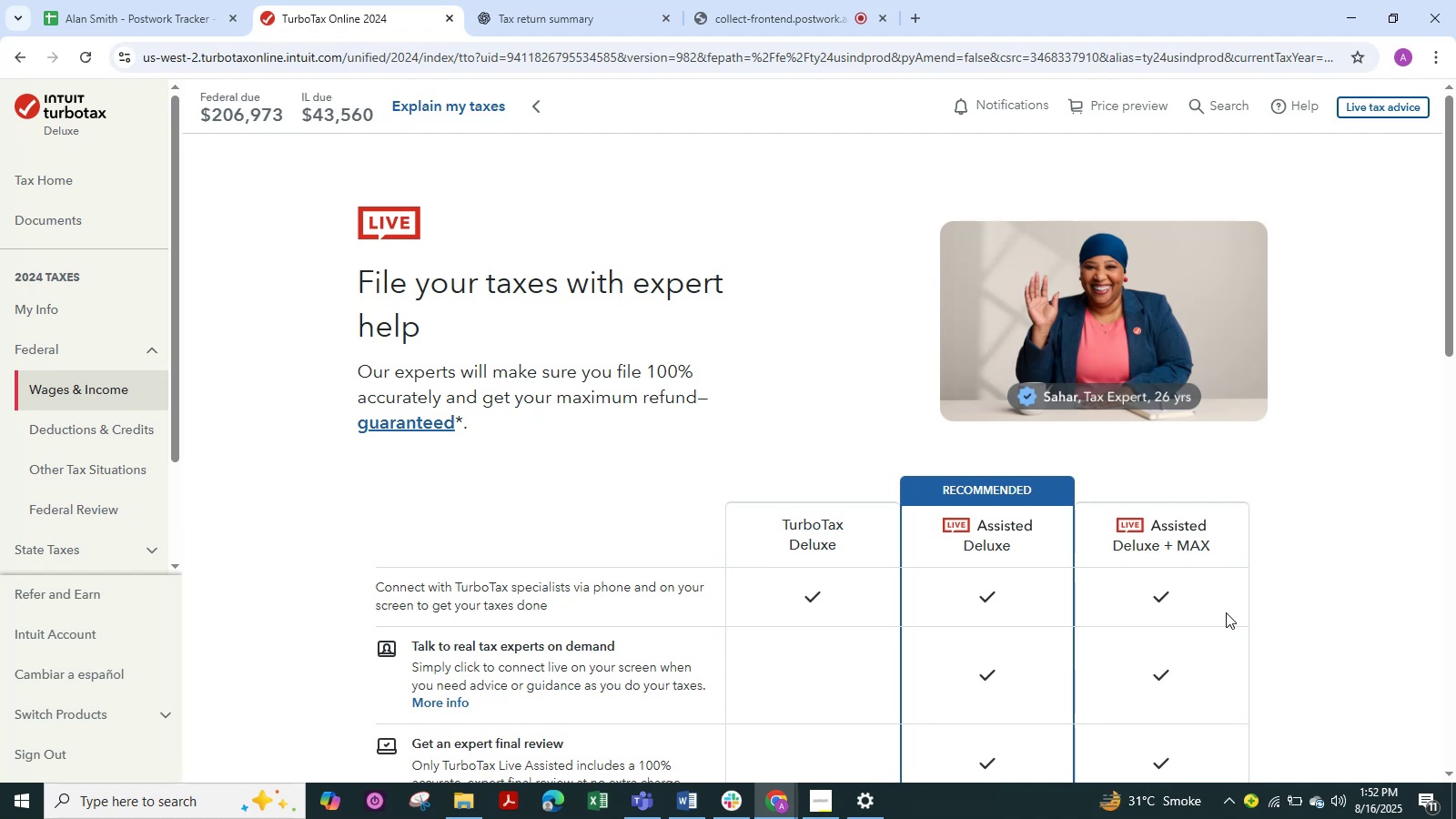 
wait(44.05)
 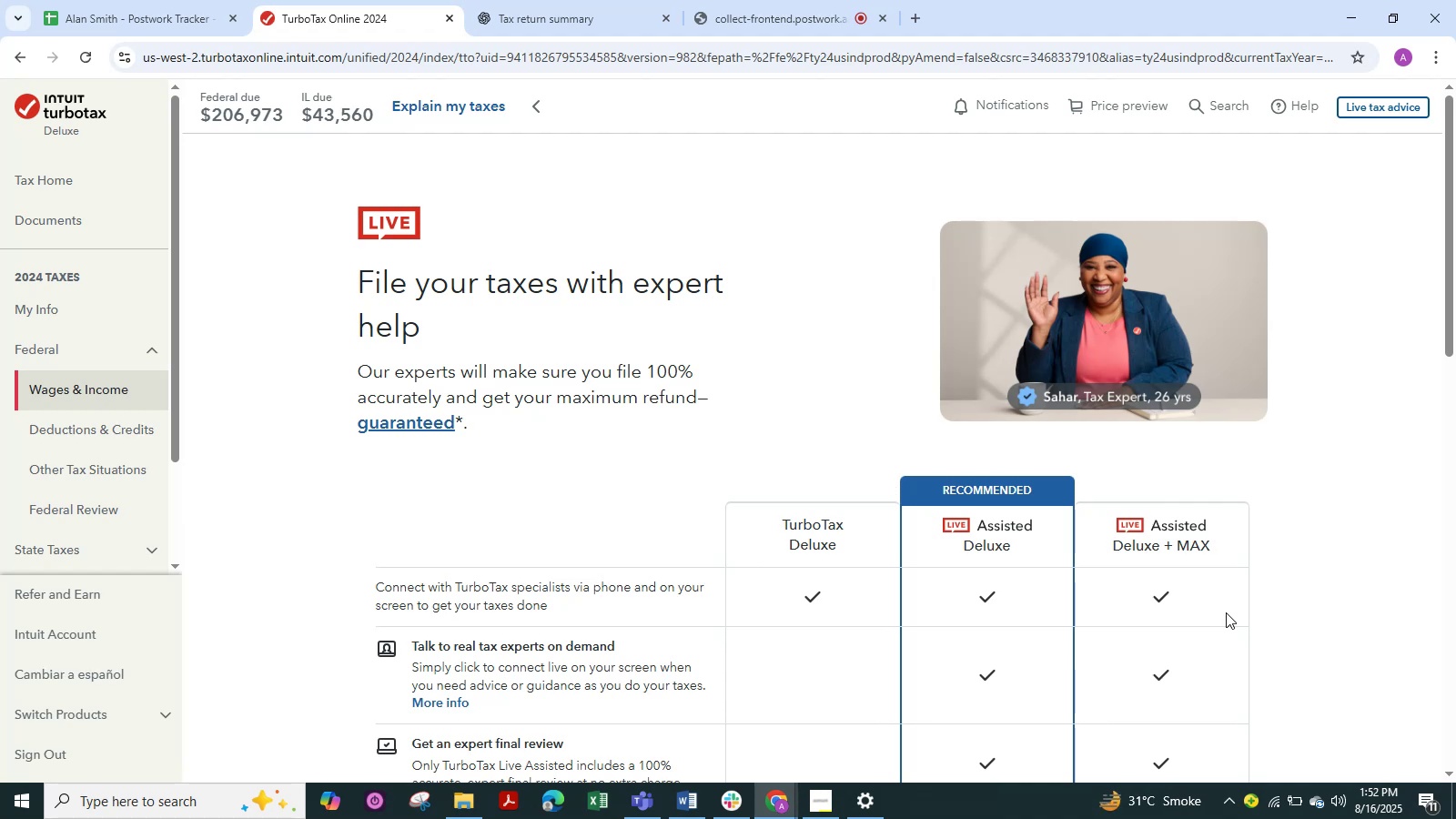 
scroll: coordinate [708, 606], scroll_direction: down, amount: 9.0
 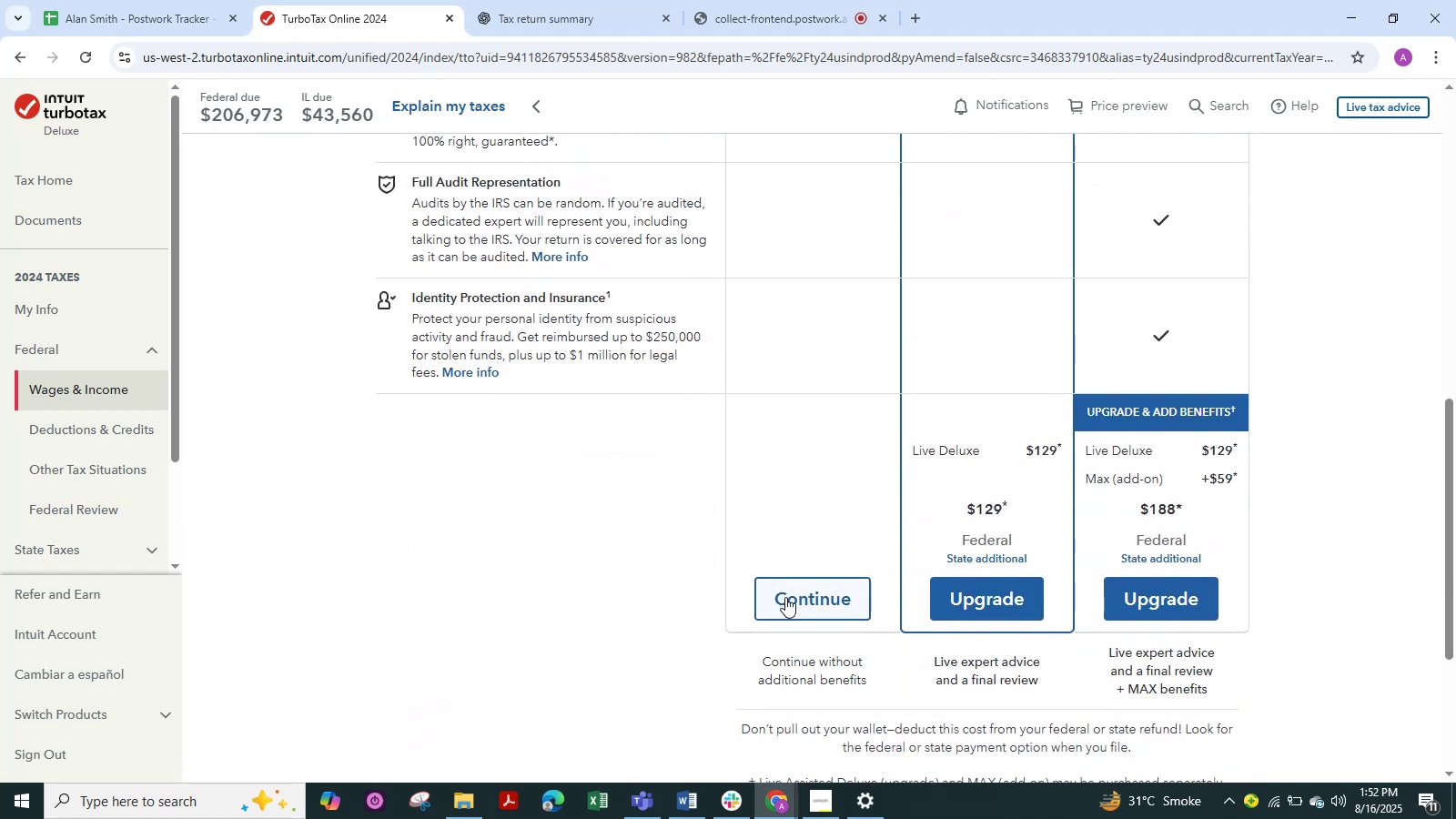 
left_click([787, 599])
 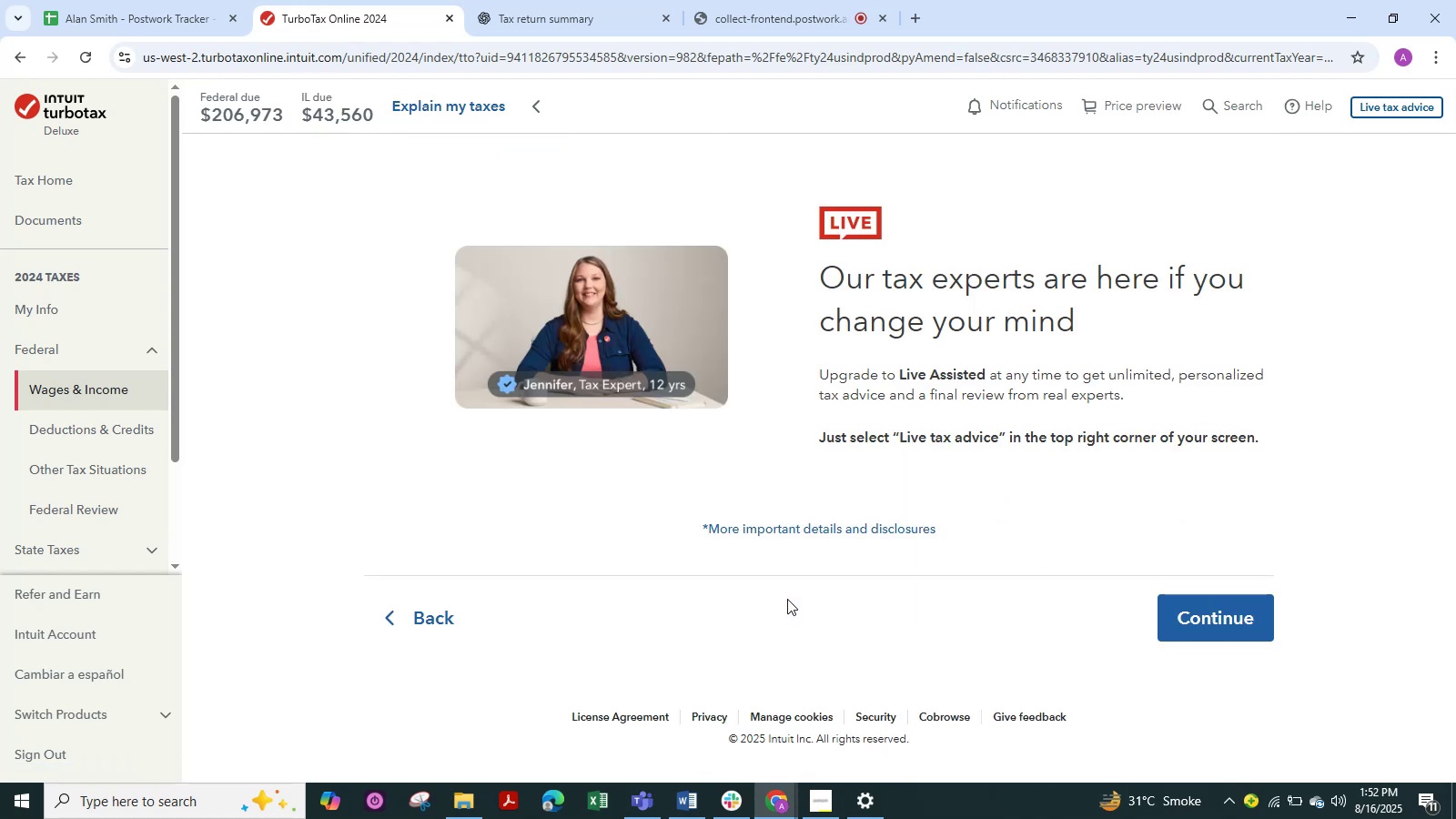 
wait(6.94)
 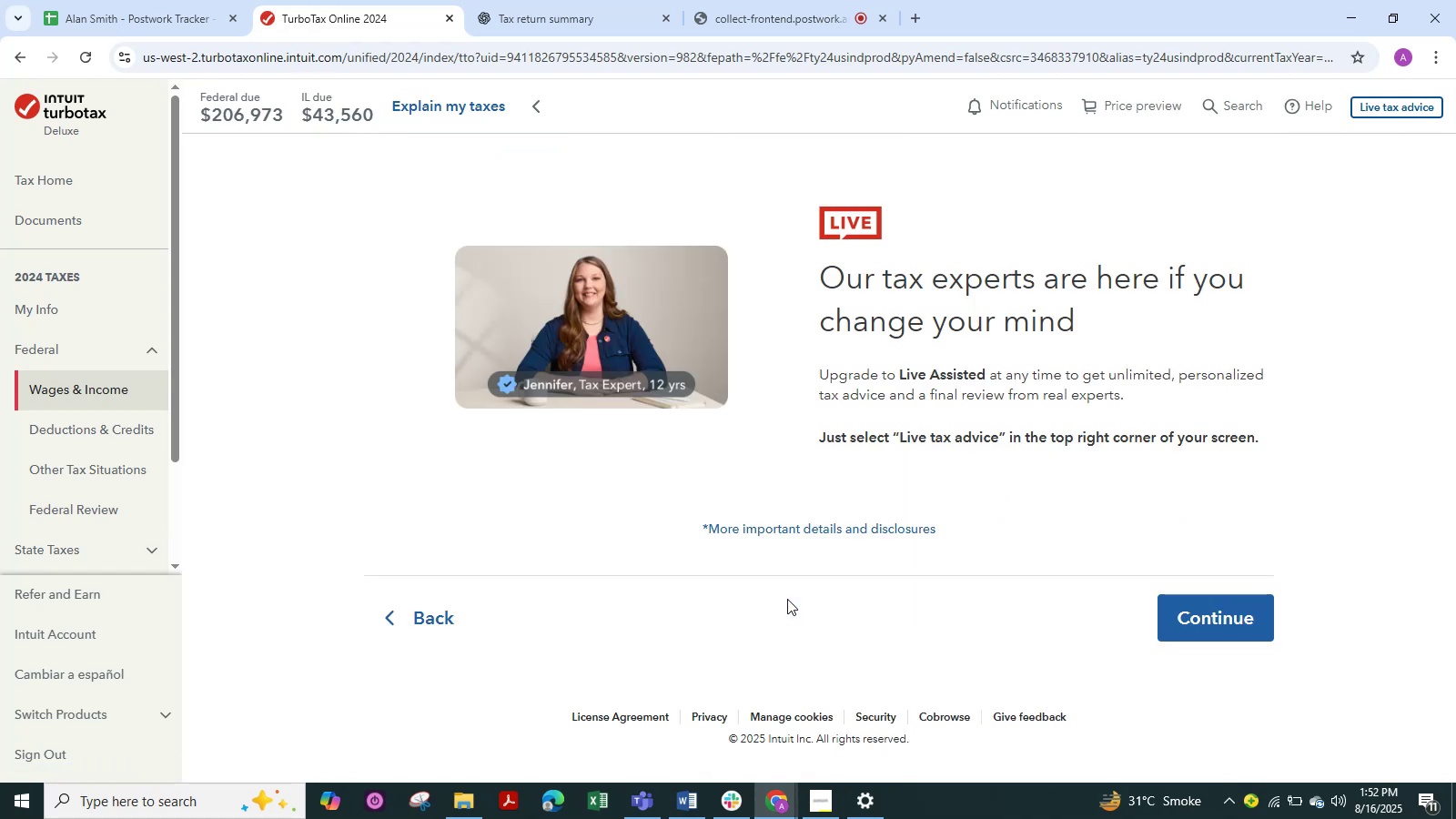 
left_click([1200, 617])
 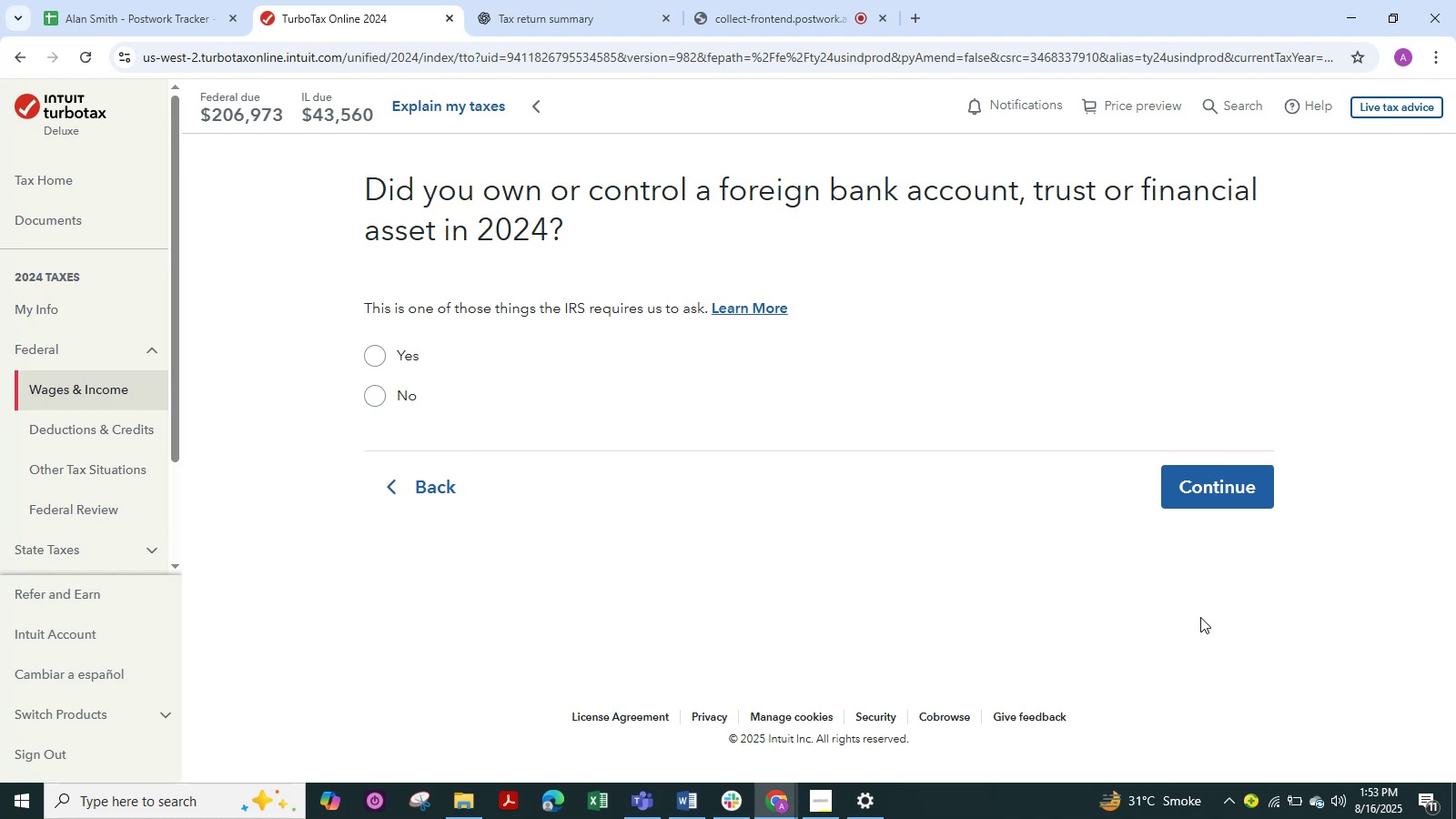 
wait(30.86)
 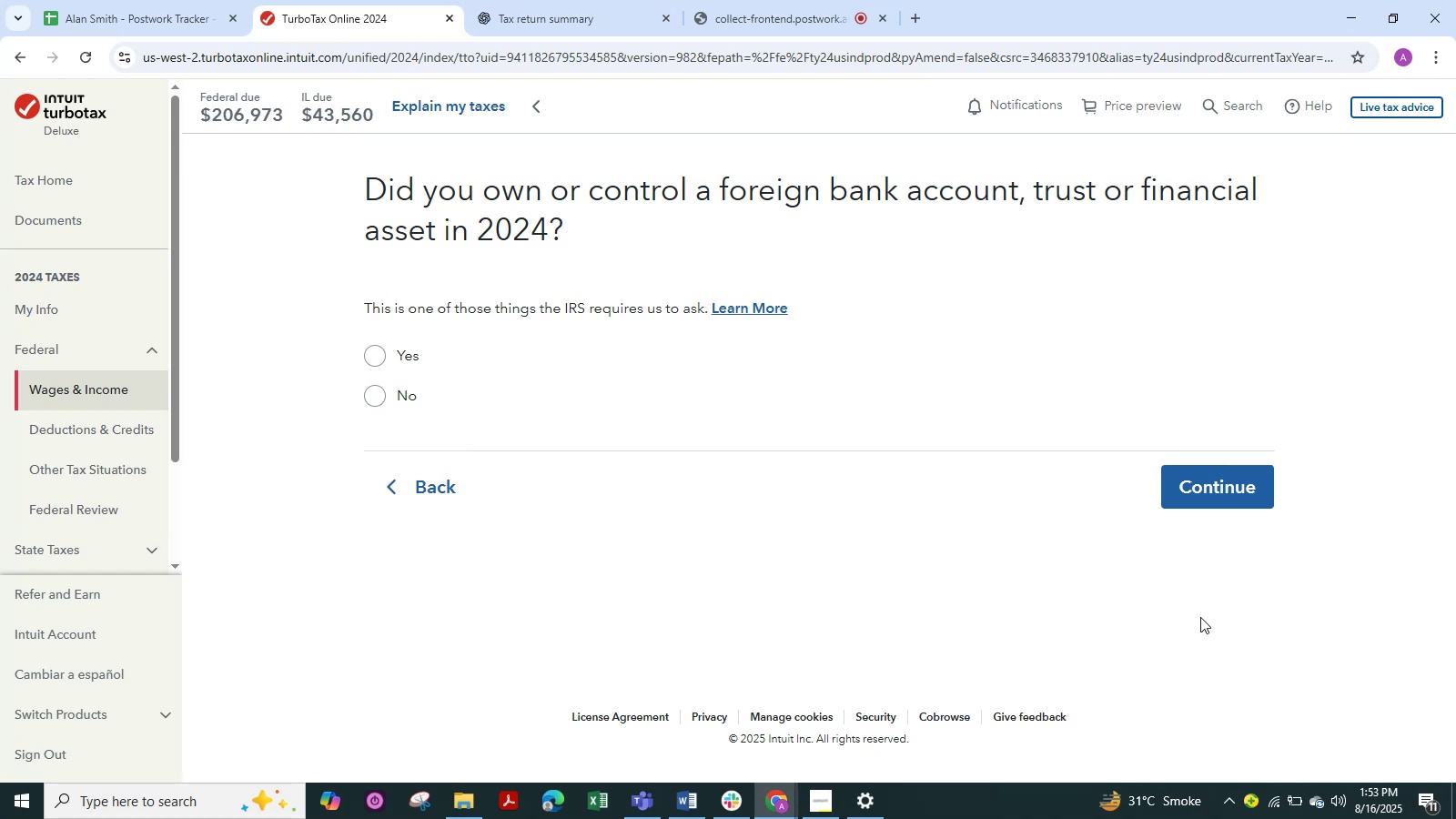 
left_click([376, 403])
 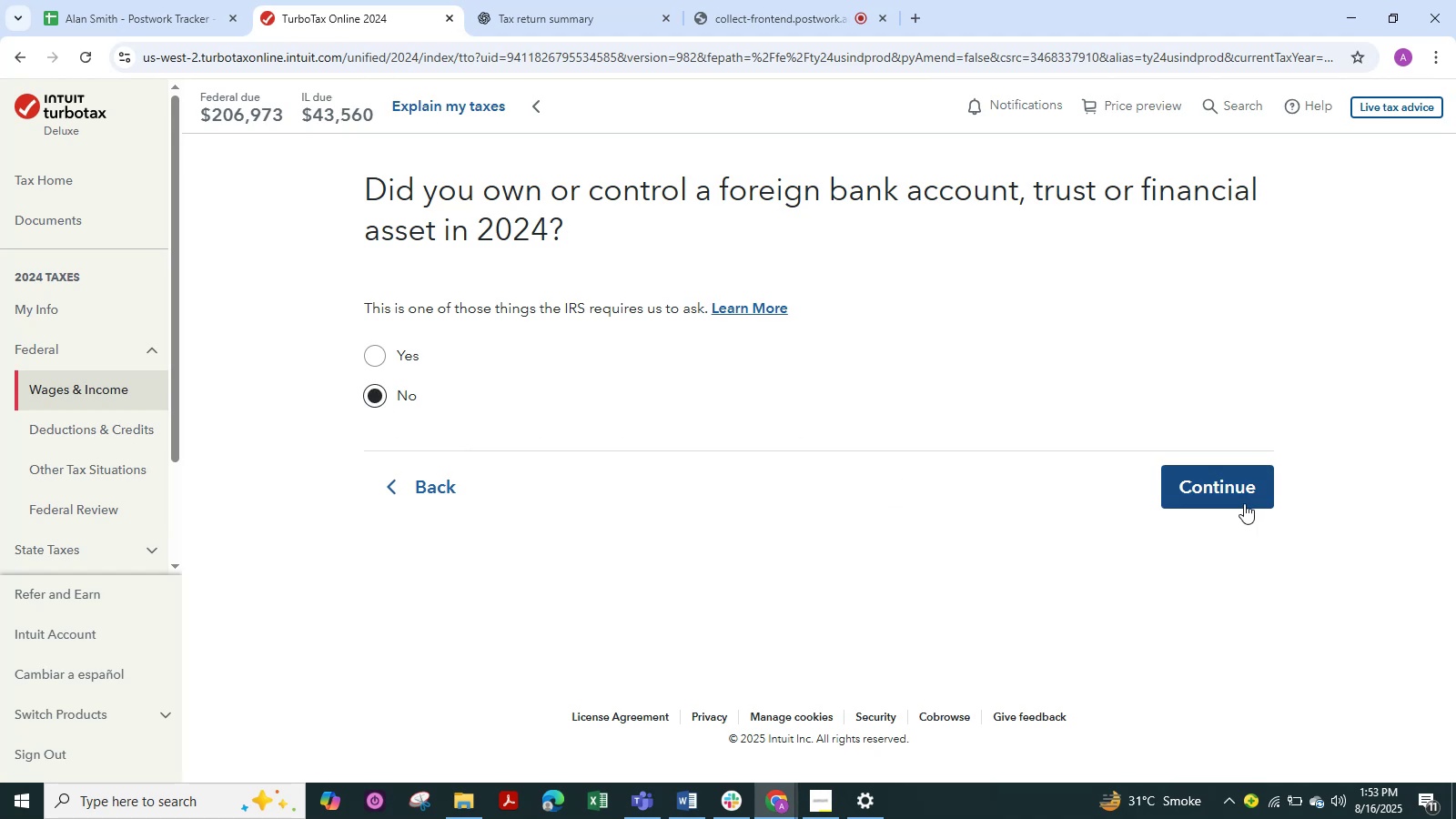 
left_click([1233, 496])
 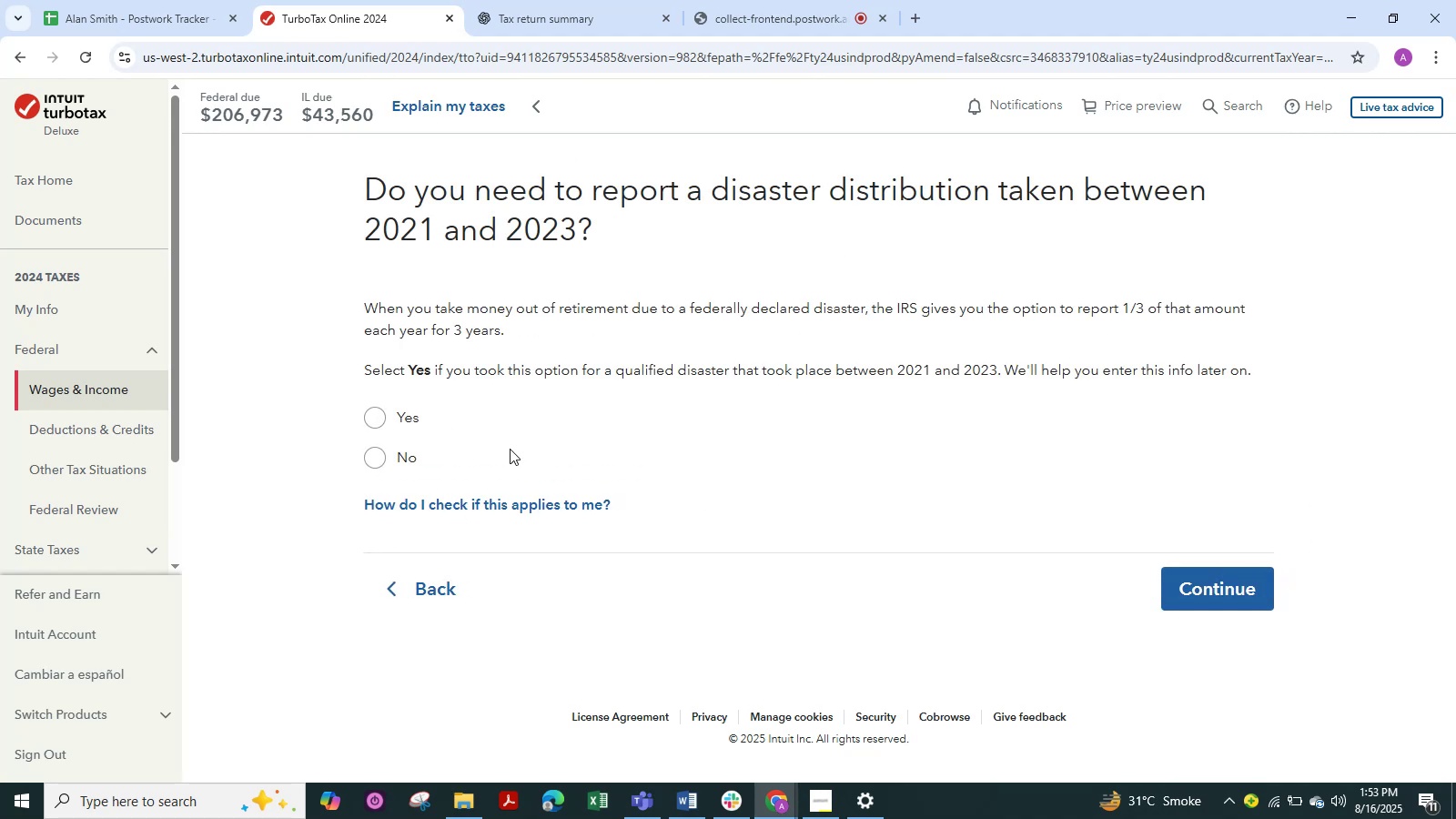 
wait(5.08)
 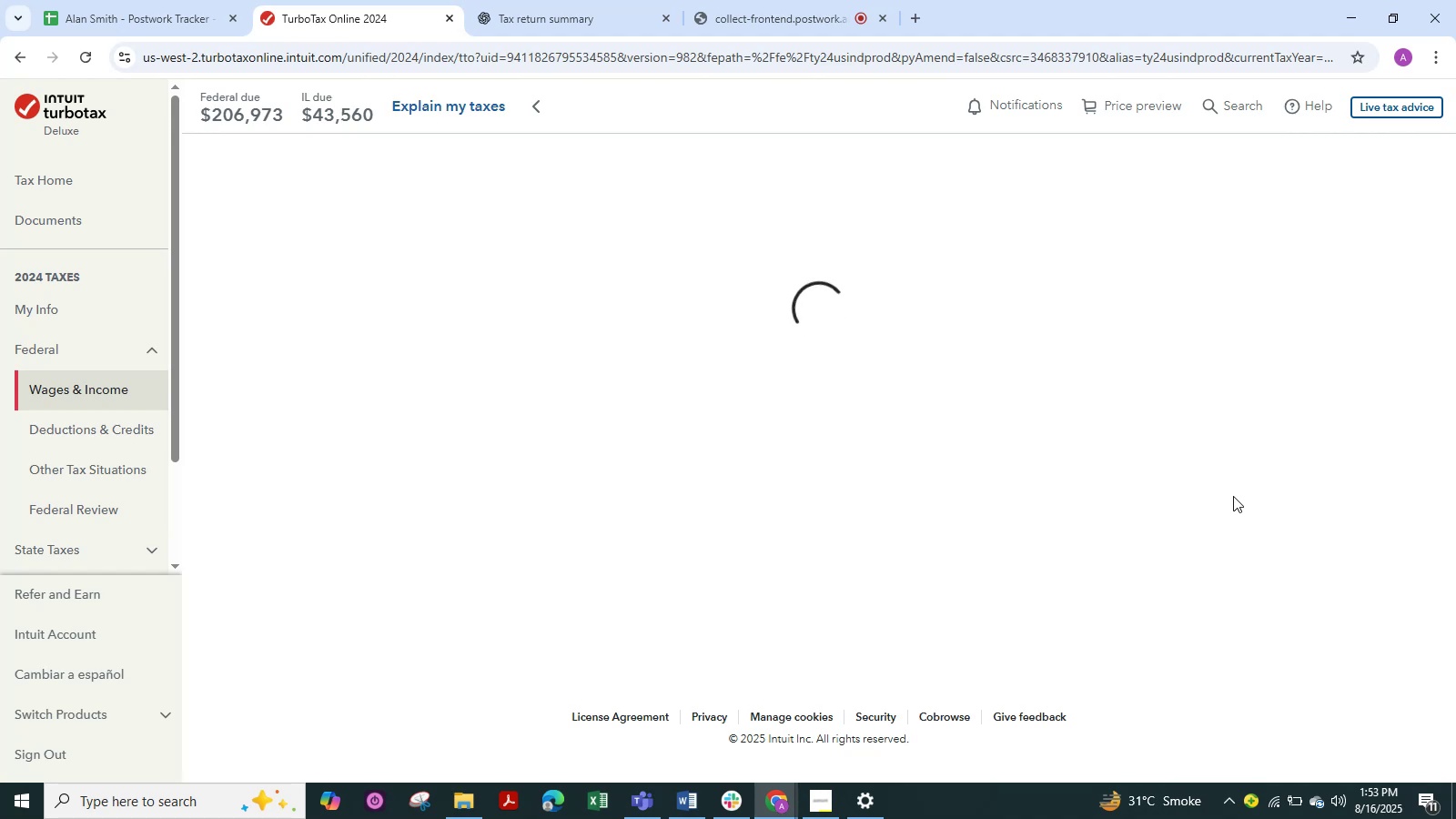 
left_click([382, 460])
 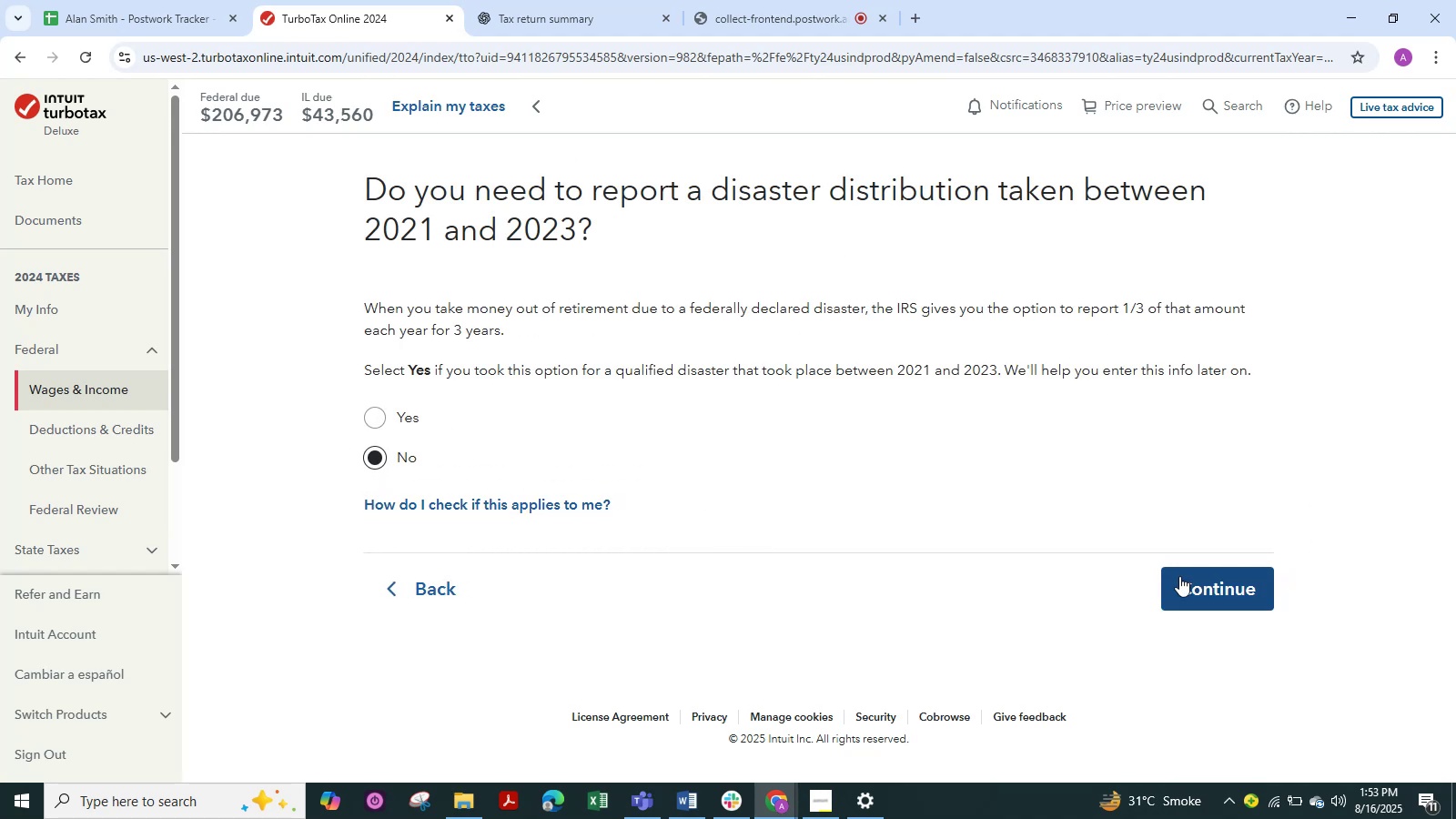 
left_click([1209, 583])
 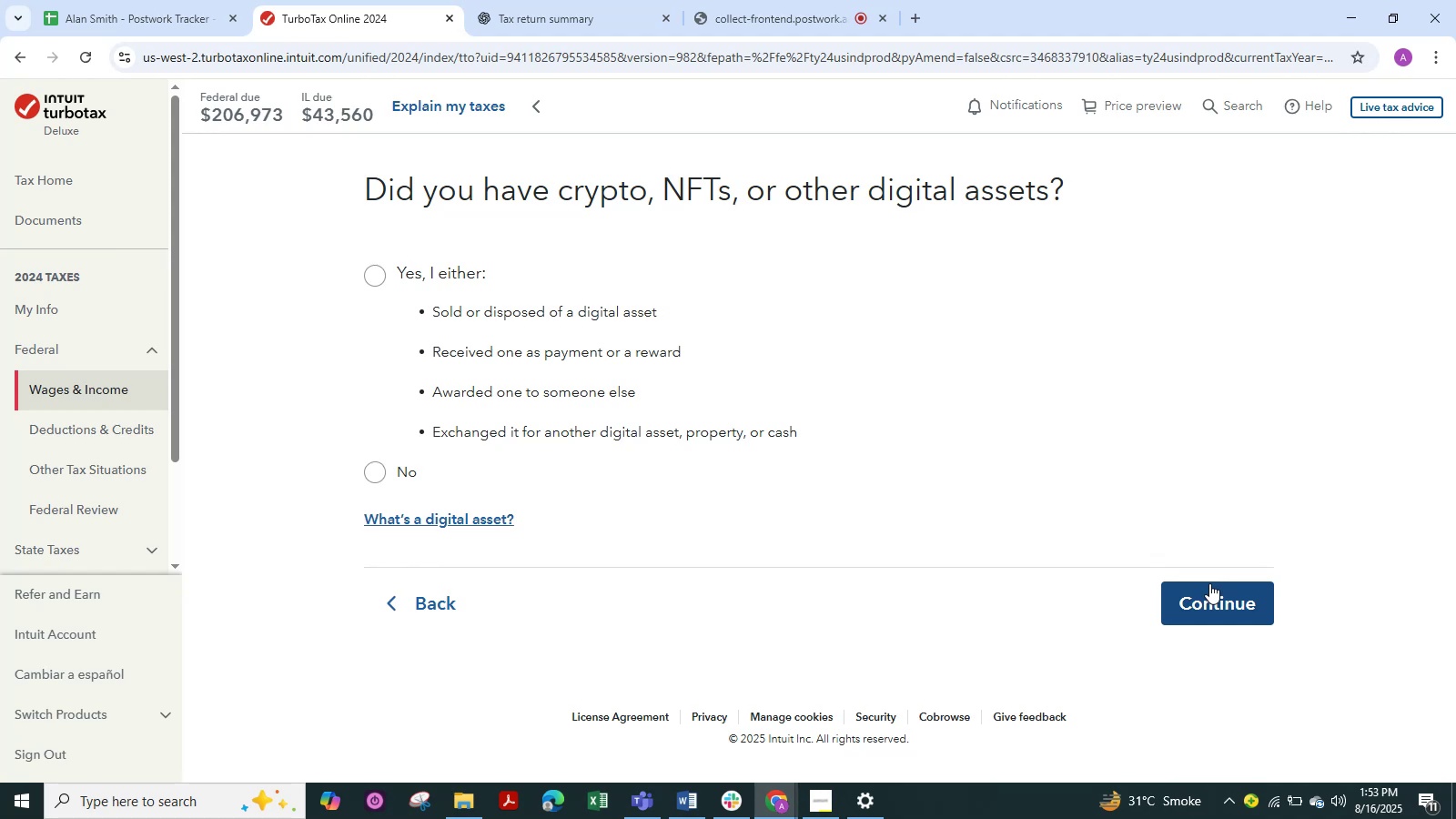 
wait(15.52)
 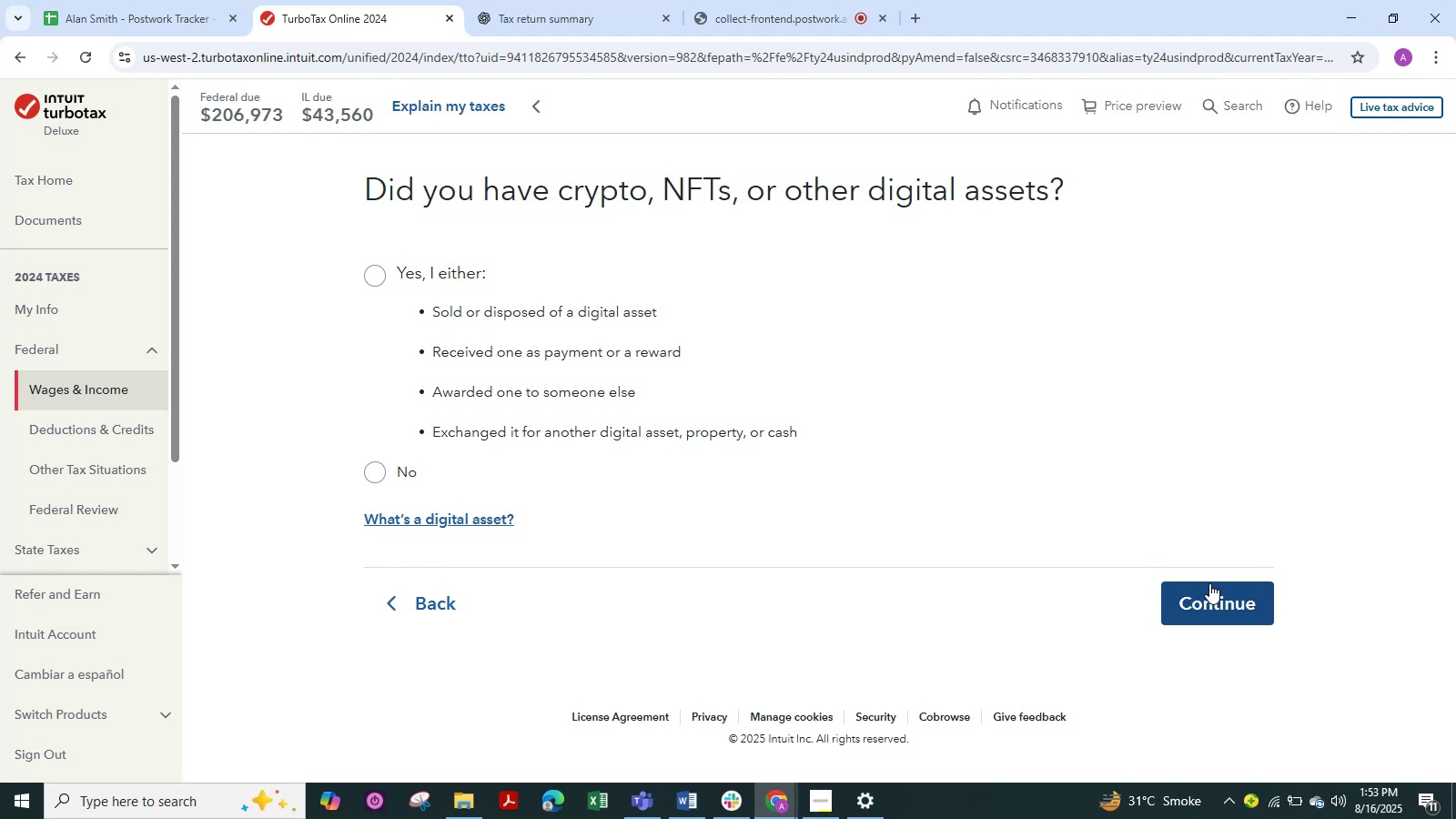 
left_click([376, 474])
 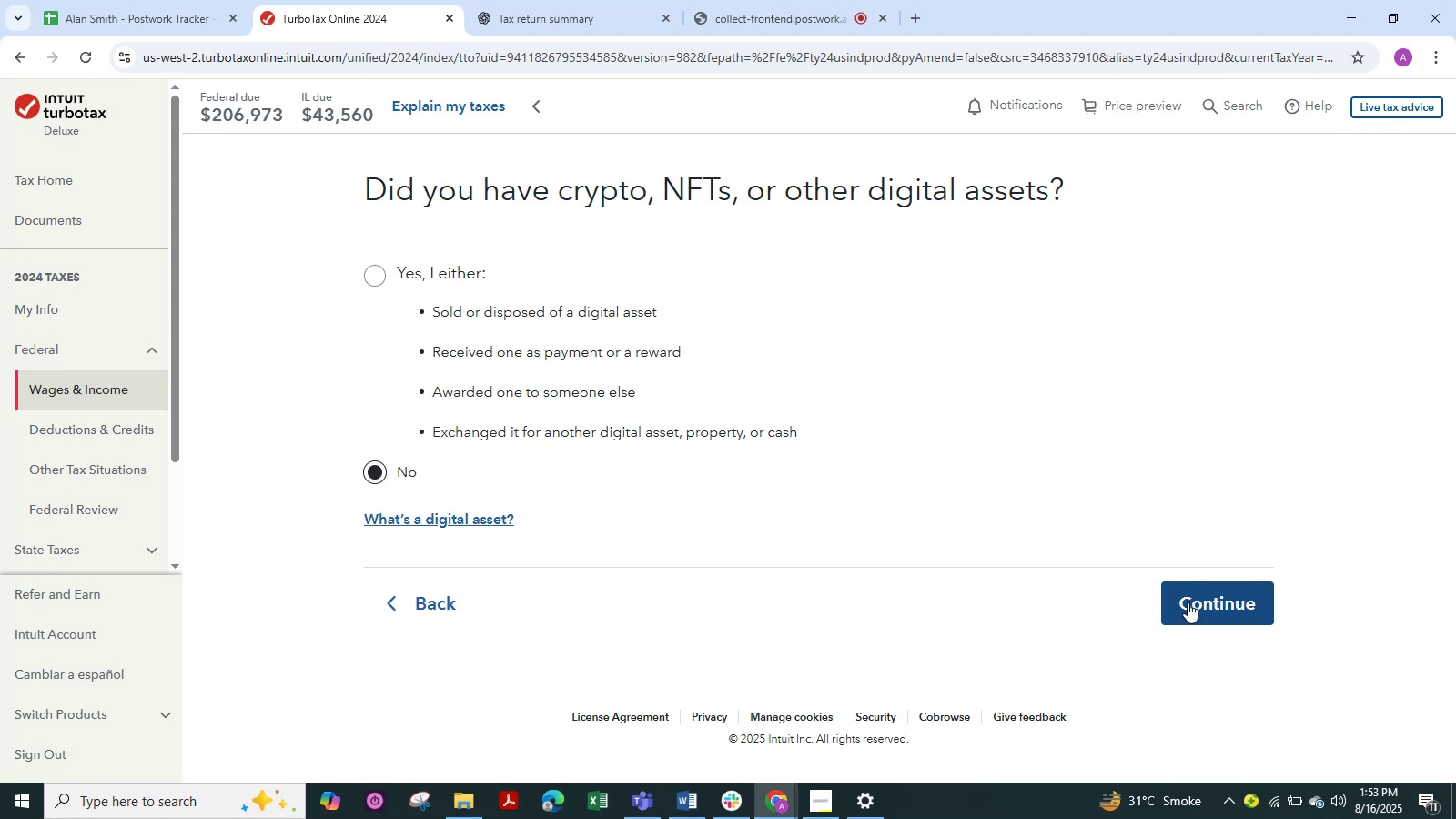 
left_click([1199, 598])
 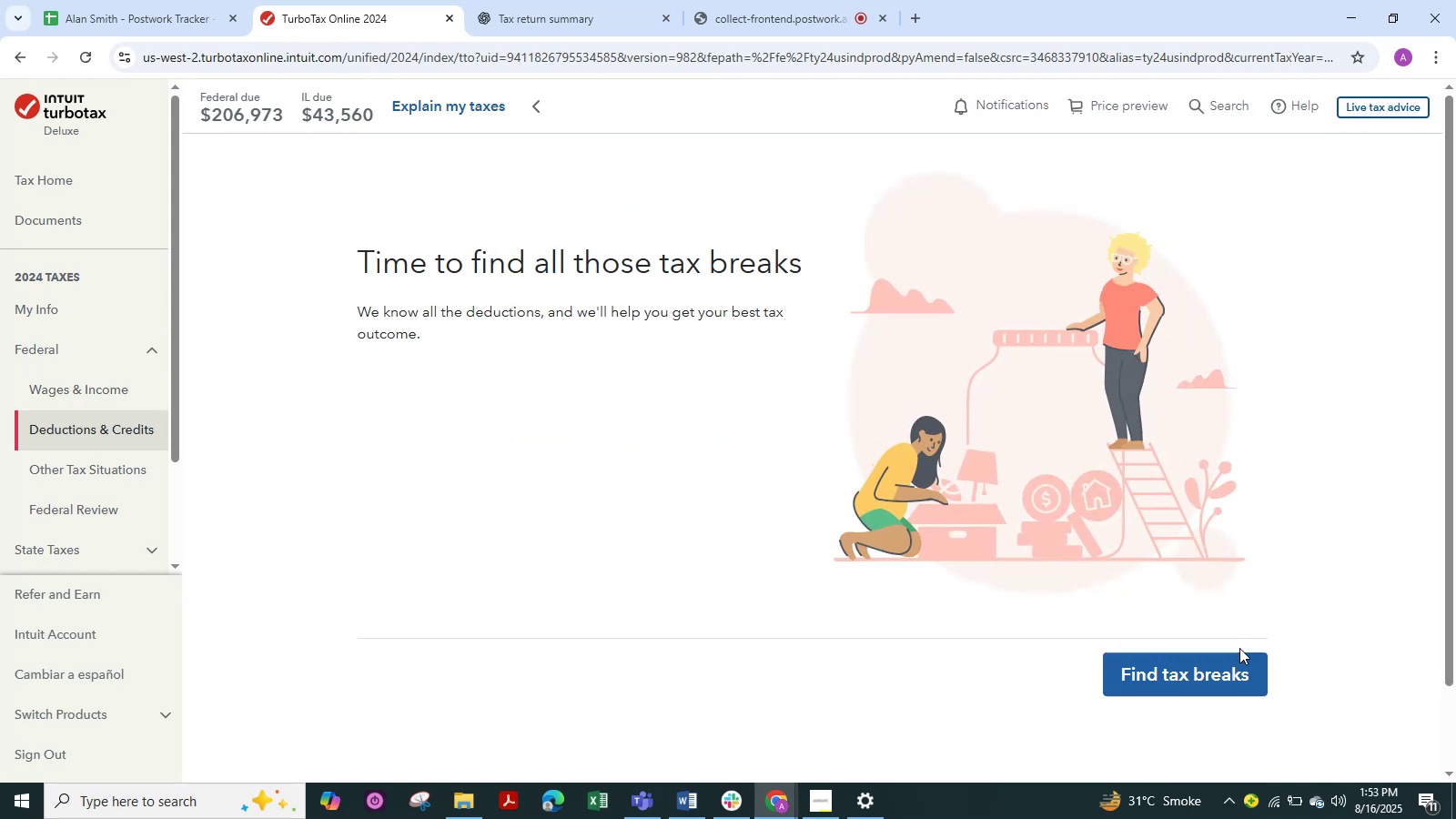 
left_click([1212, 663])
 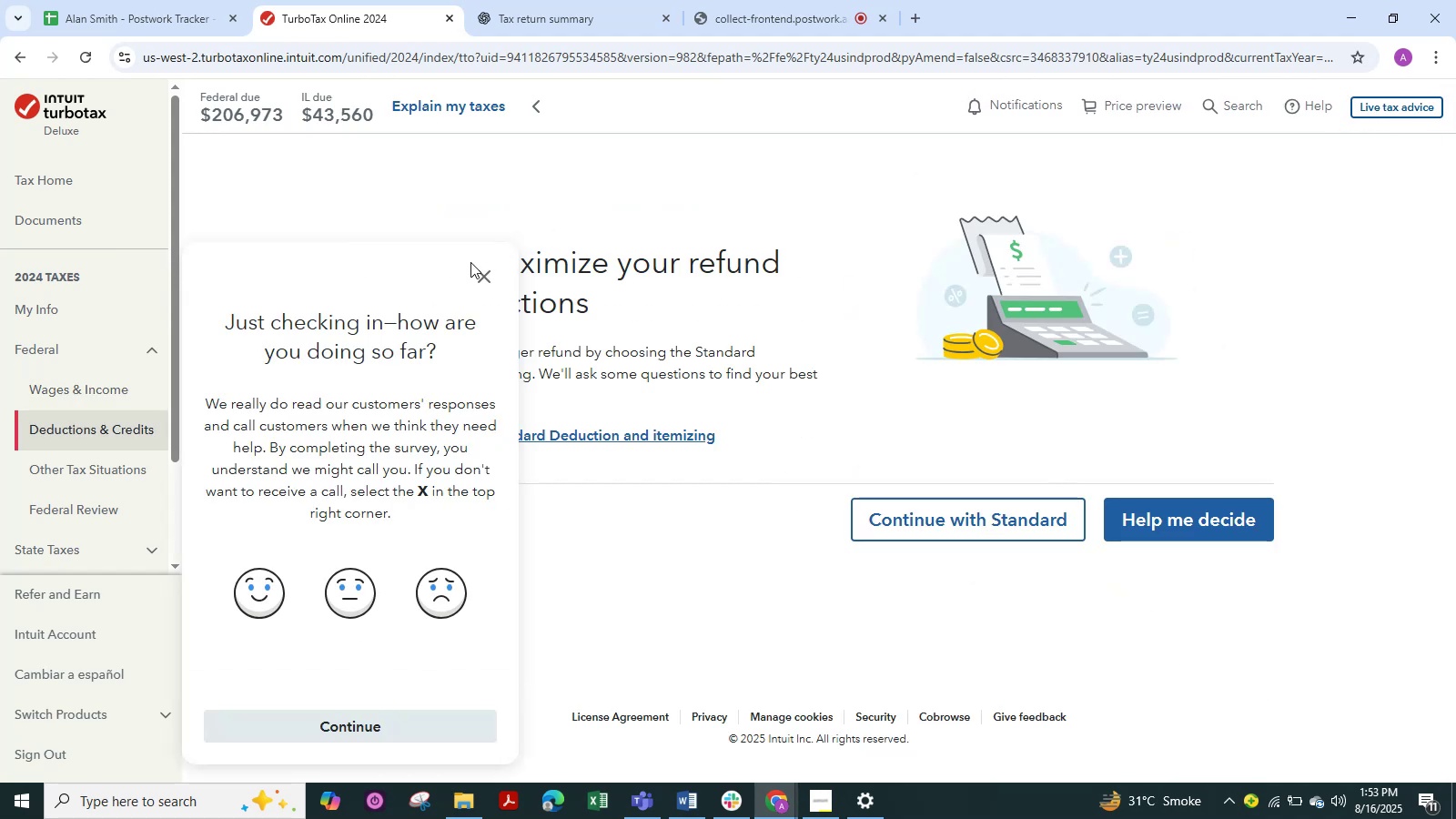 
left_click([482, 278])
 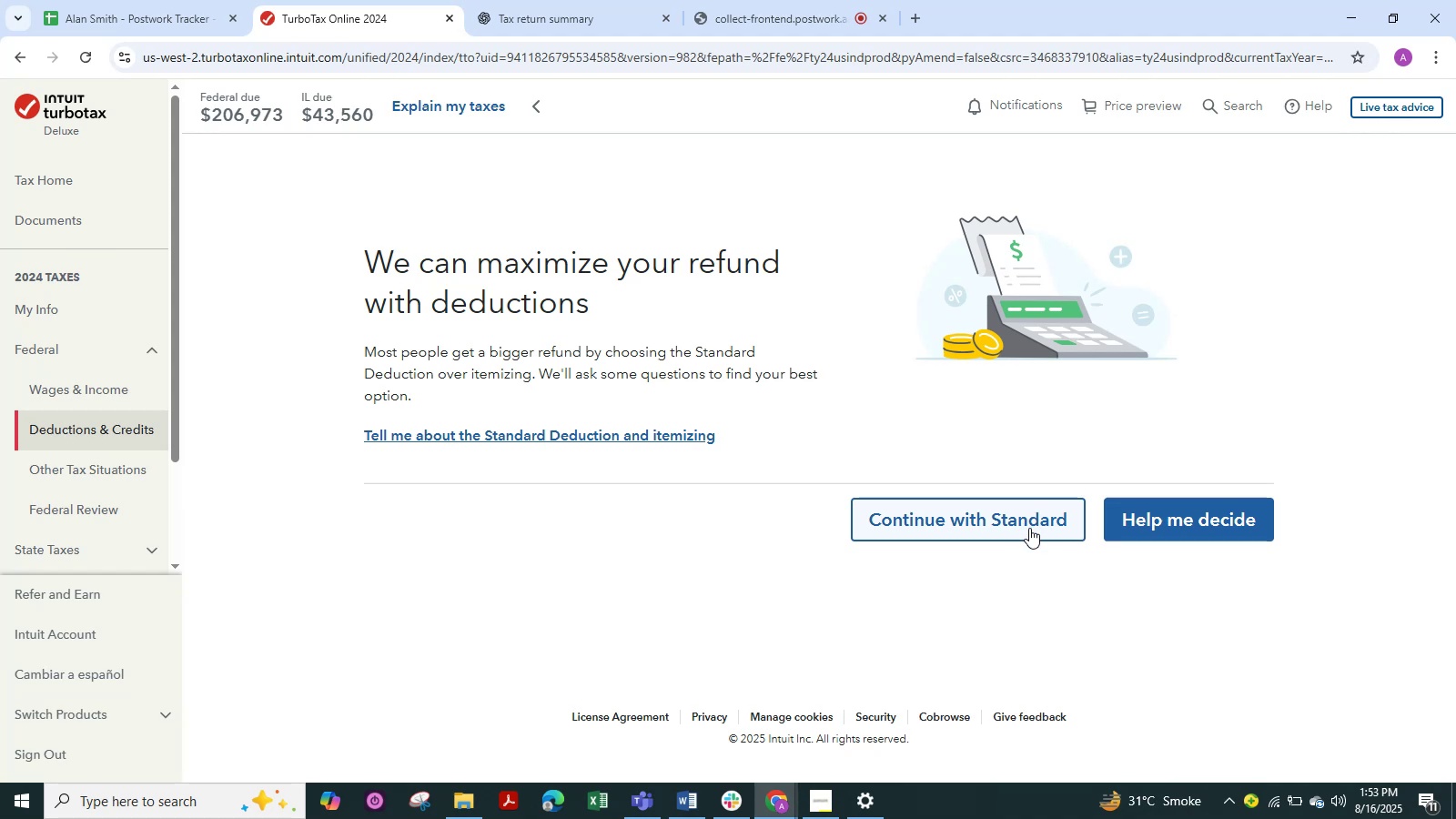 
left_click([1029, 528])
 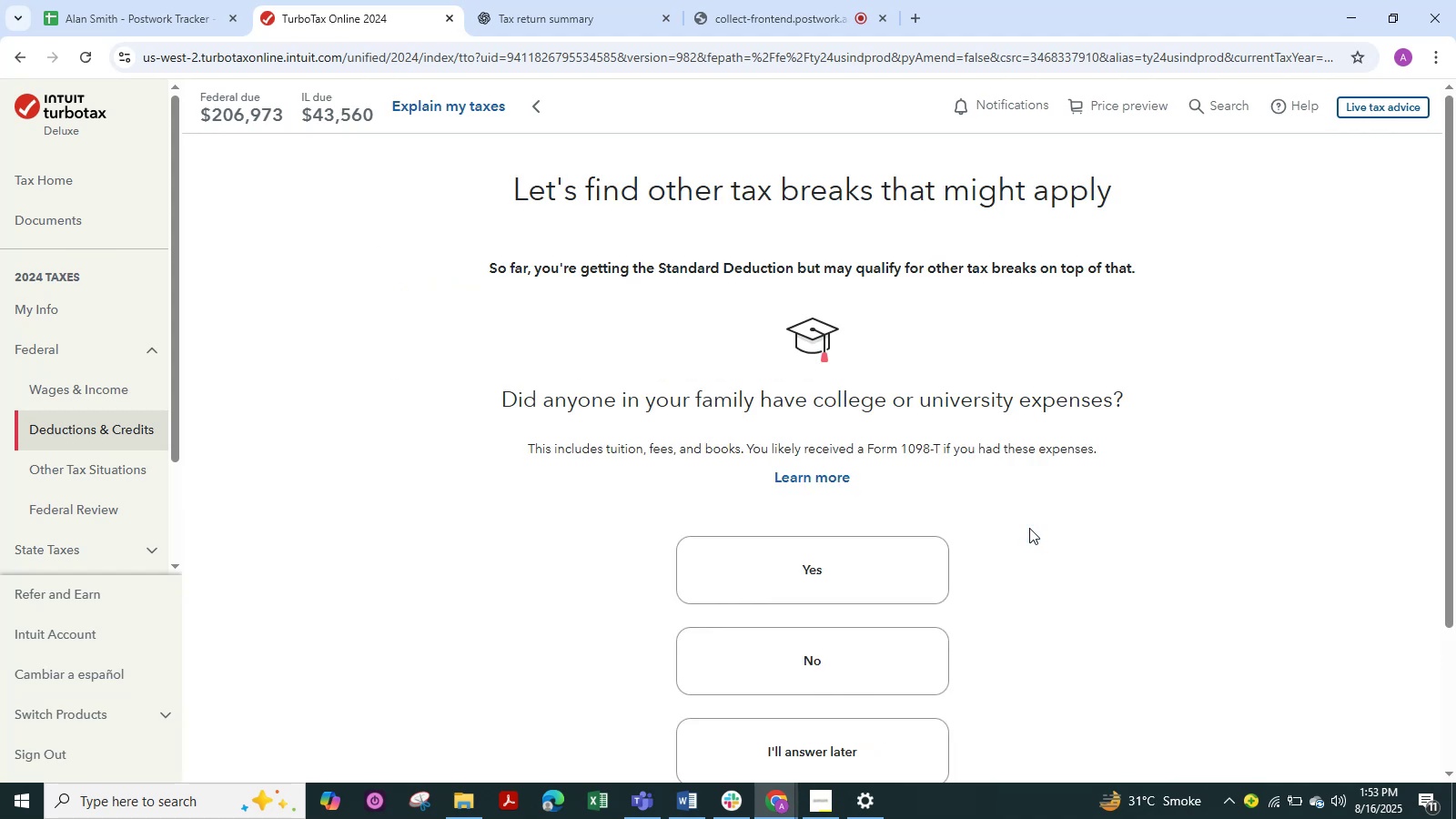 
scroll: coordinate [967, 652], scroll_direction: down, amount: 1.0
 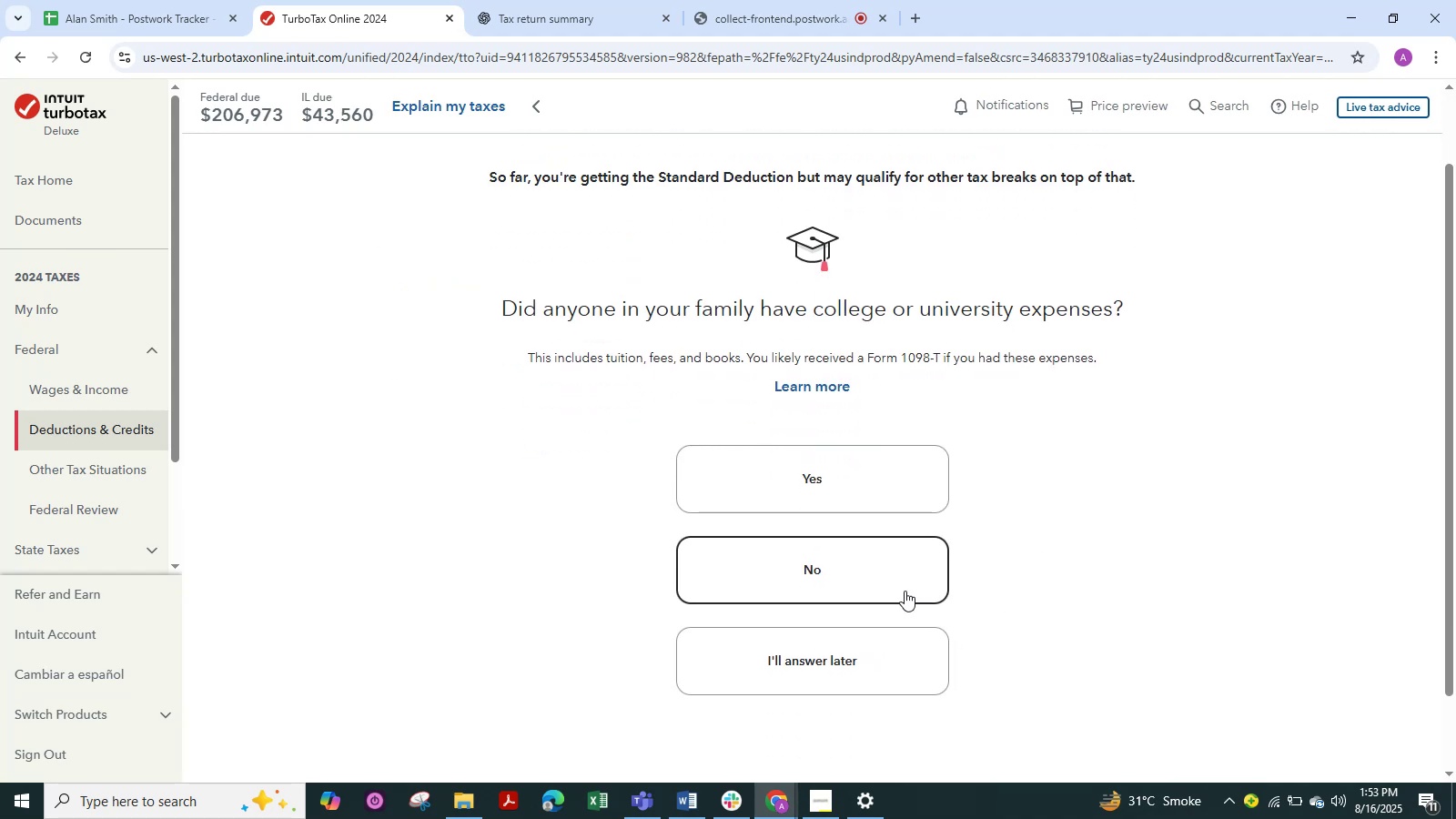 
left_click([903, 590])
 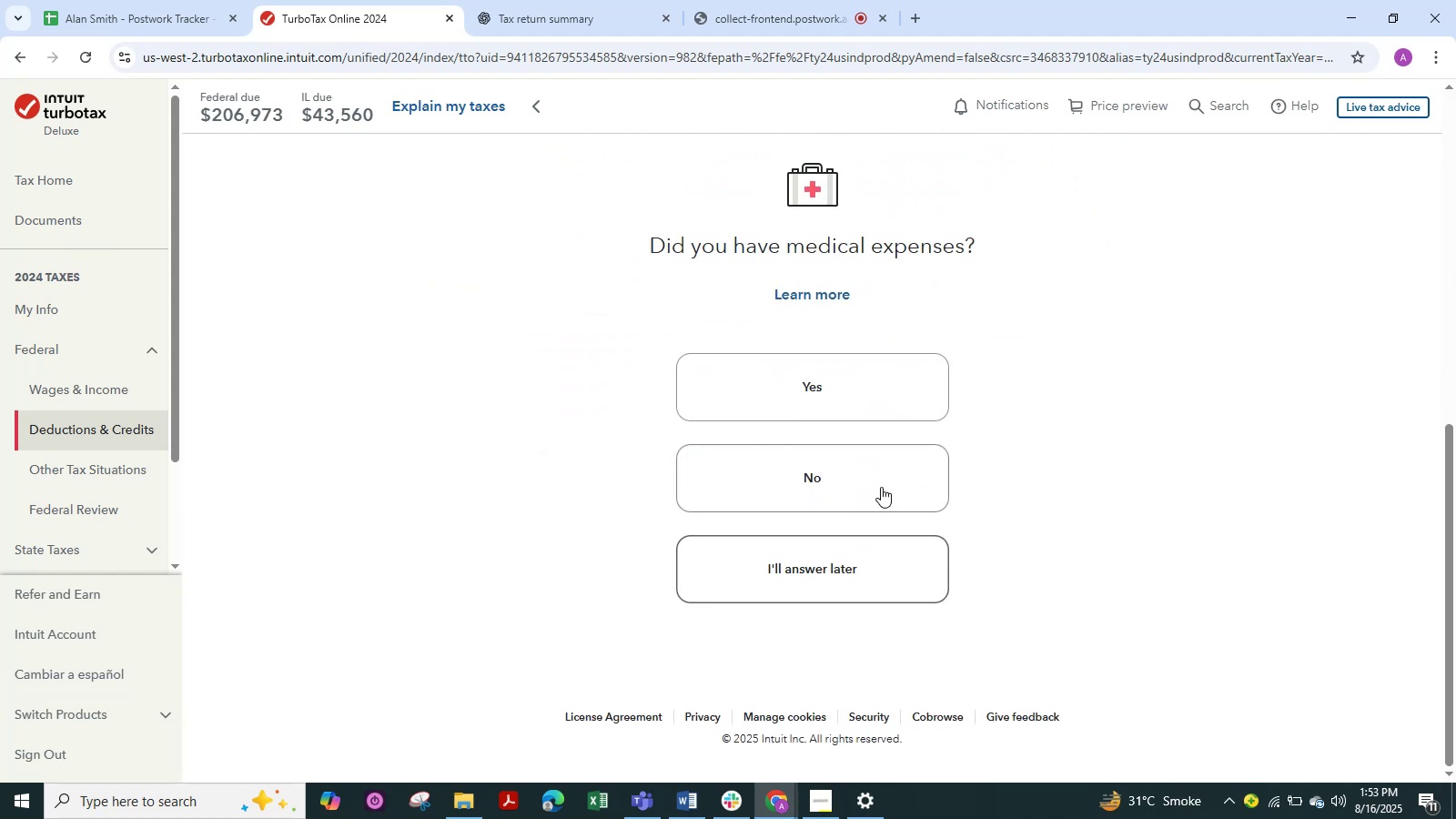 
left_click([881, 487])
 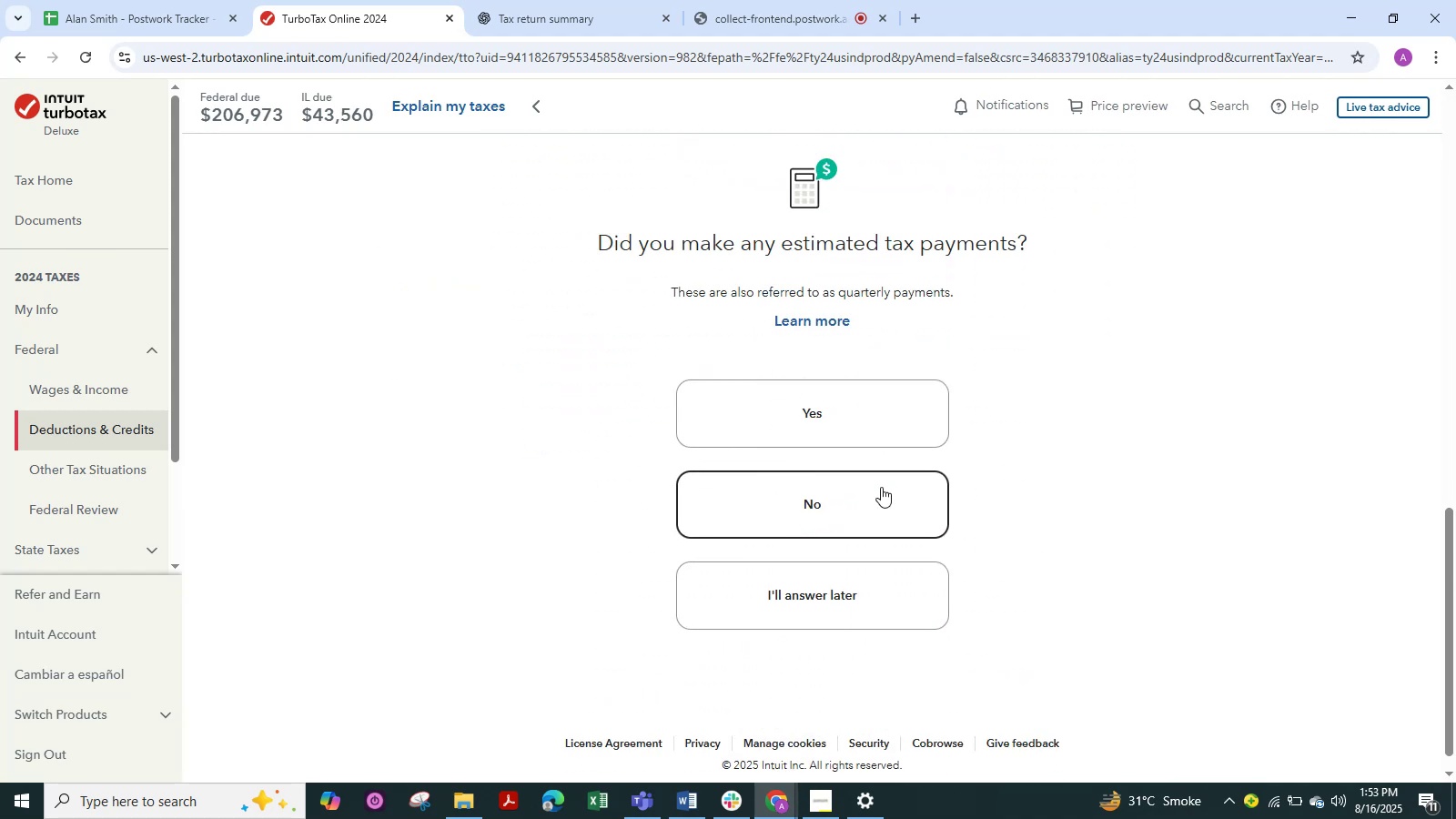 
left_click([881, 487])
 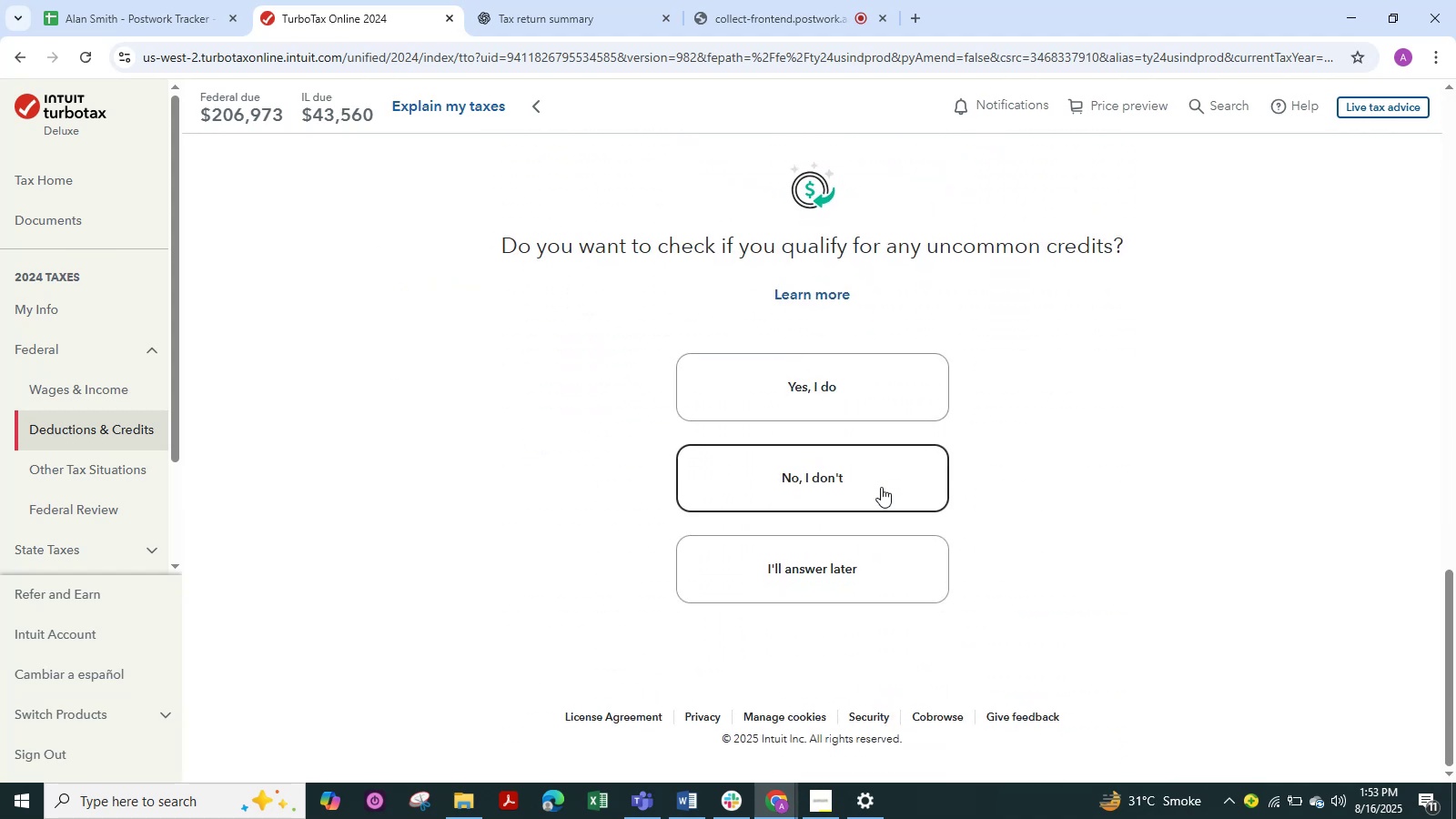 
left_click([881, 487])
 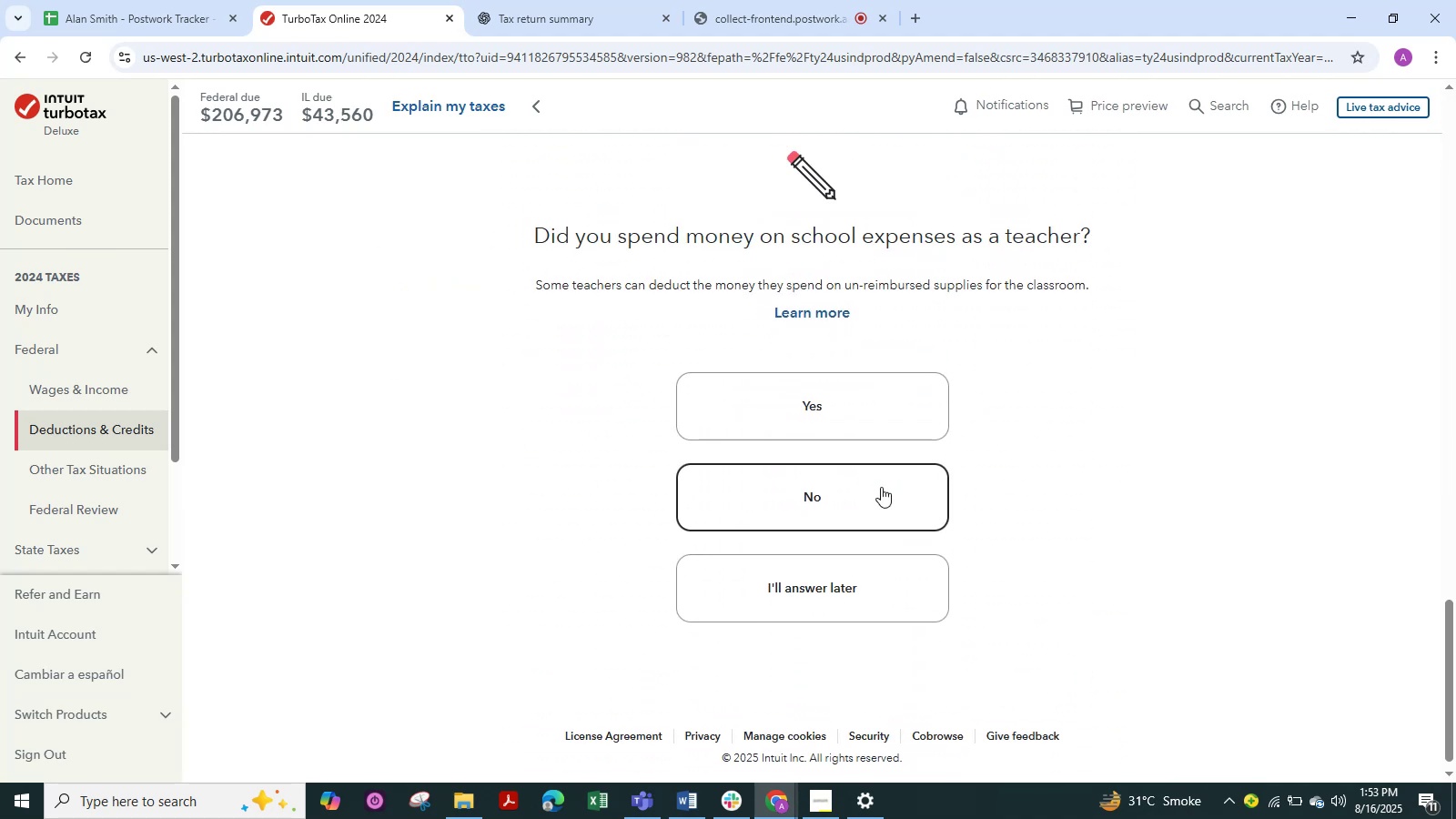 
left_click([881, 487])
 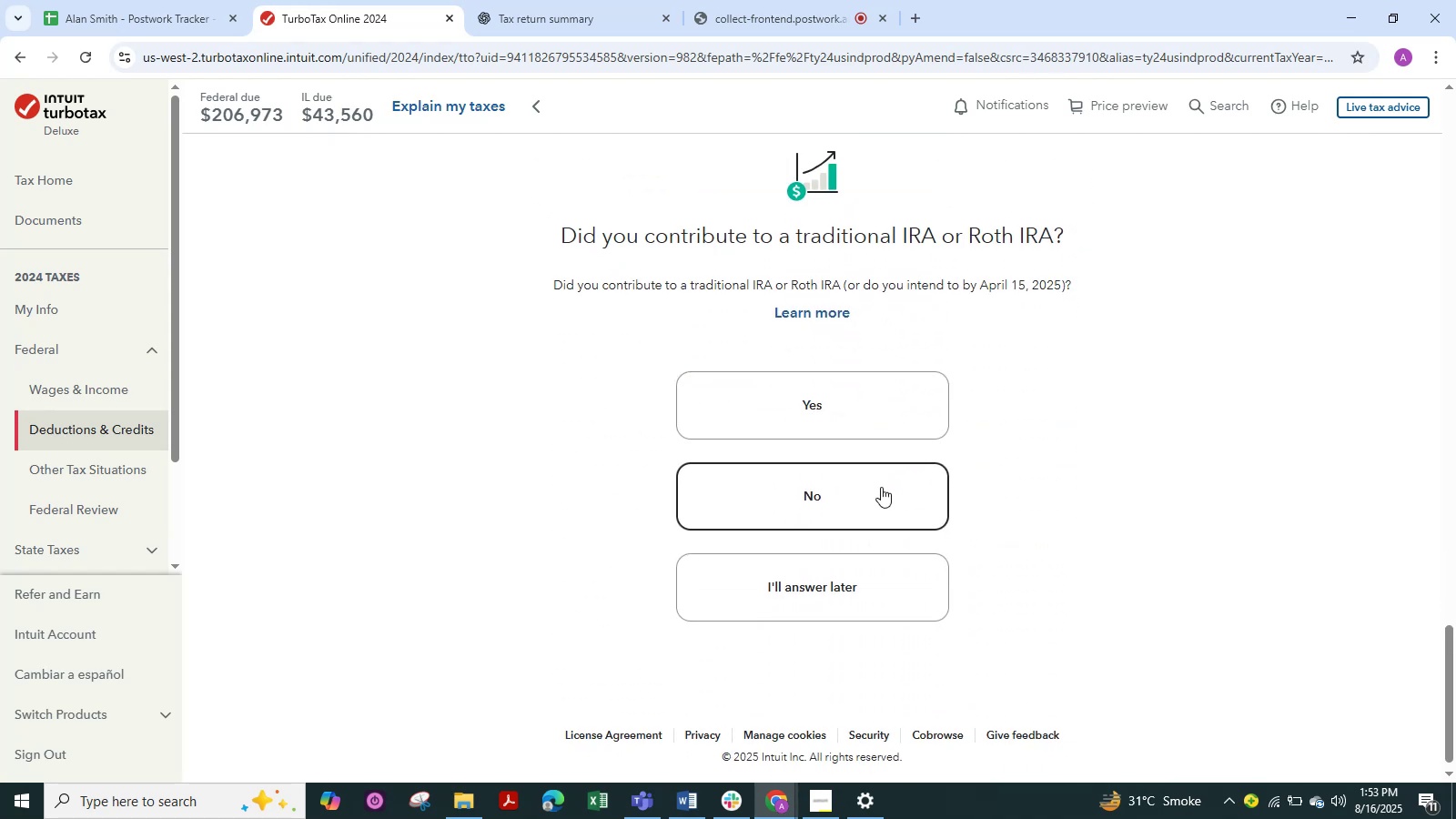 
left_click([881, 487])
 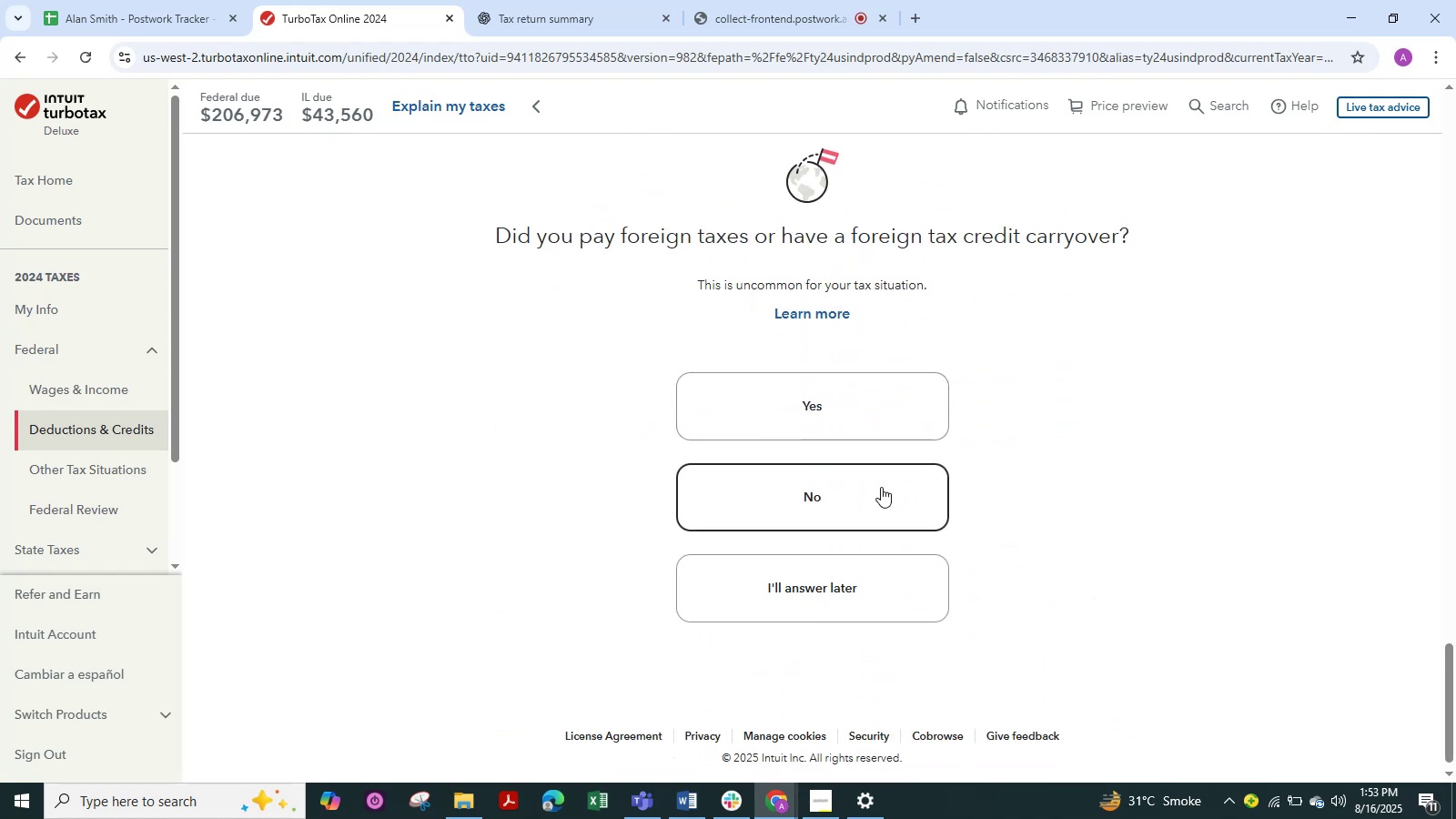 
left_click([881, 487])
 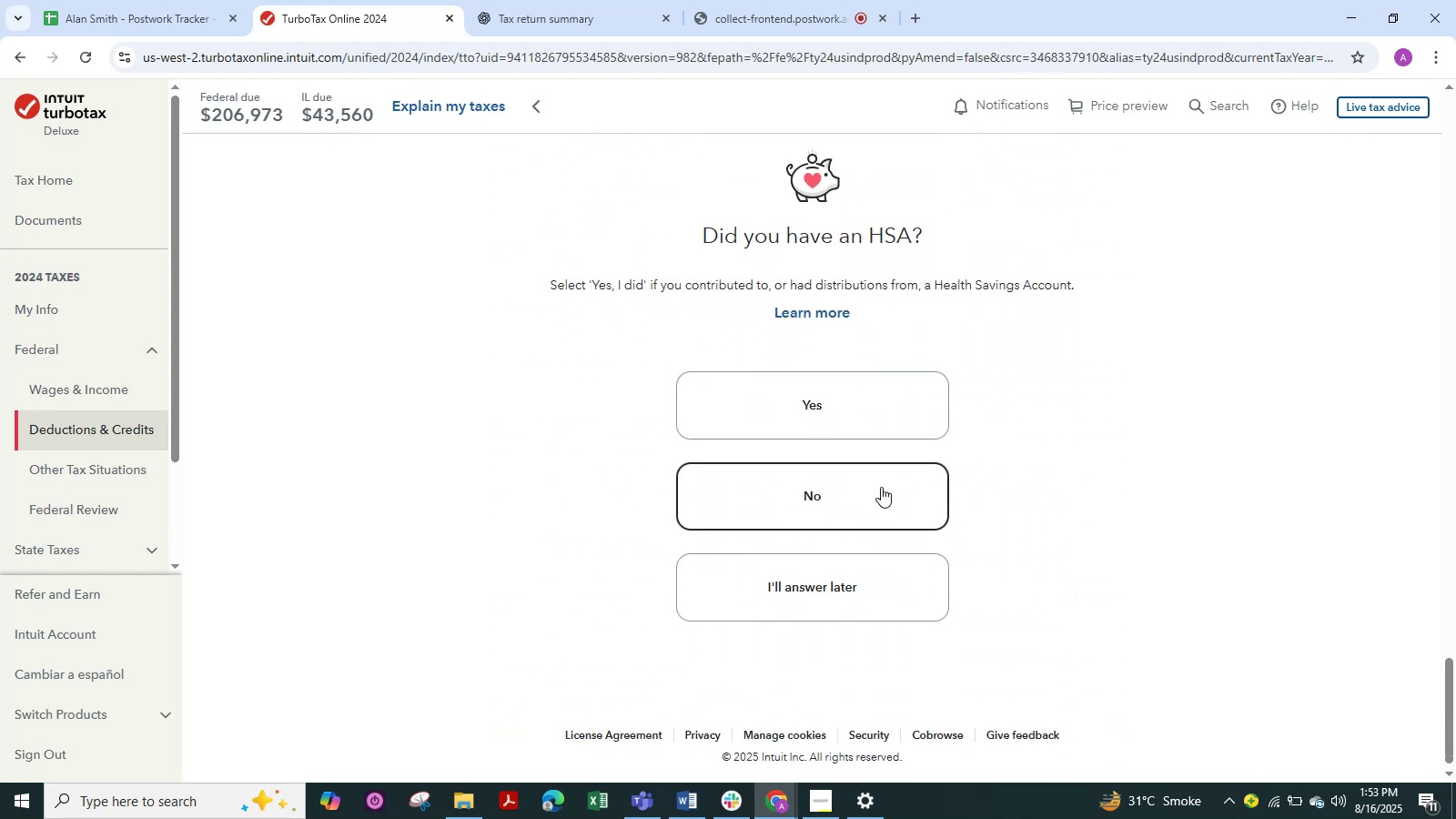 
left_click([881, 487])
 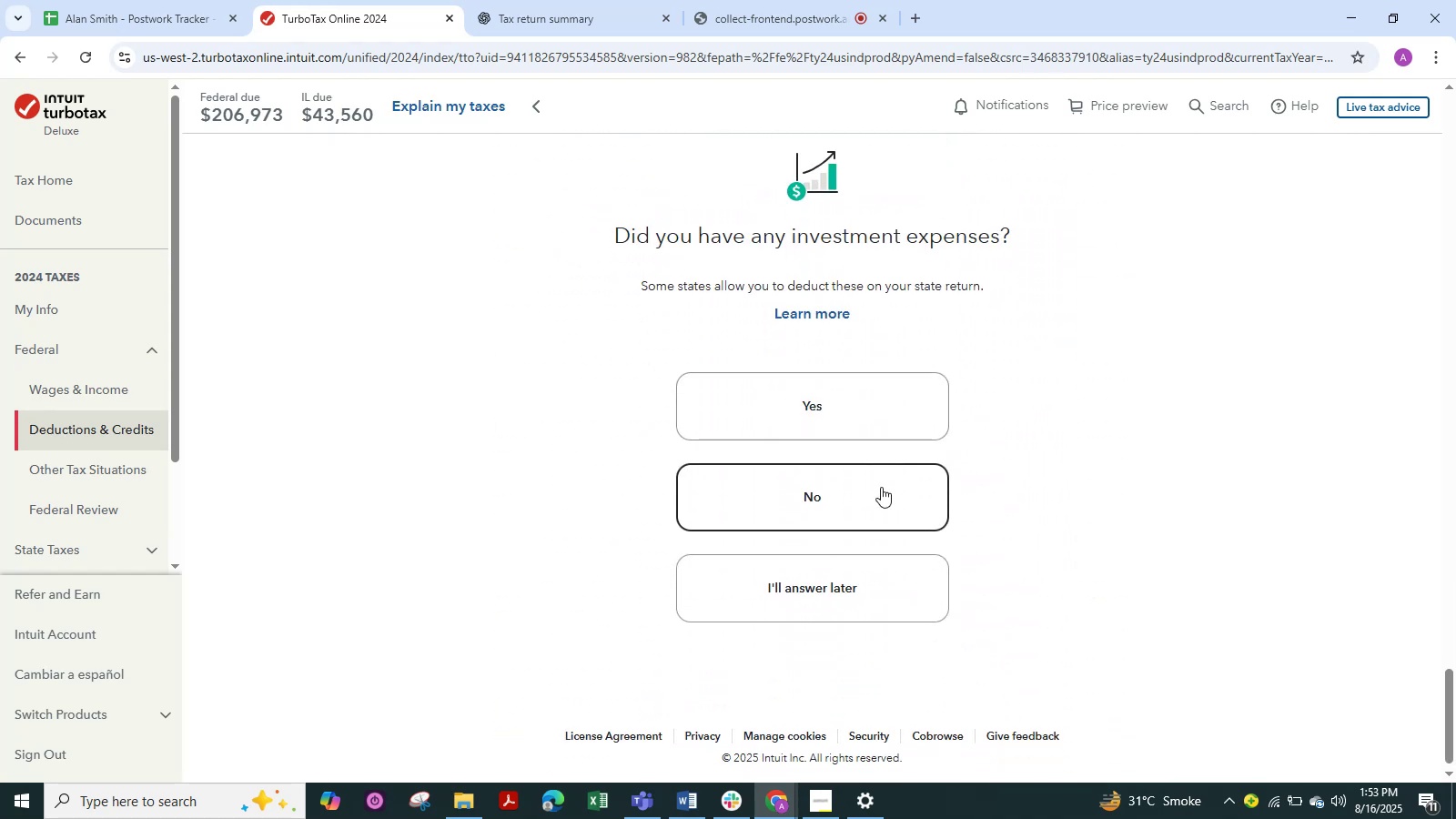 
left_click([881, 487])
 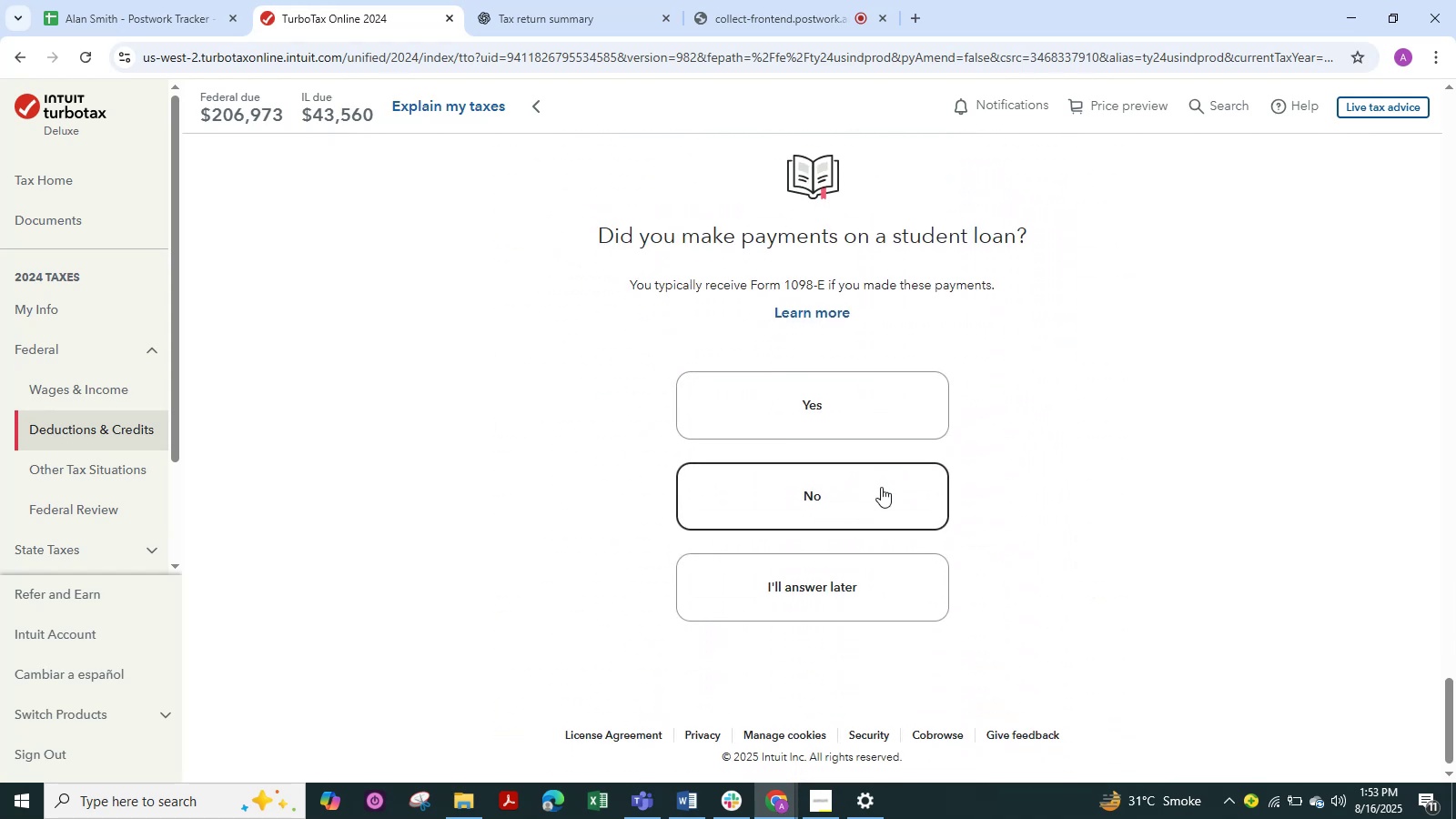 
left_click([881, 487])
 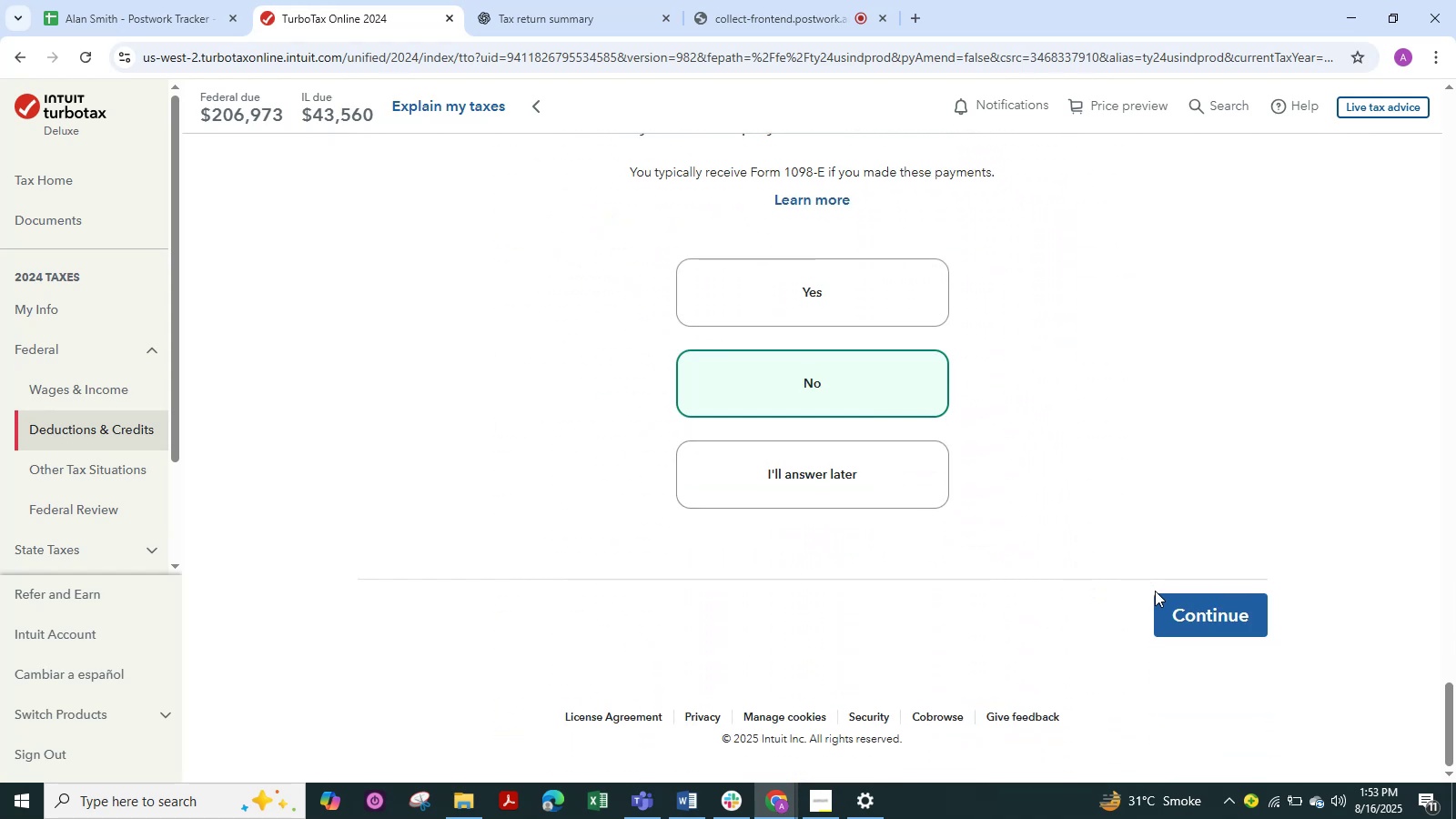 
left_click([1171, 602])
 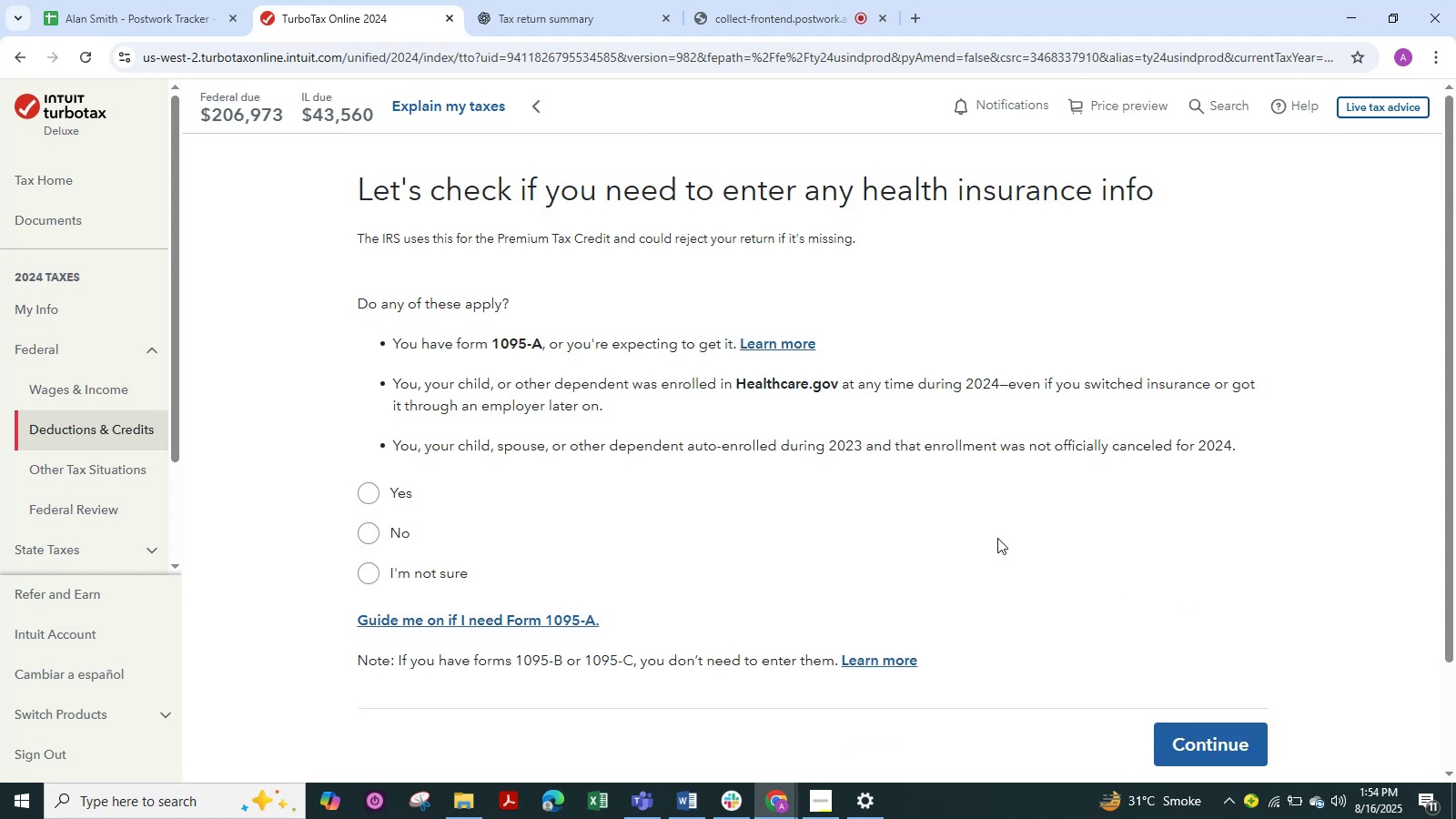 
wait(6.66)
 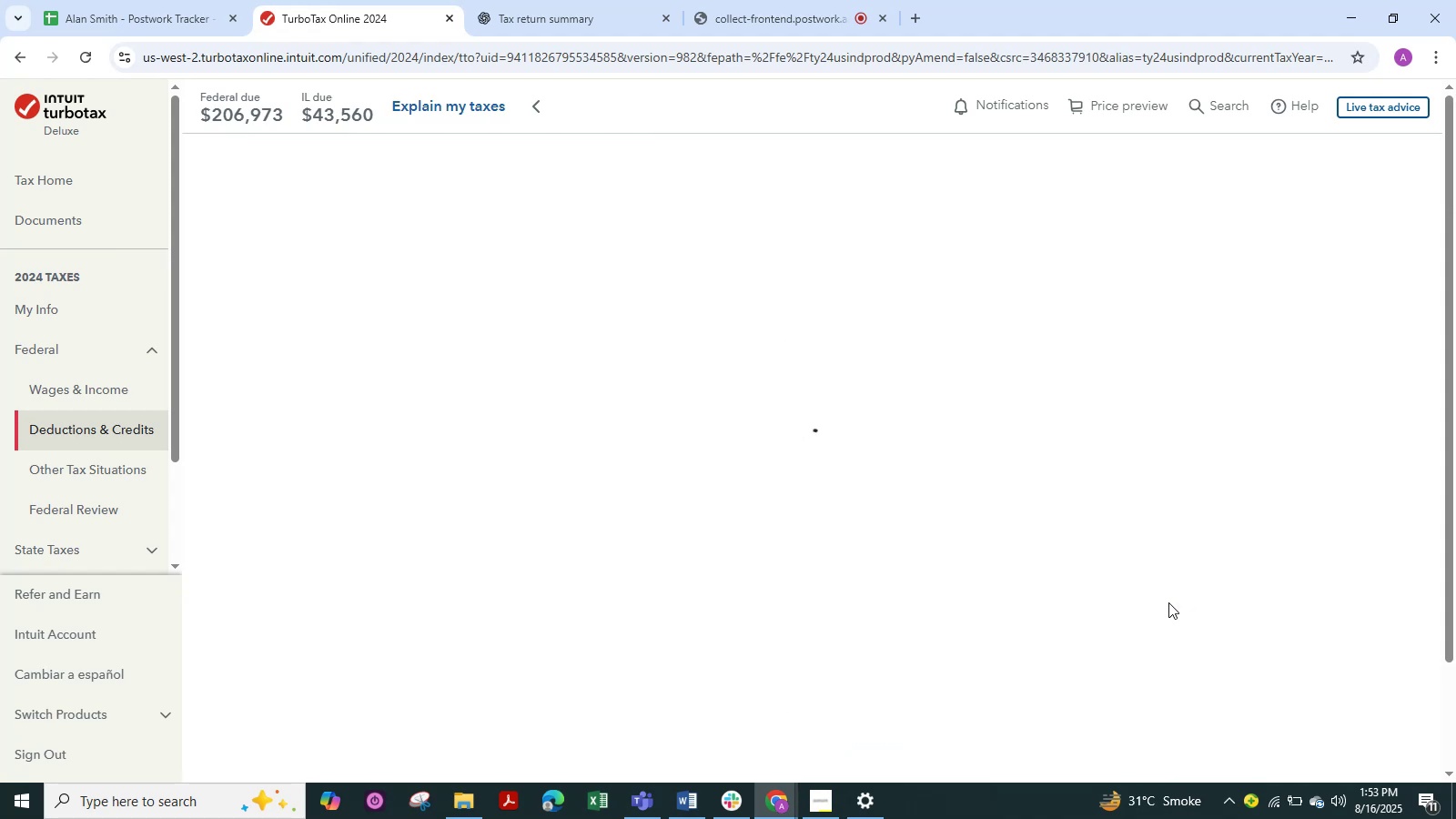 
left_click([376, 541])
 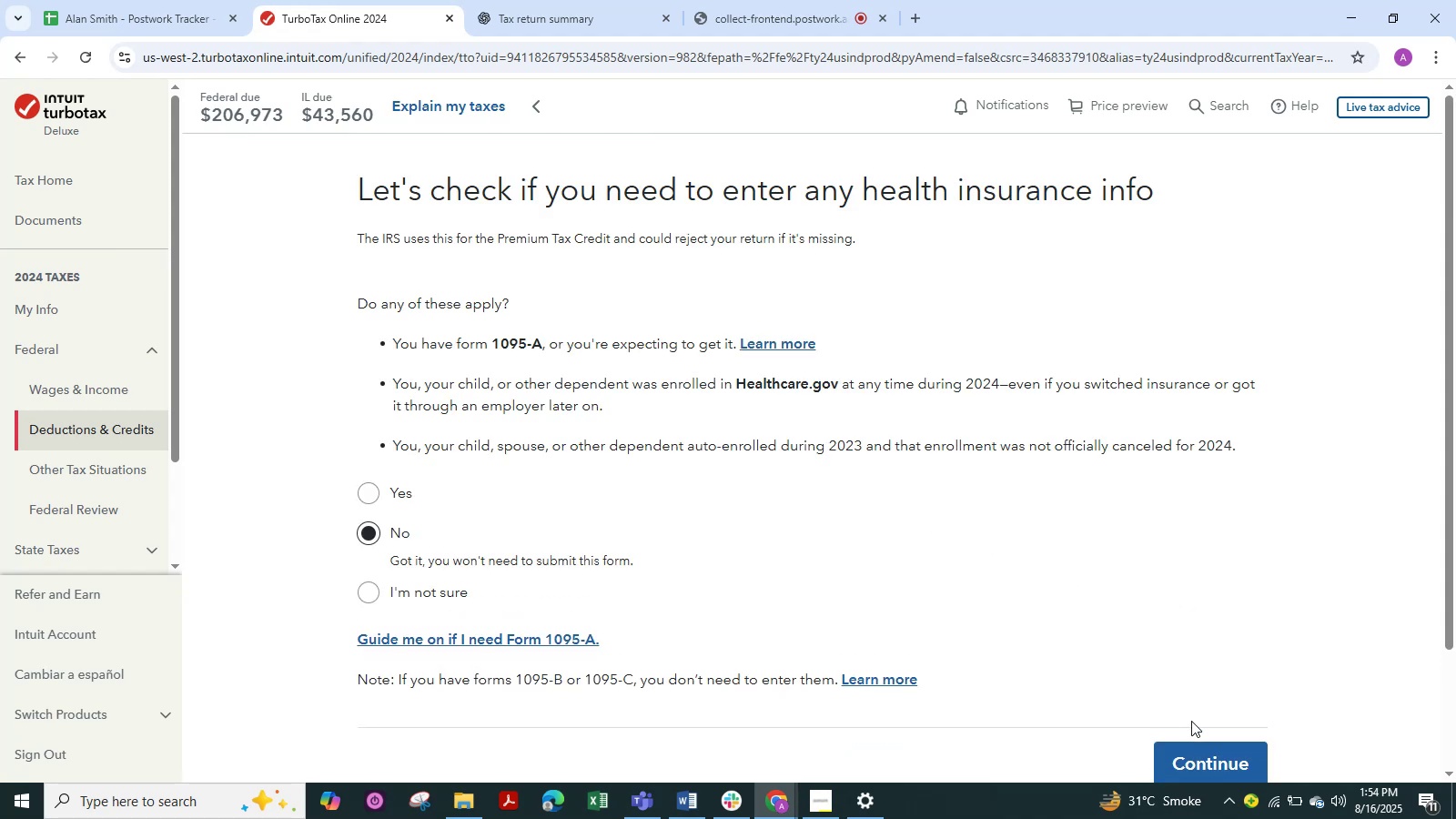 
left_click([1201, 752])
 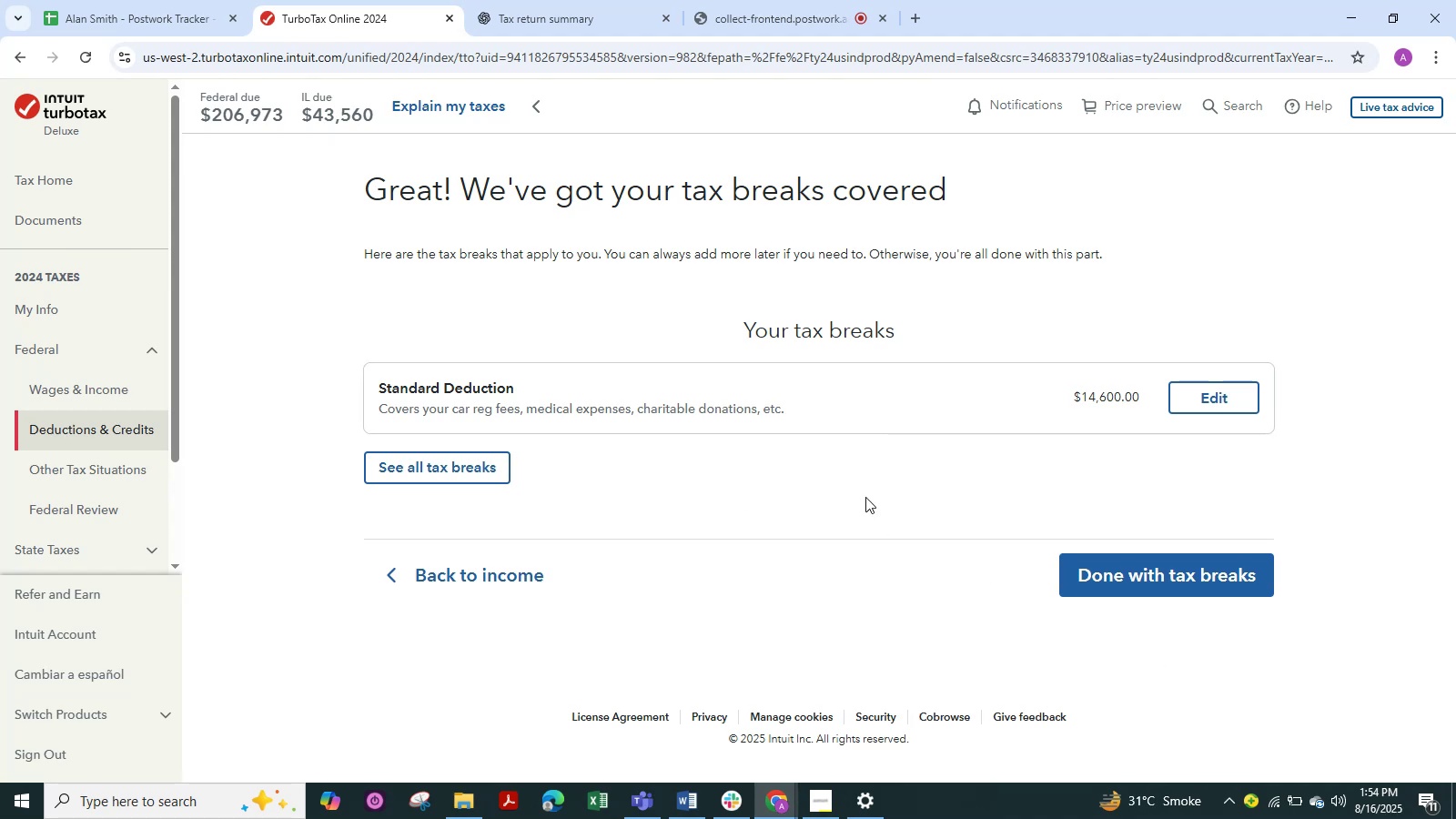 
scroll: coordinate [974, 495], scroll_direction: down, amount: 1.0
 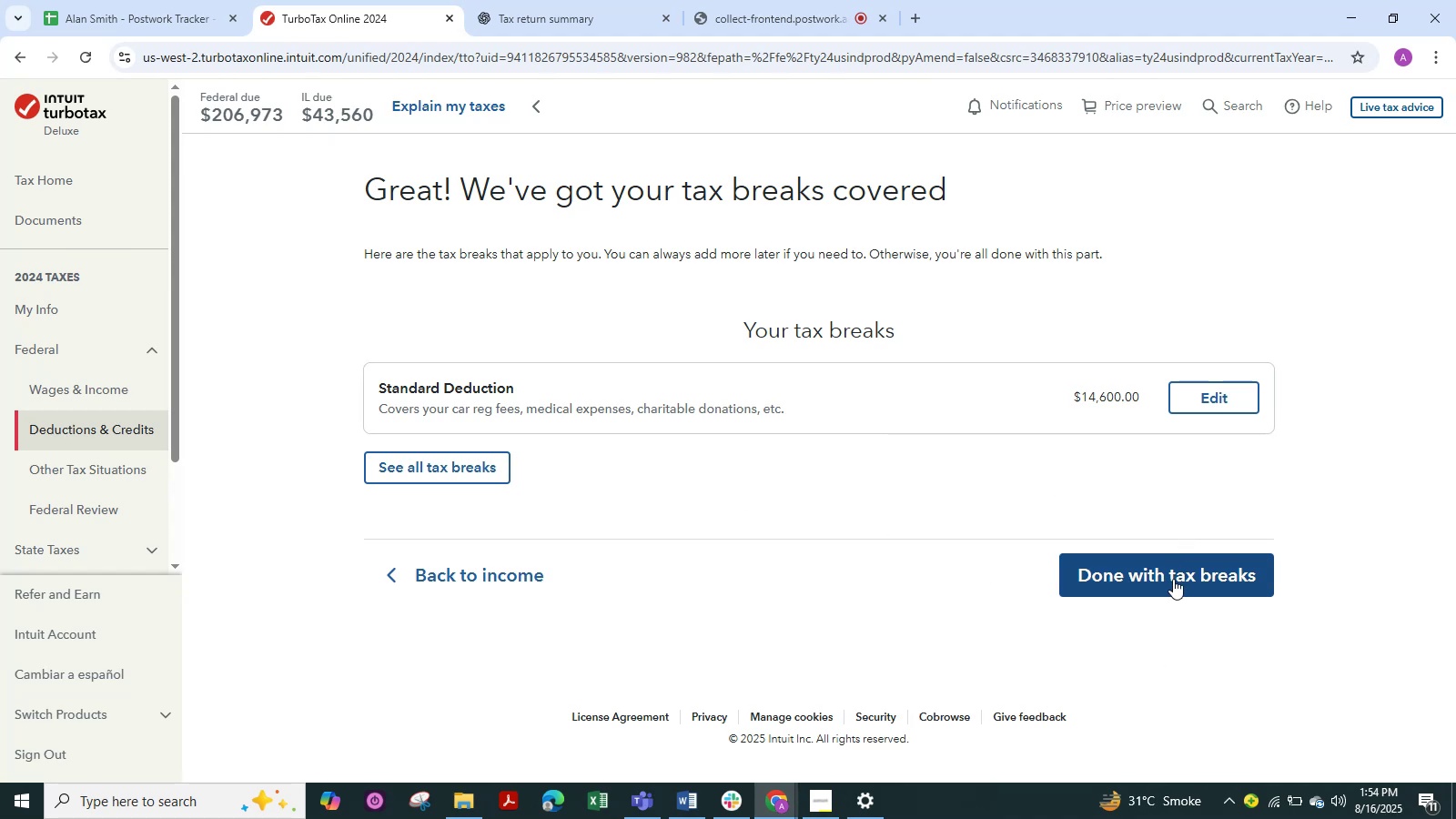 
left_click([1173, 579])
 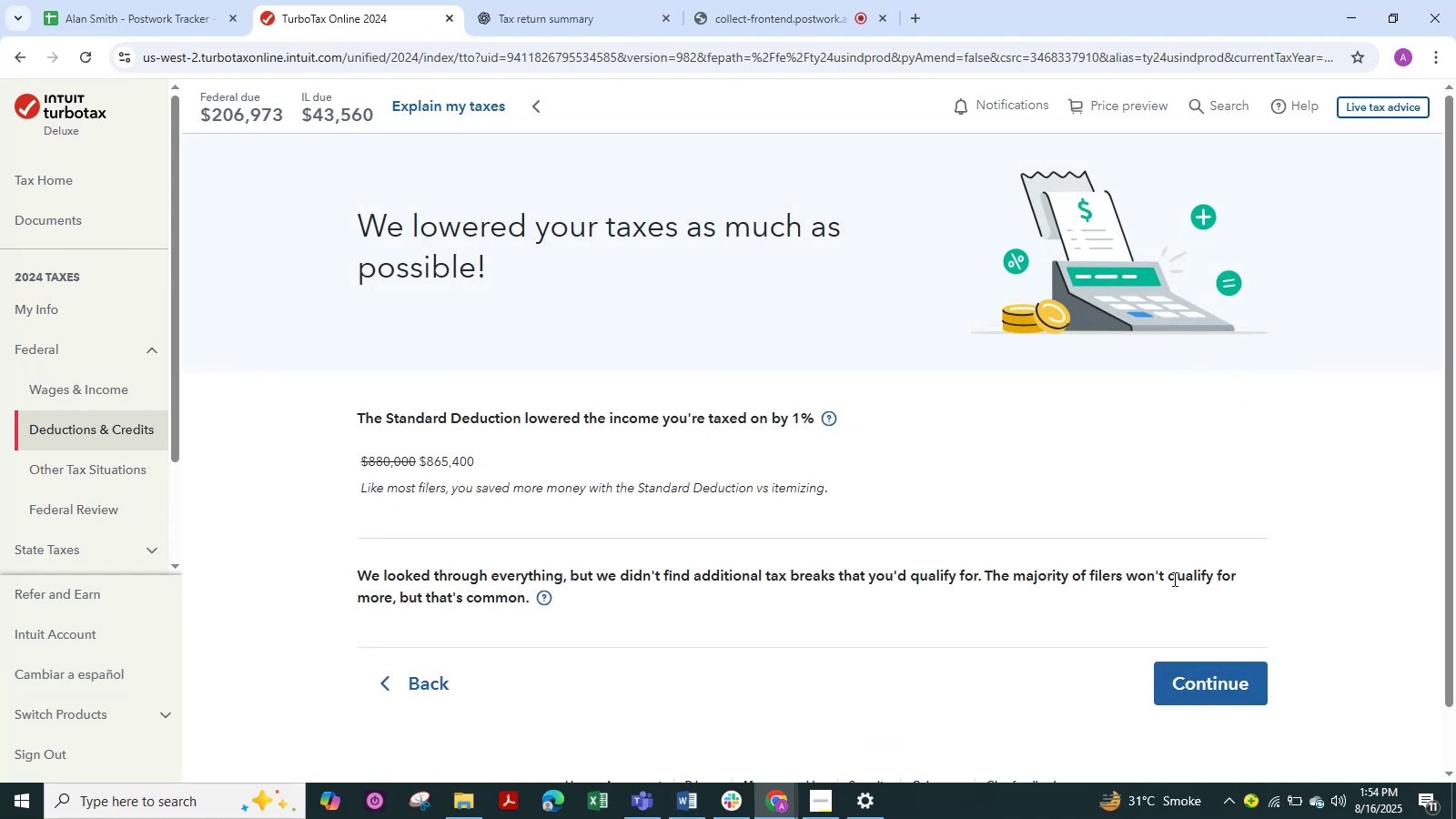 
scroll: coordinate [1180, 655], scroll_direction: down, amount: 1.0
 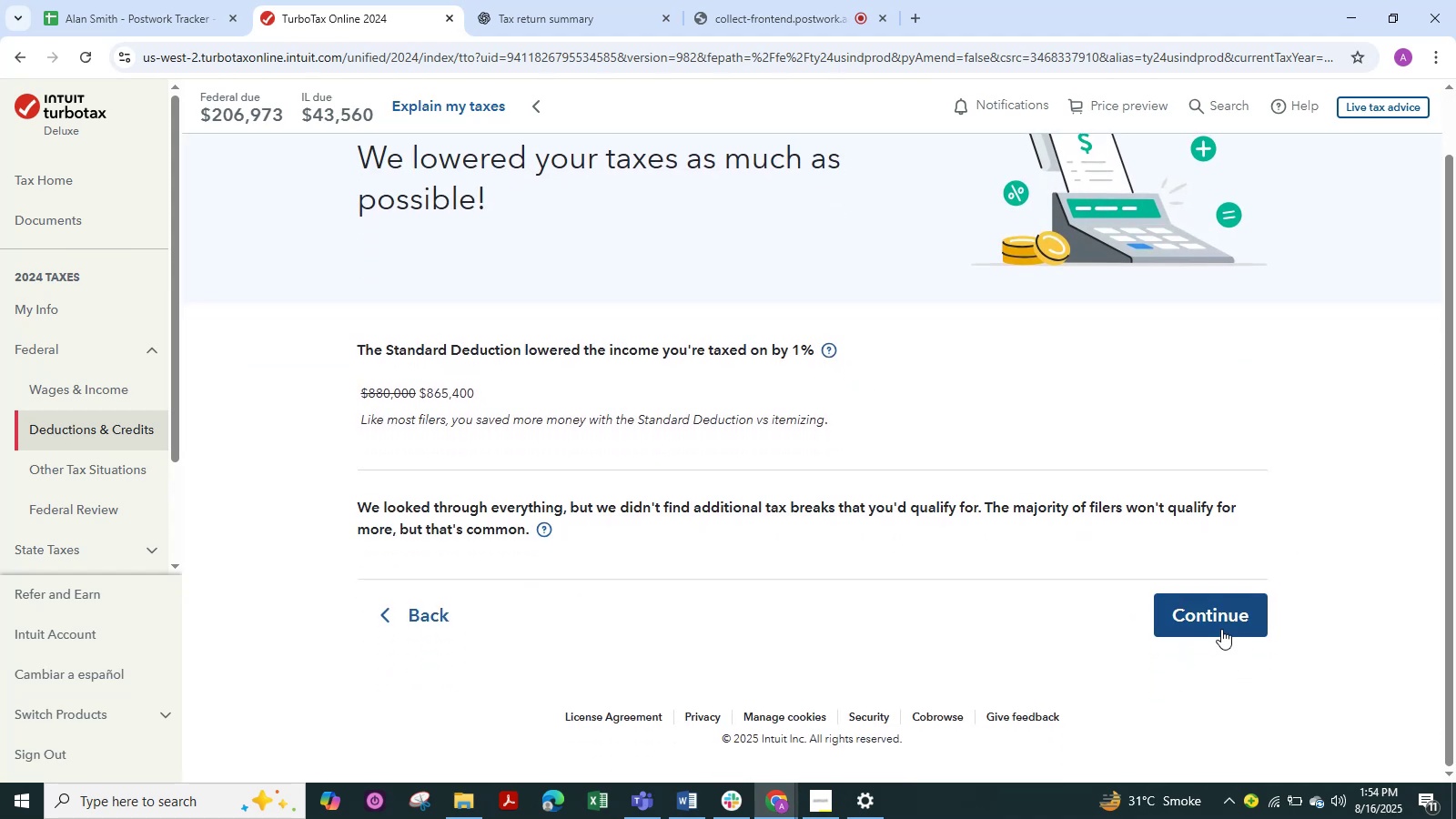 
left_click([1218, 619])
 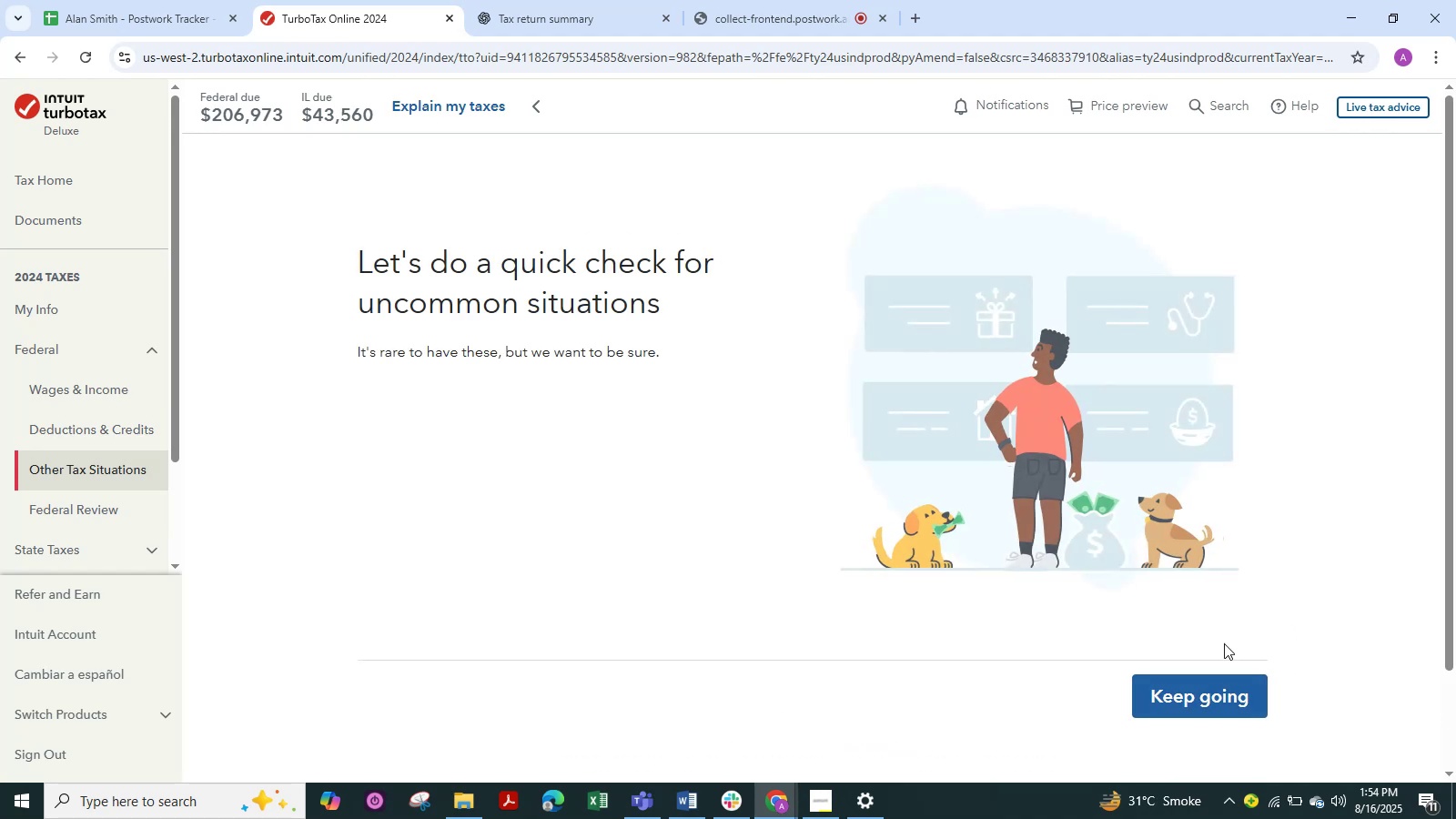 
left_click([1209, 693])
 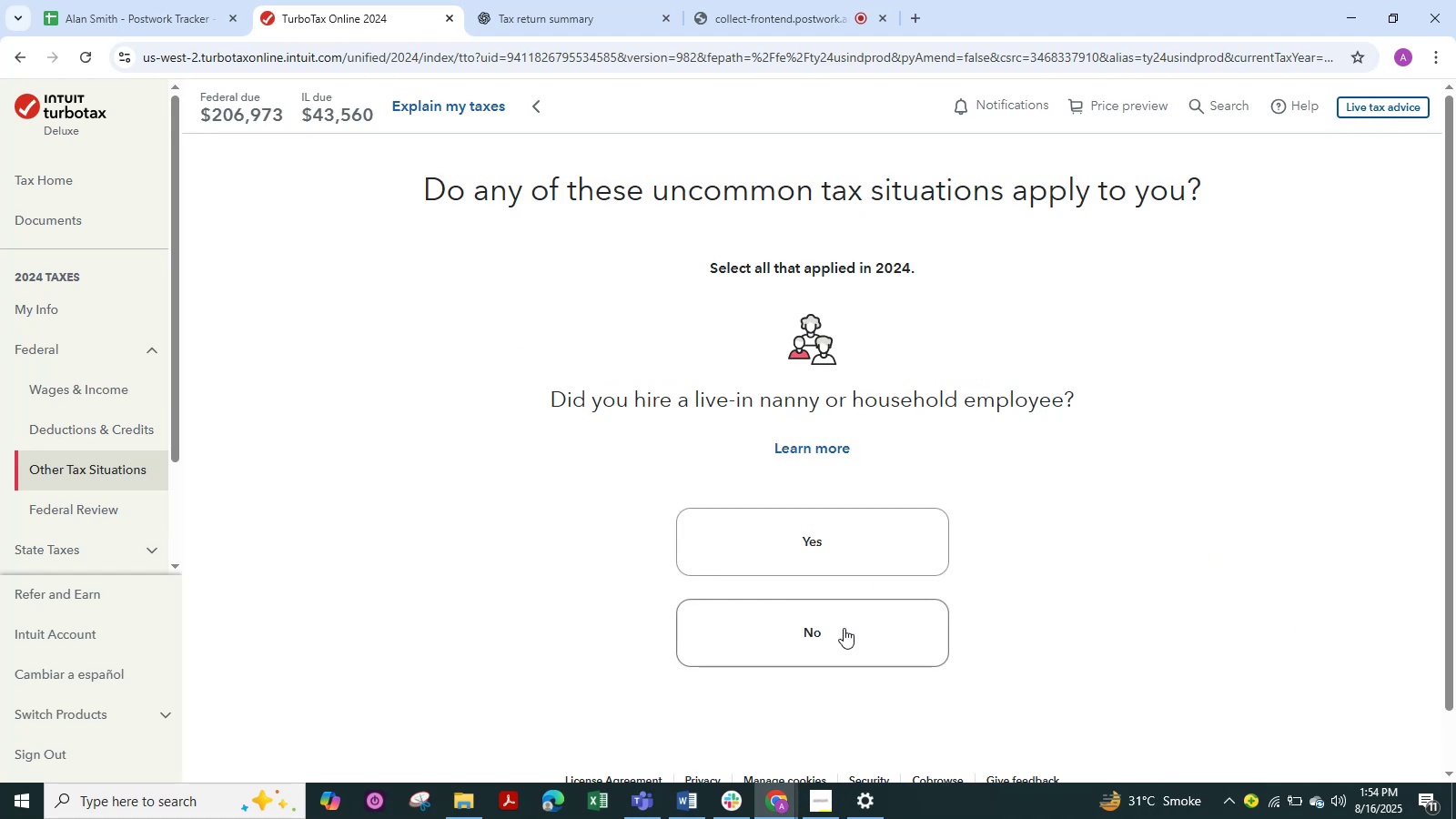 
left_click([763, 618])
 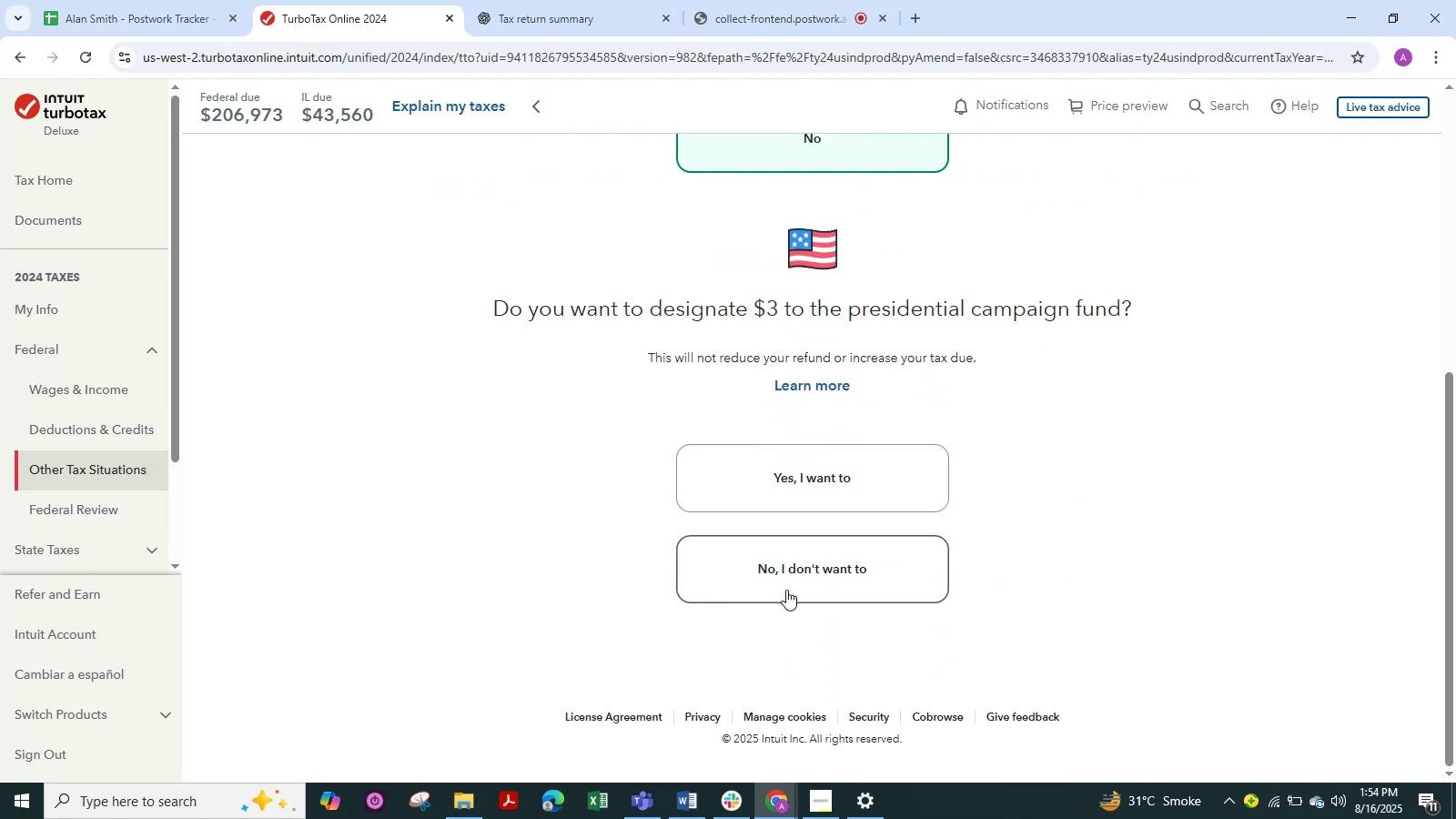 
left_click([795, 577])
 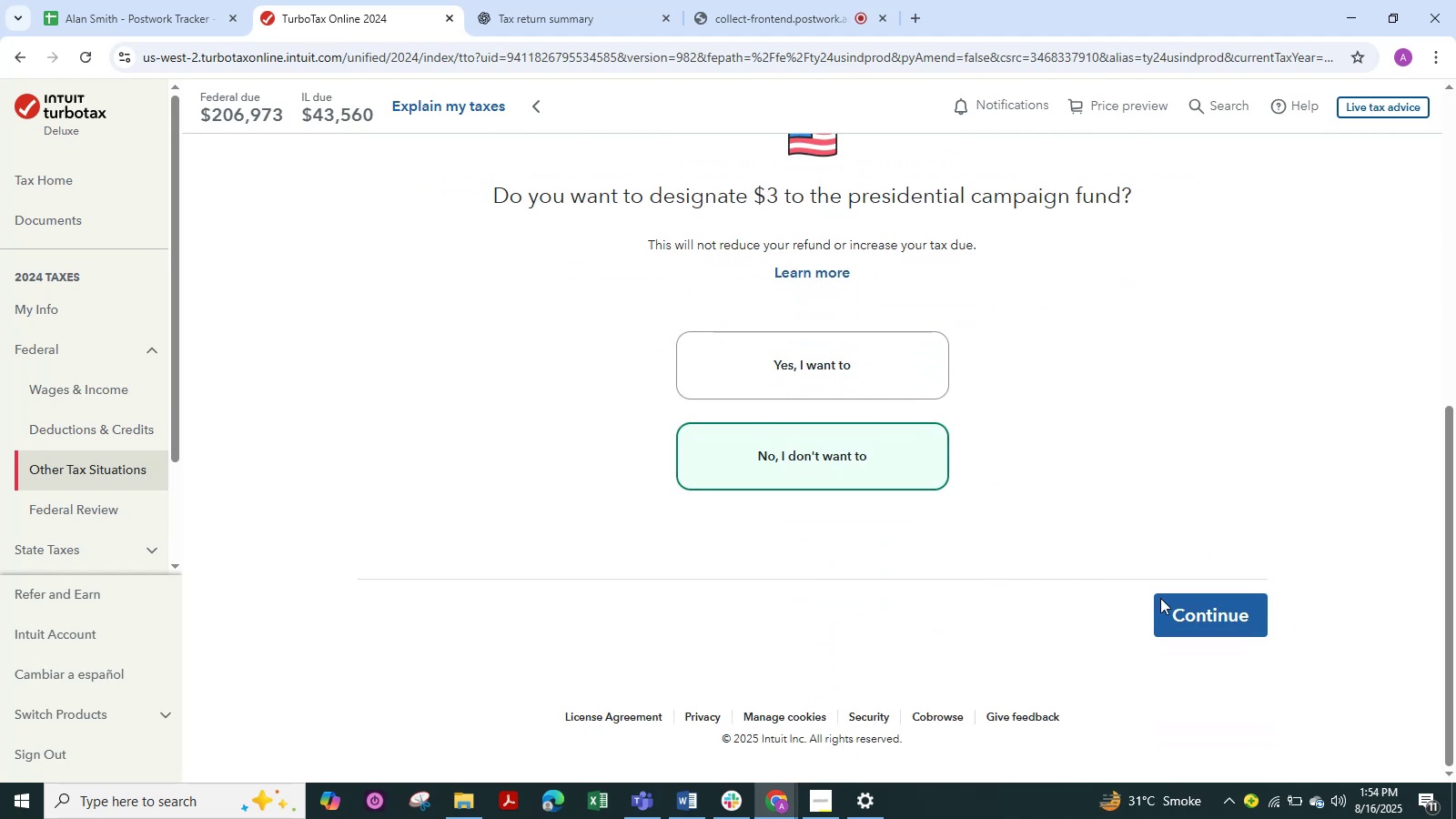 
left_click([1176, 624])
 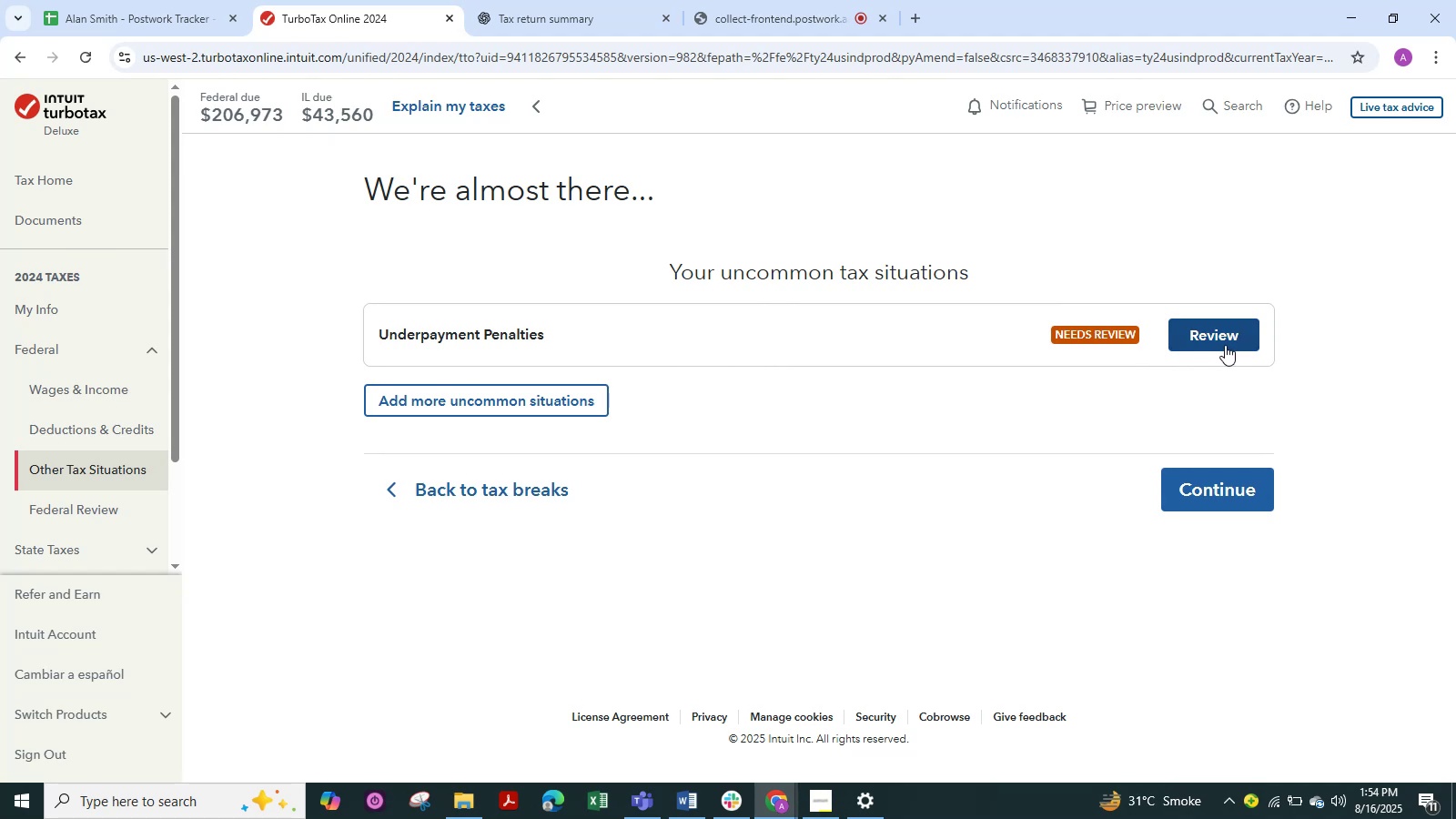 
wait(6.93)
 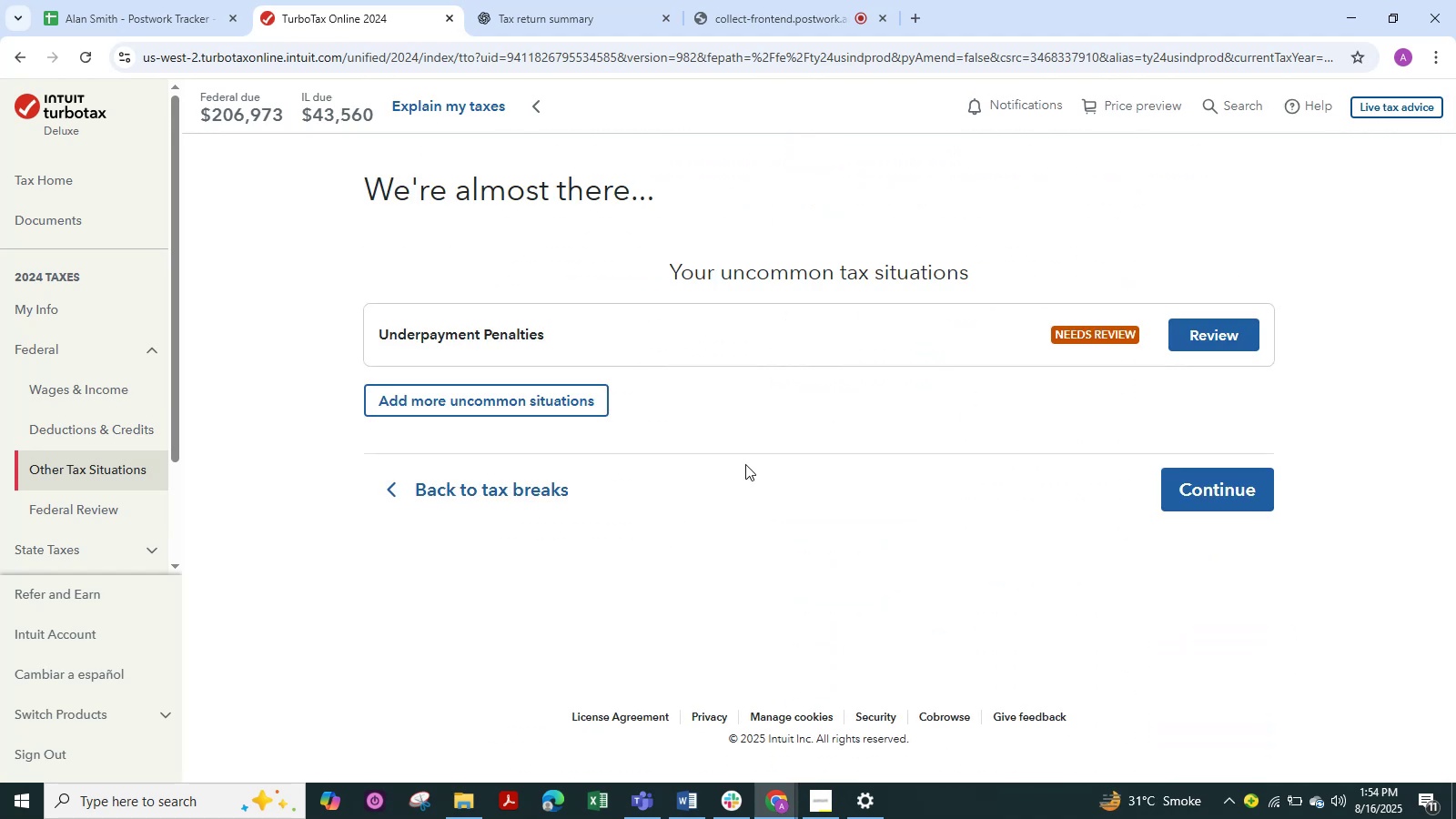 
left_click([1221, 339])
 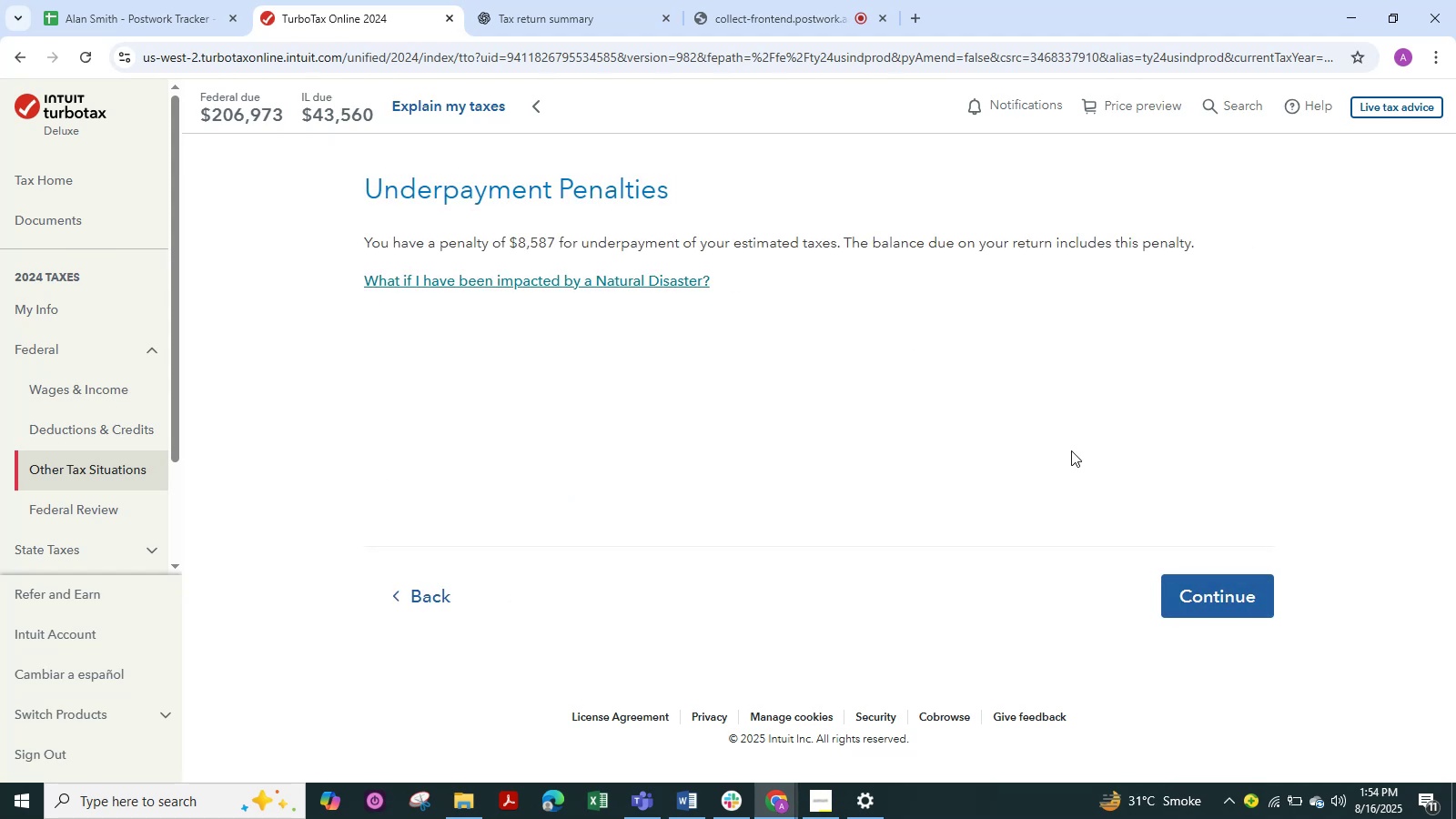 
left_click([1189, 592])
 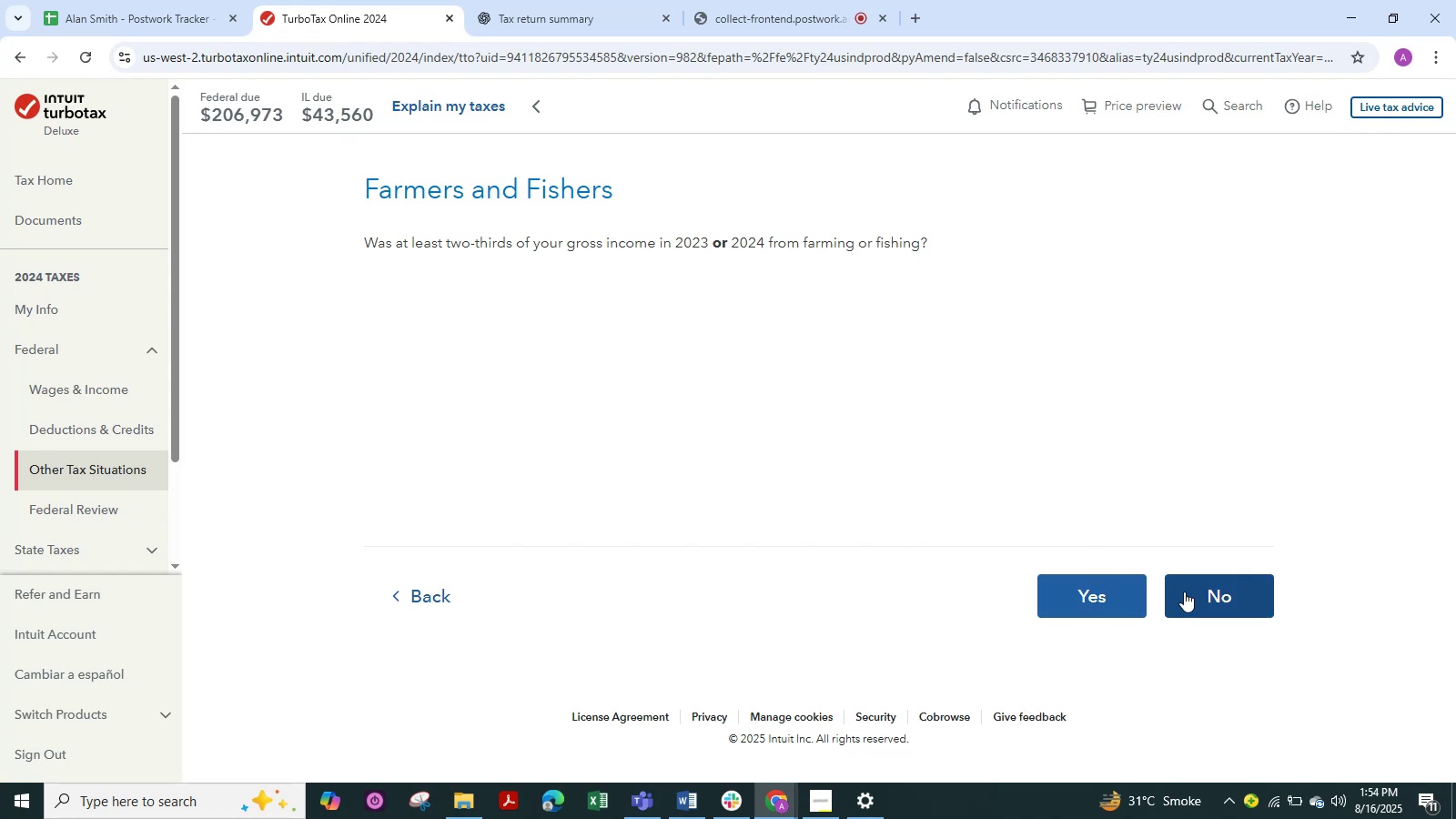 
wait(6.91)
 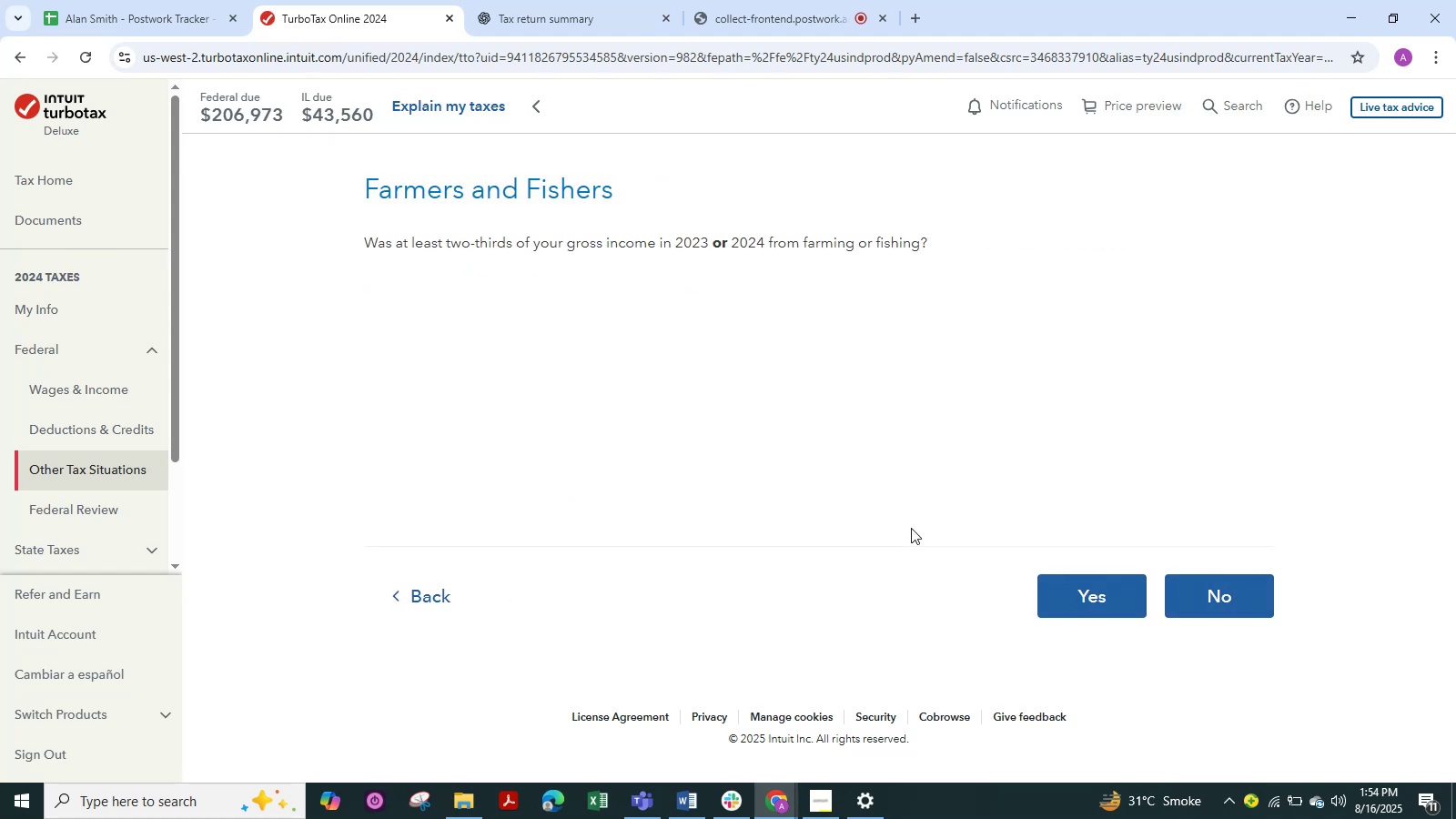 
left_click([1184, 592])
 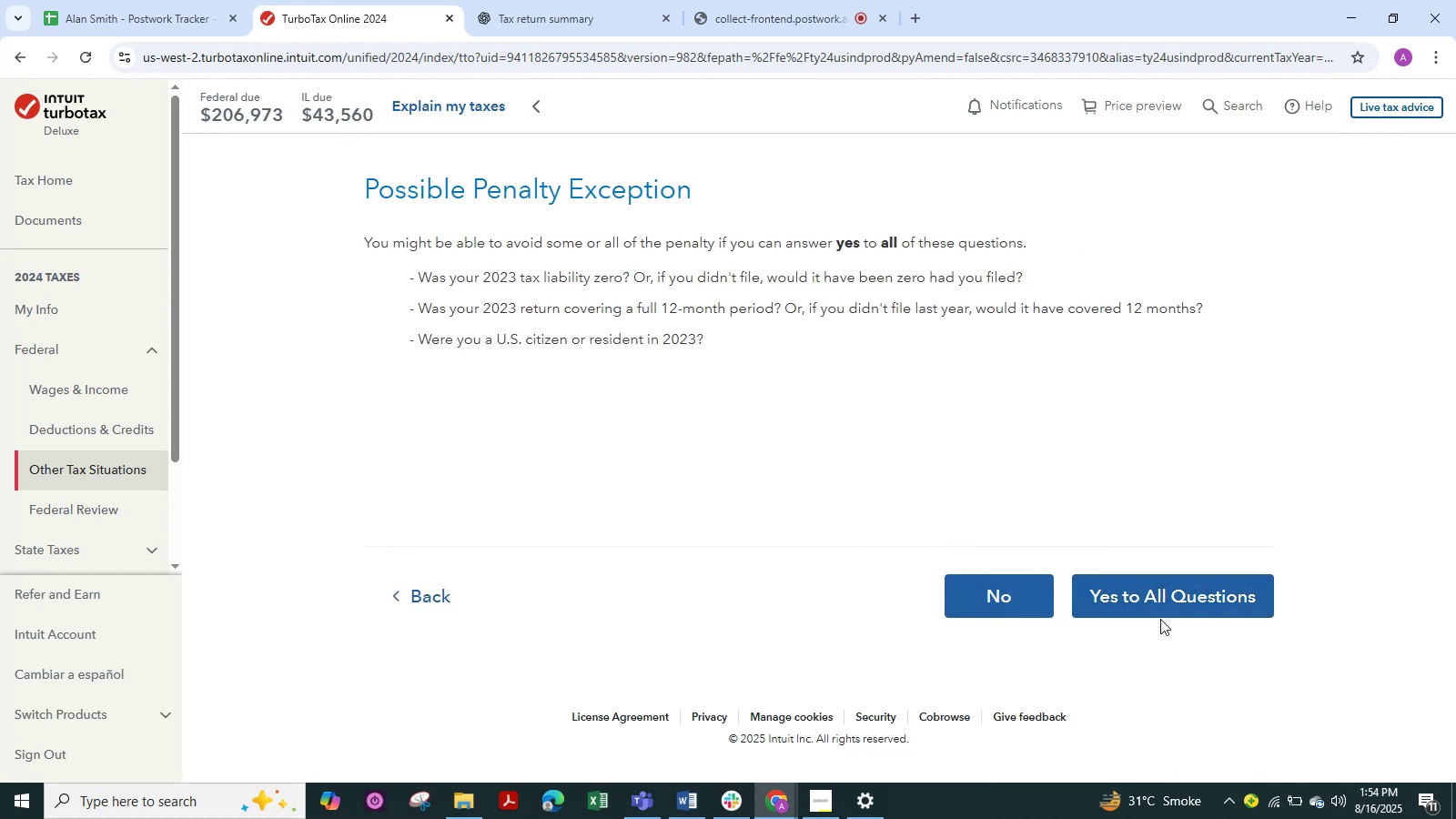 
left_click([1025, 603])
 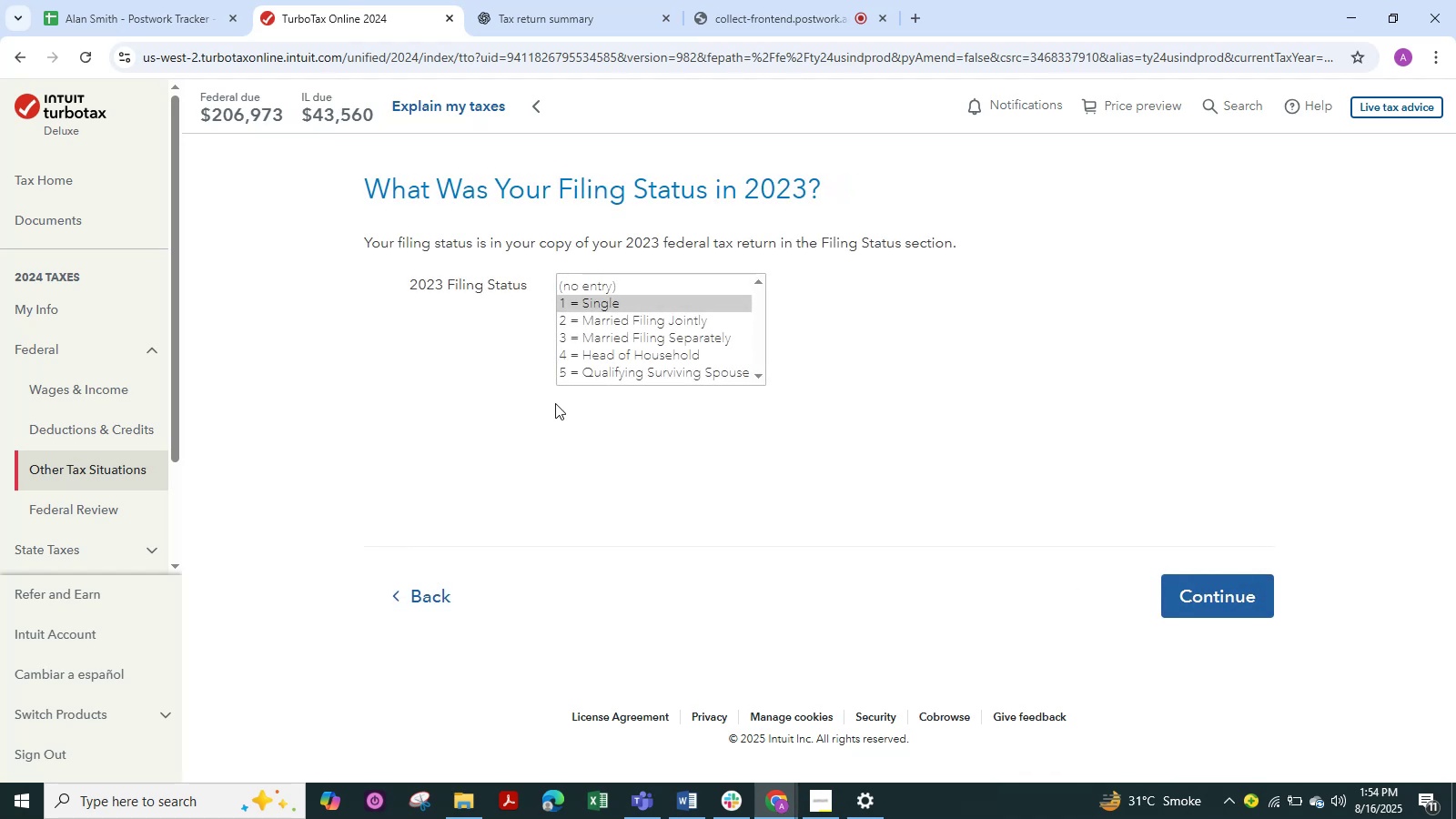 
wait(5.51)
 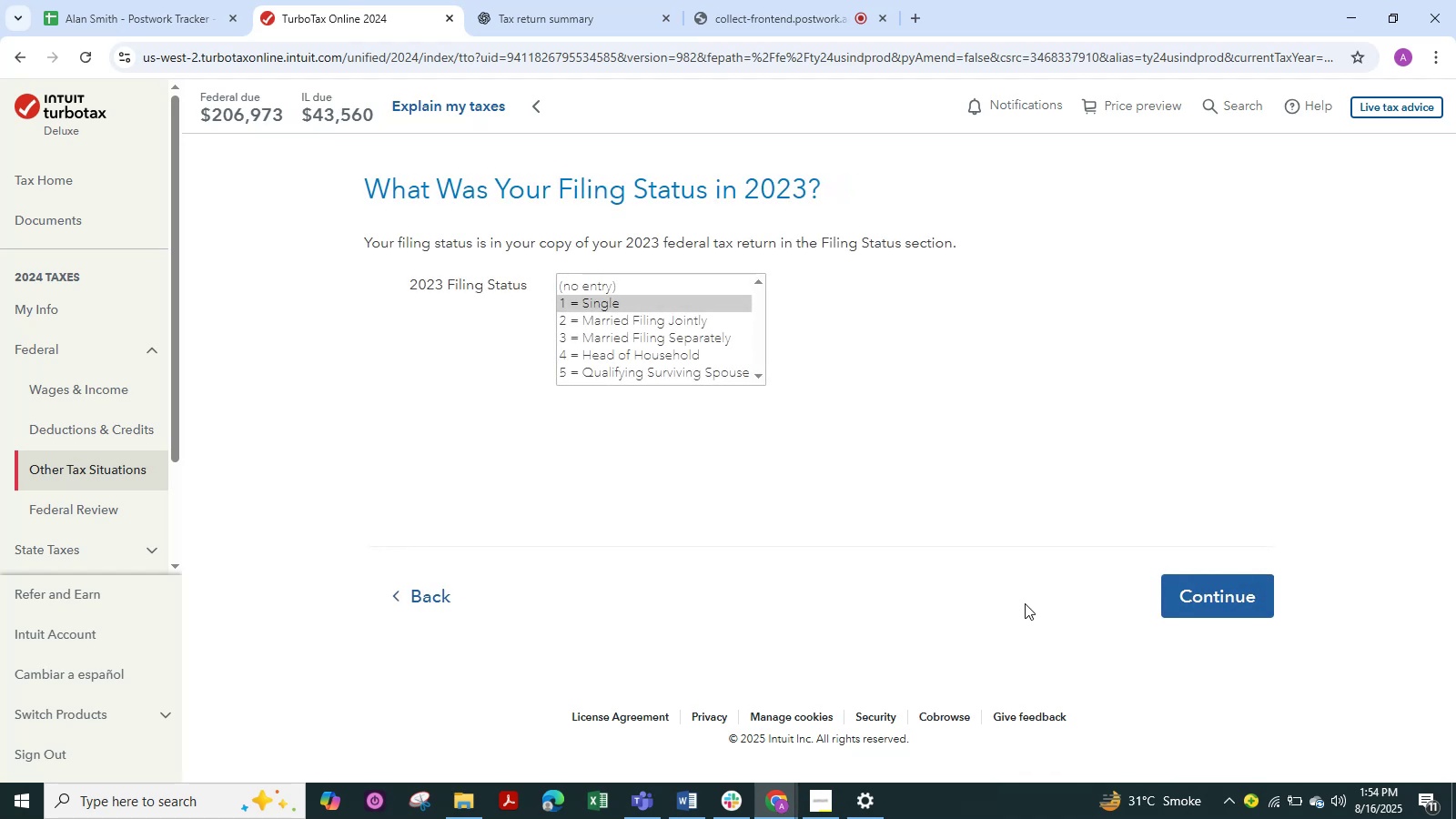 
left_click([625, 281])
 